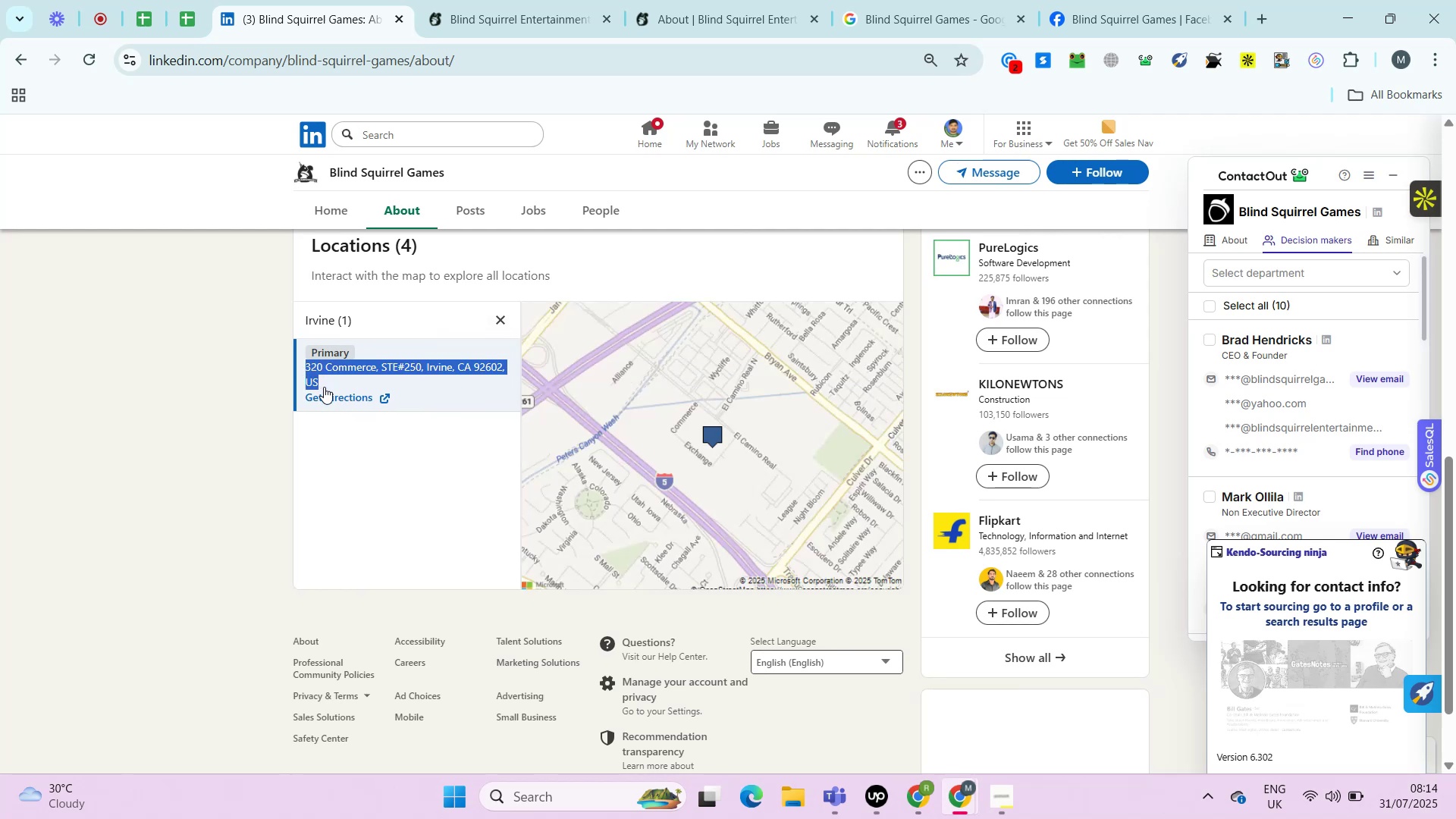 
key(Control+C)
 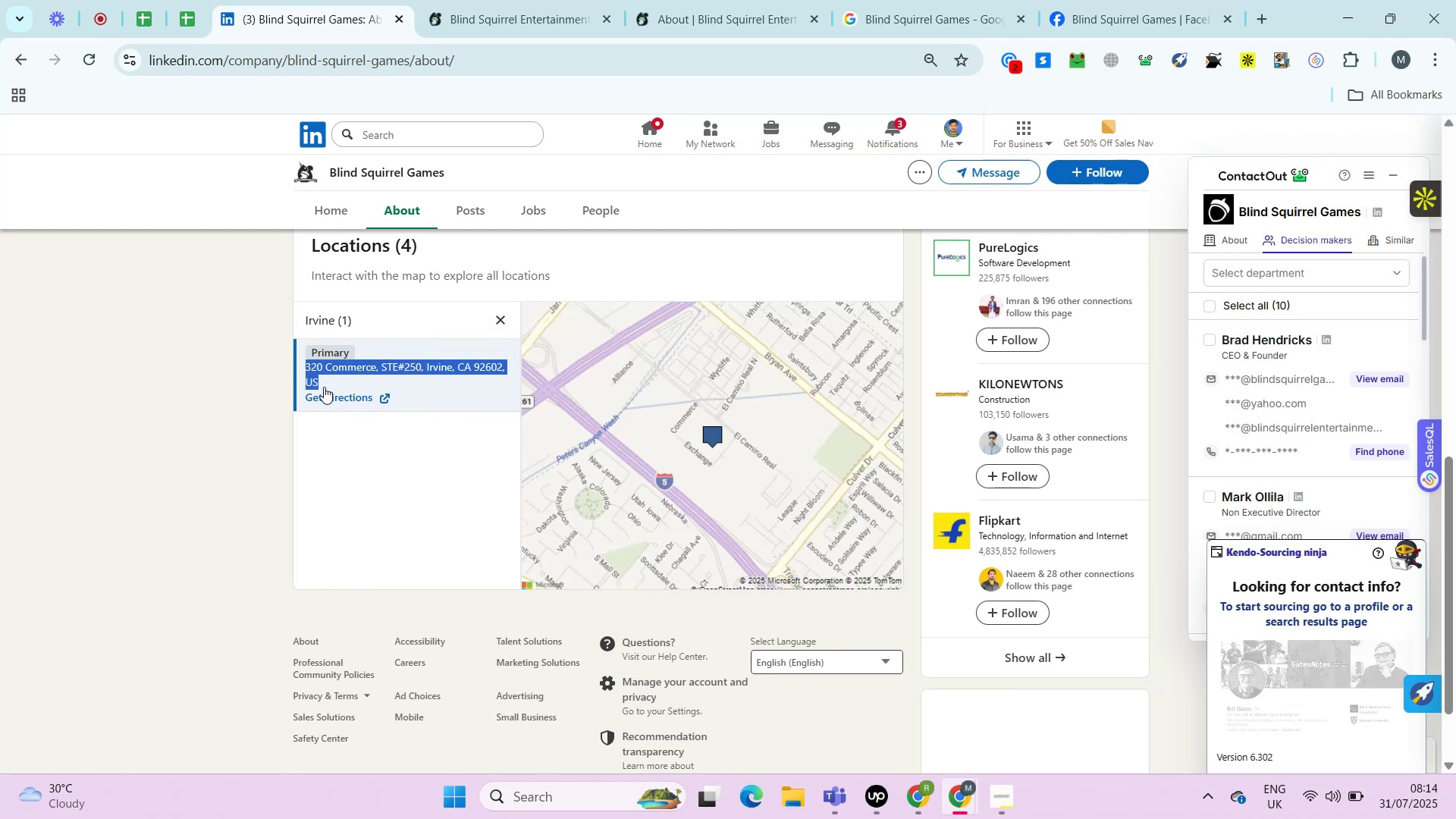 
key(Control+C)
 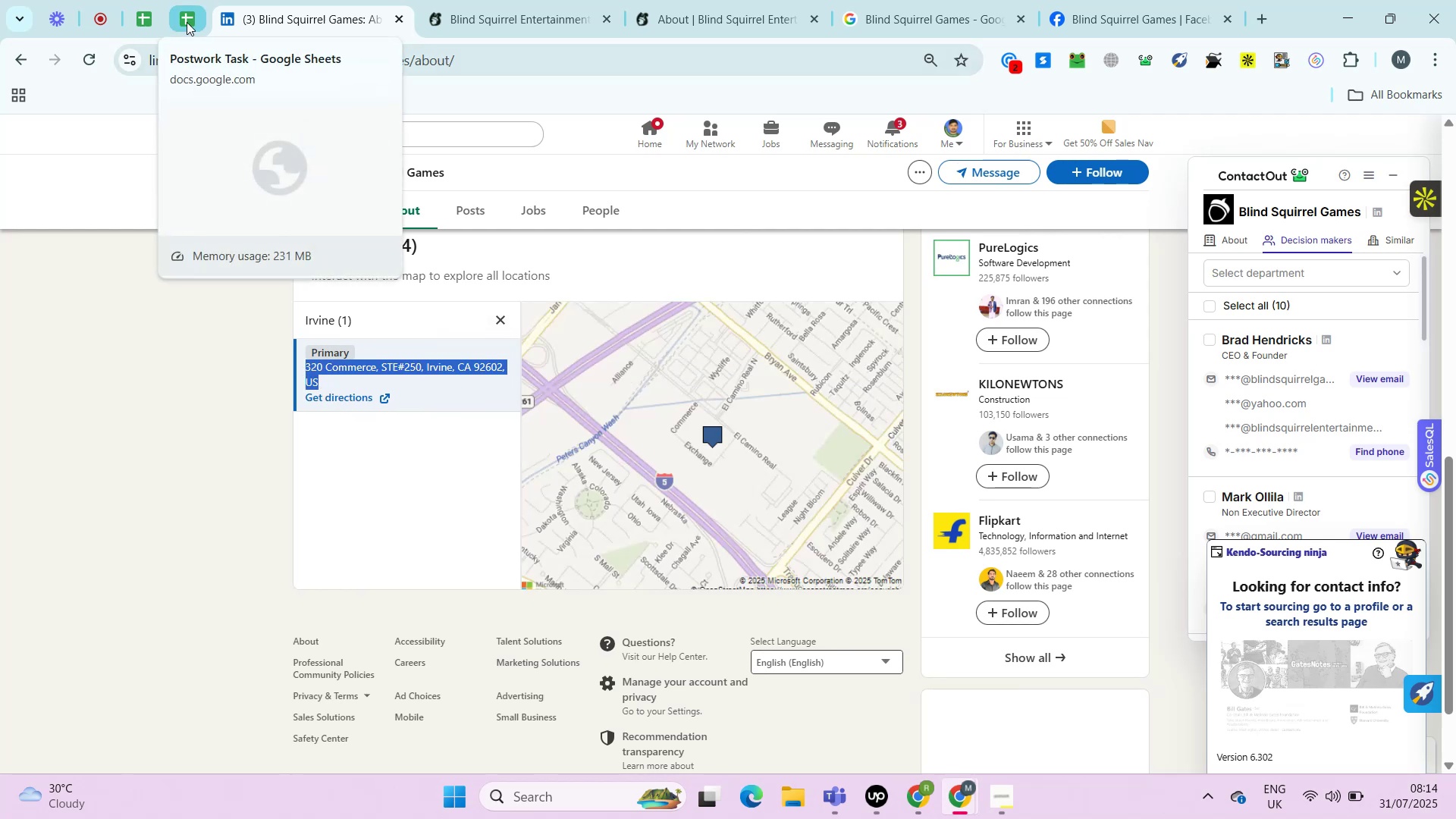 
left_click([187, 22])
 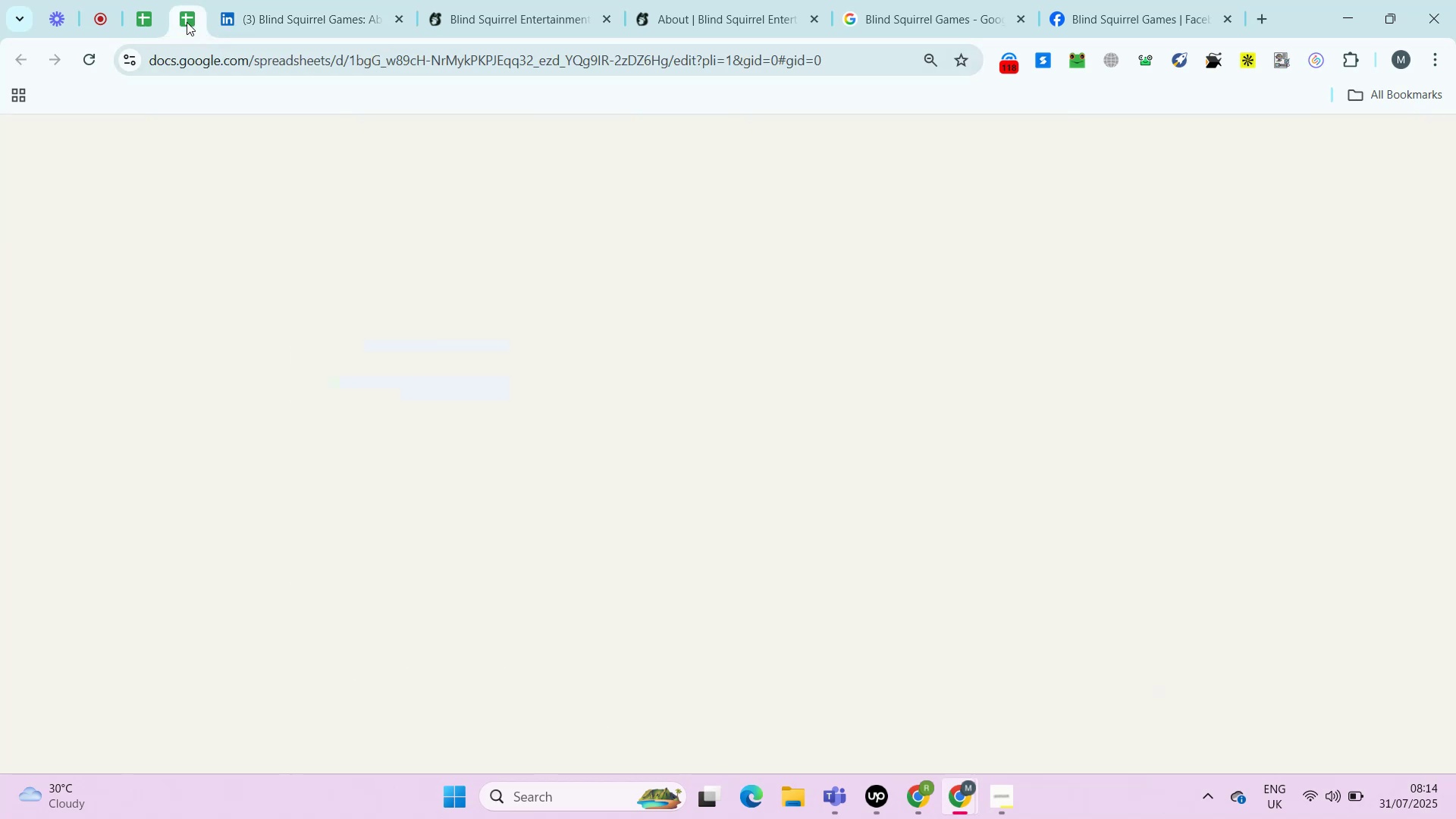 
key(ArrowRight)
 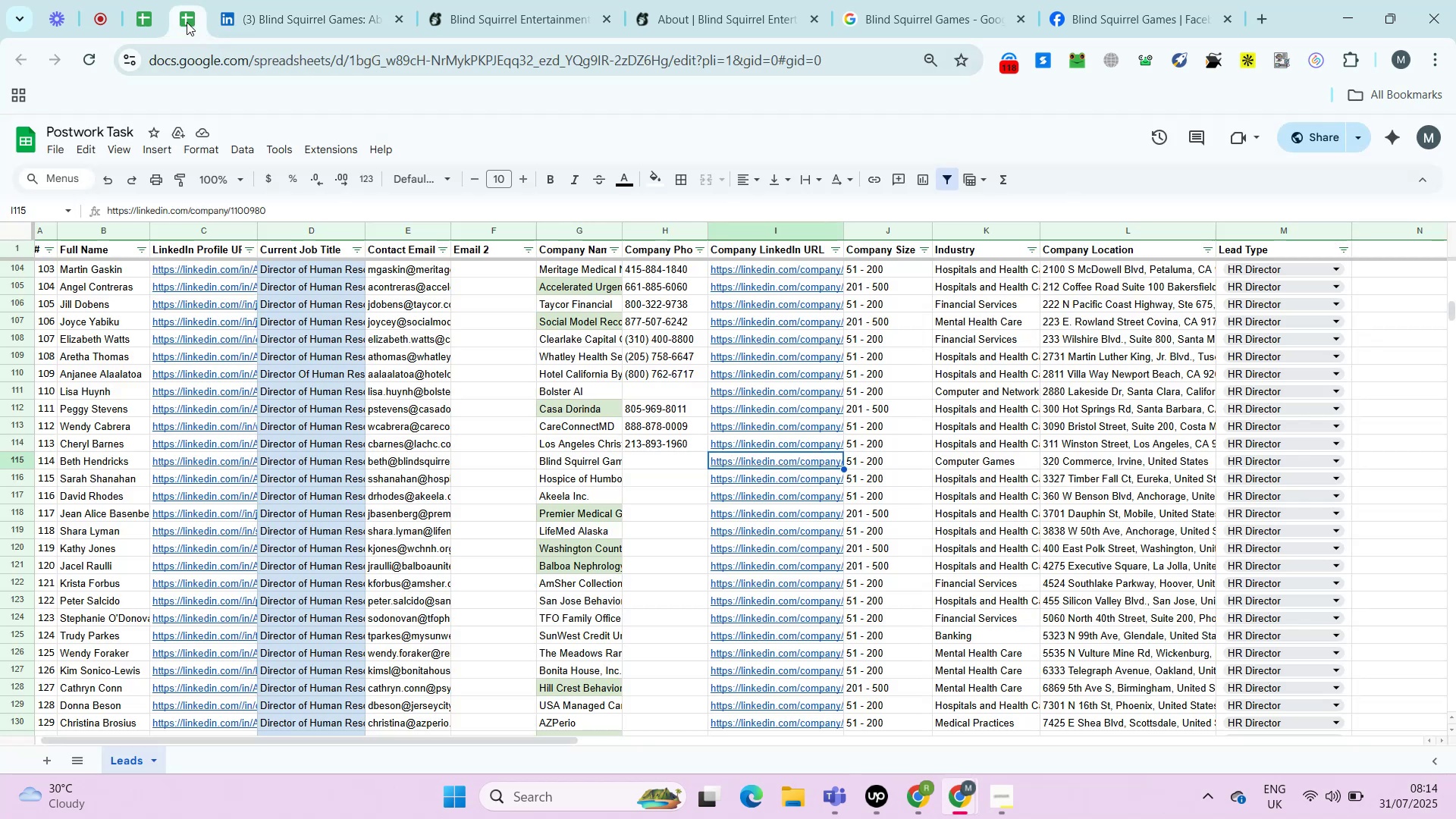 
key(ArrowRight)
 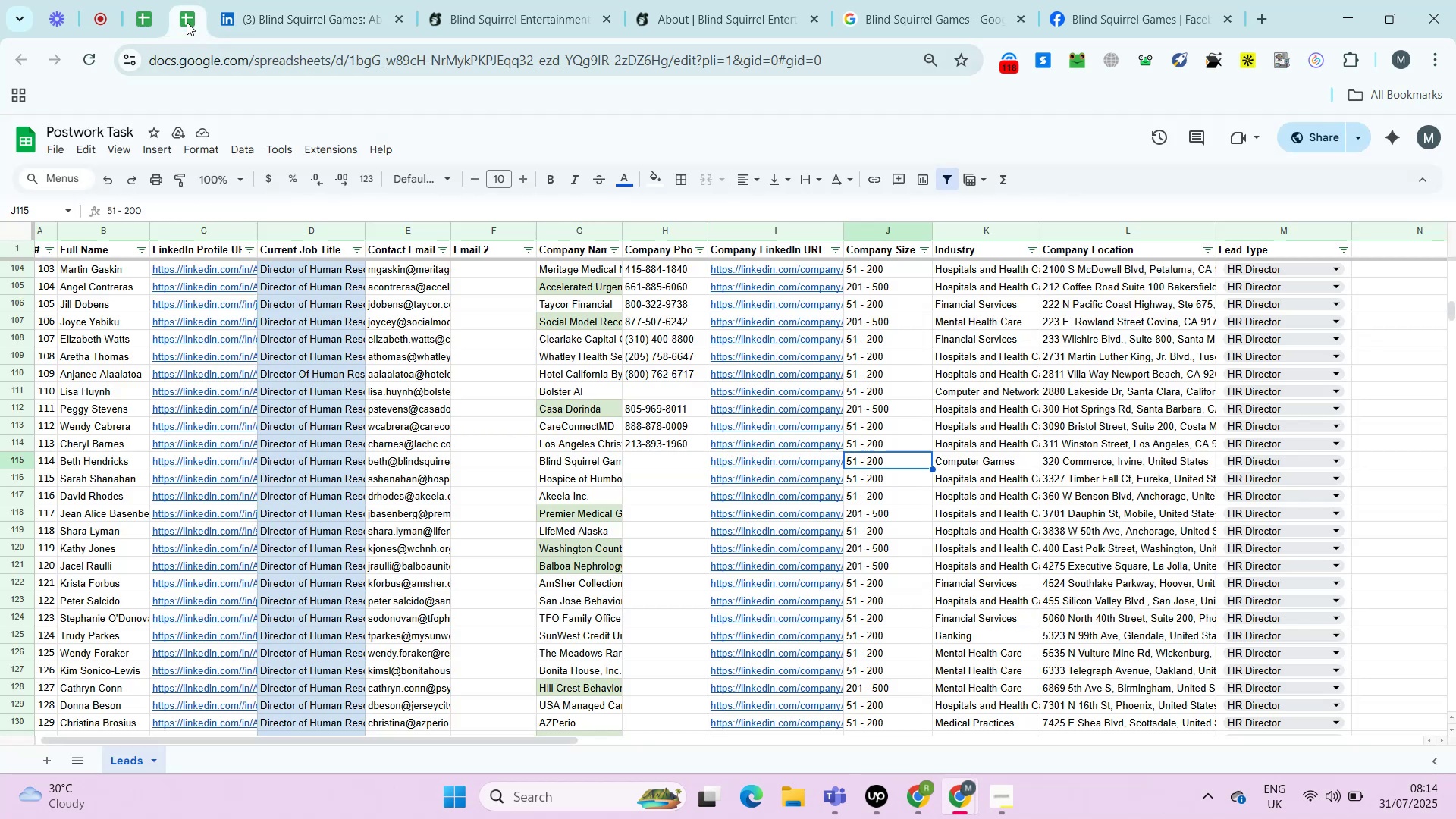 
key(ArrowRight)
 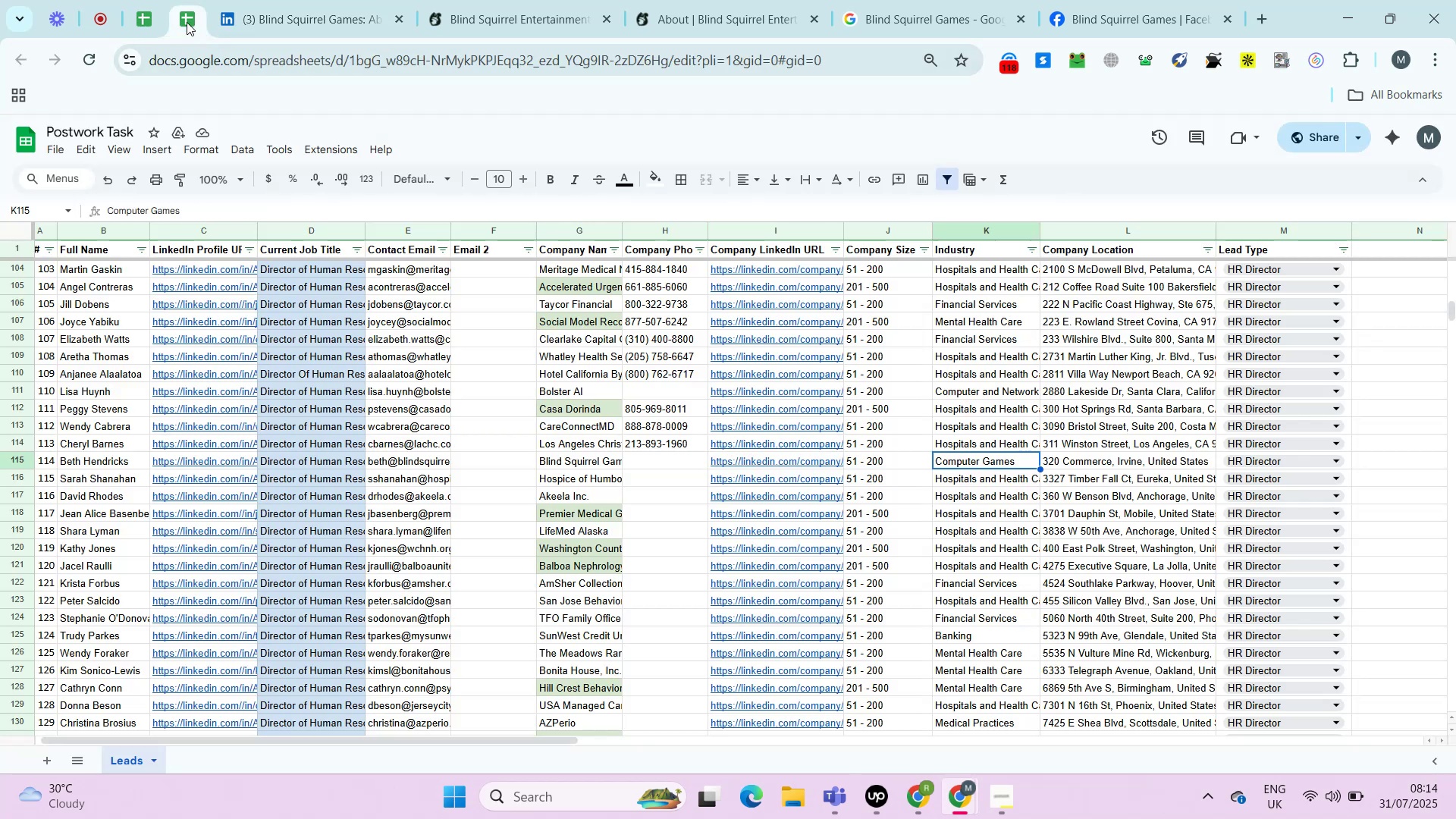 
key(ArrowRight)
 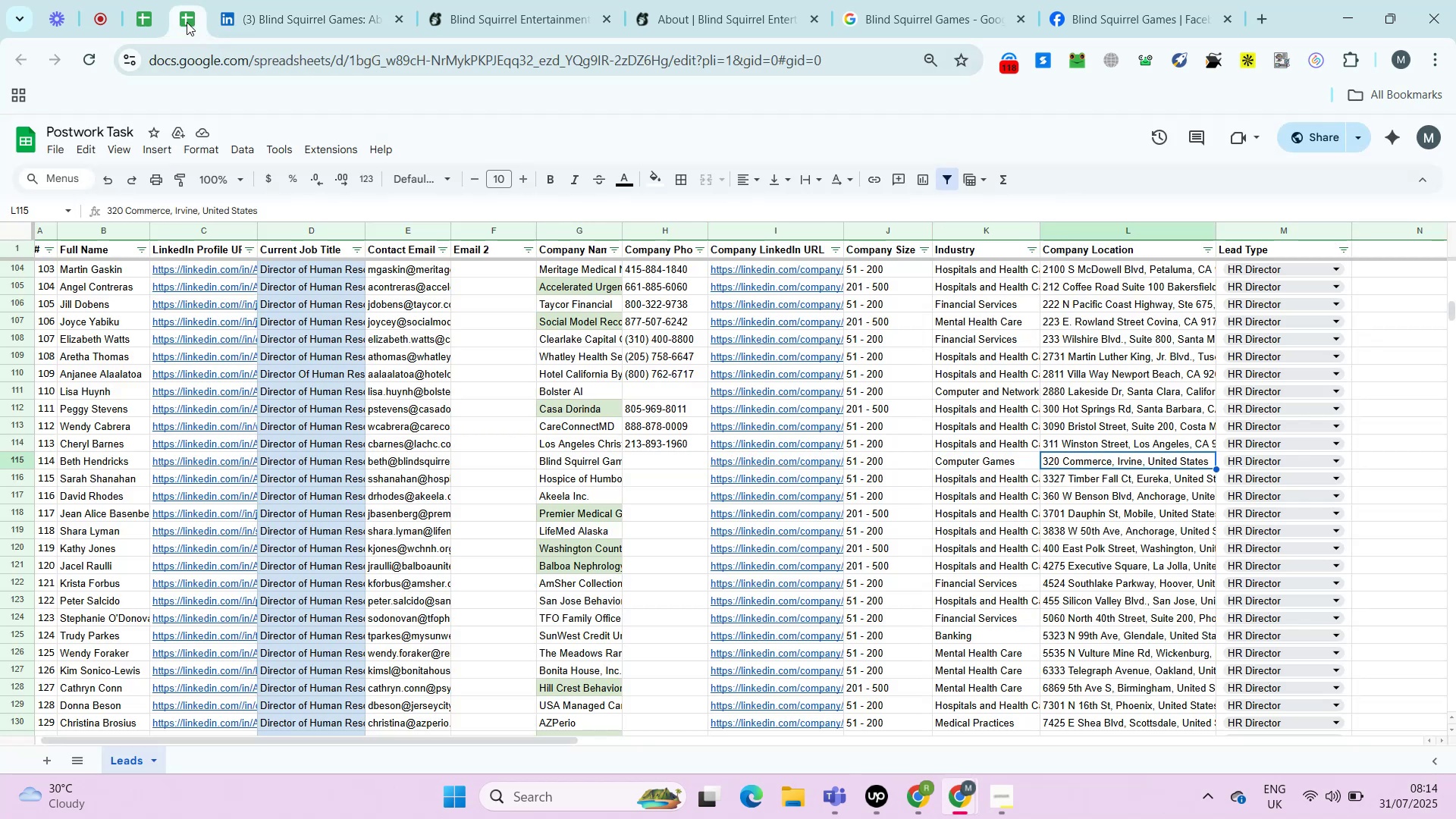 
key(Control+Shift+V)
 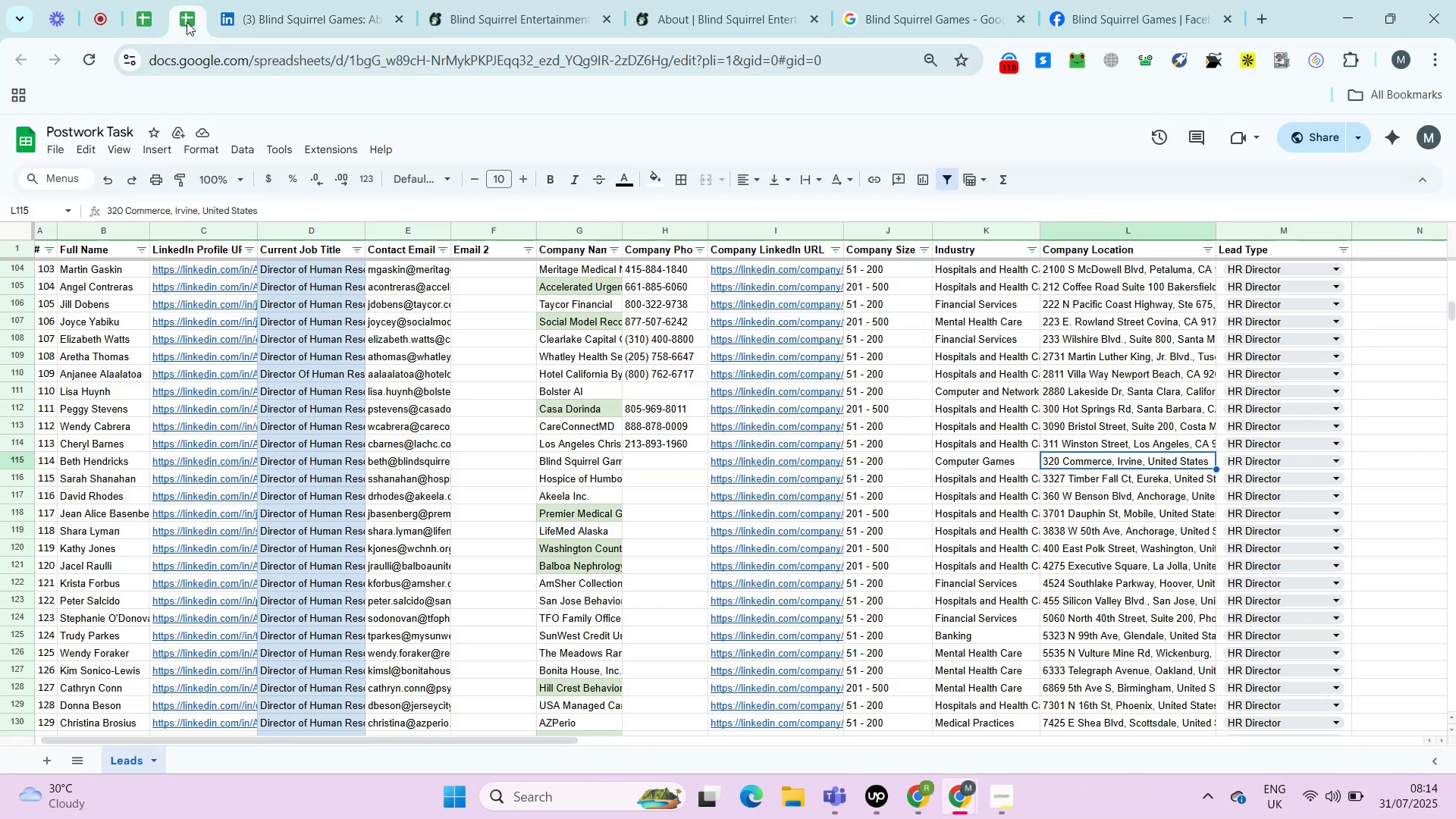 
key(ArrowLeft)
 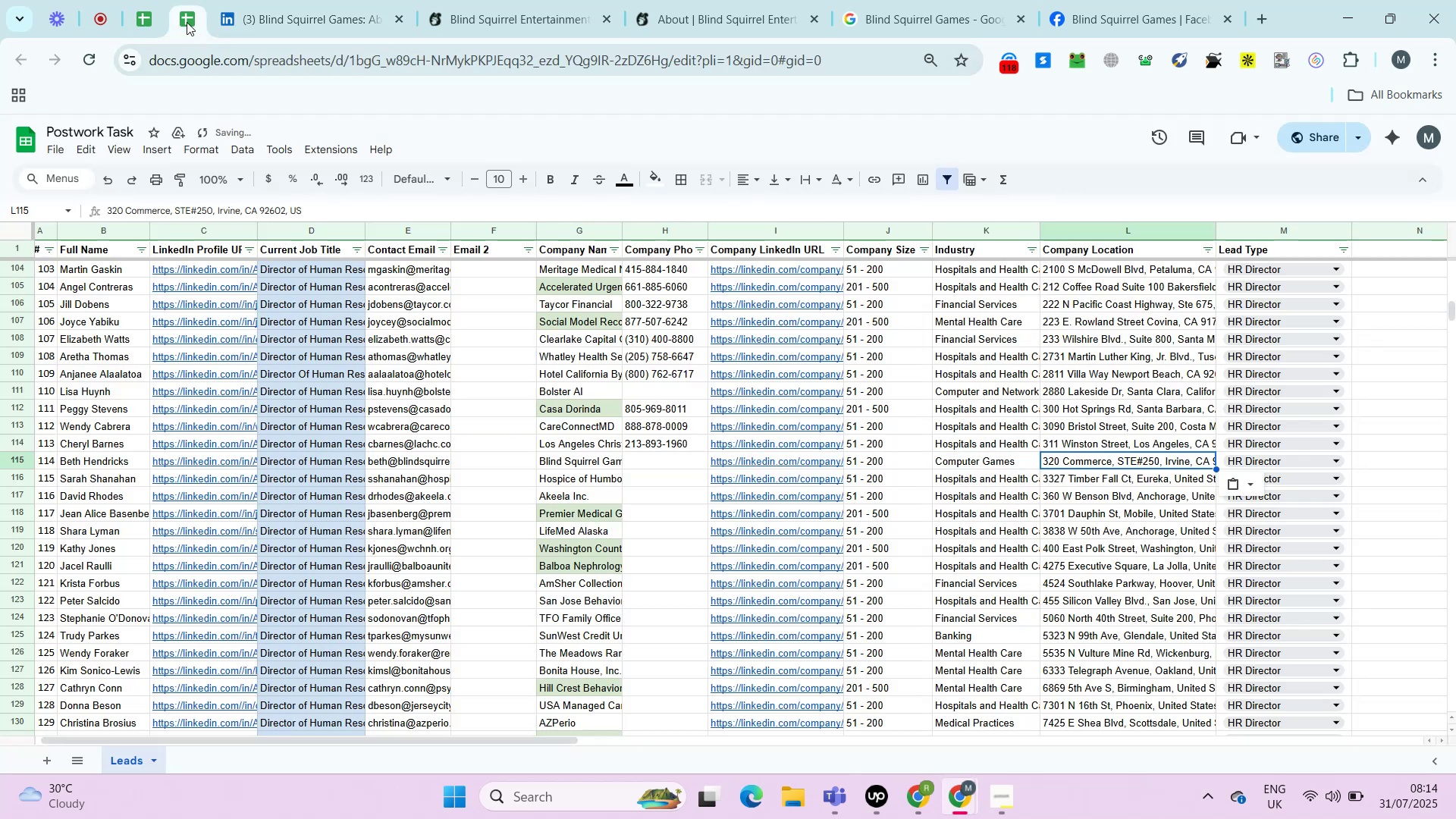 
key(ArrowLeft)
 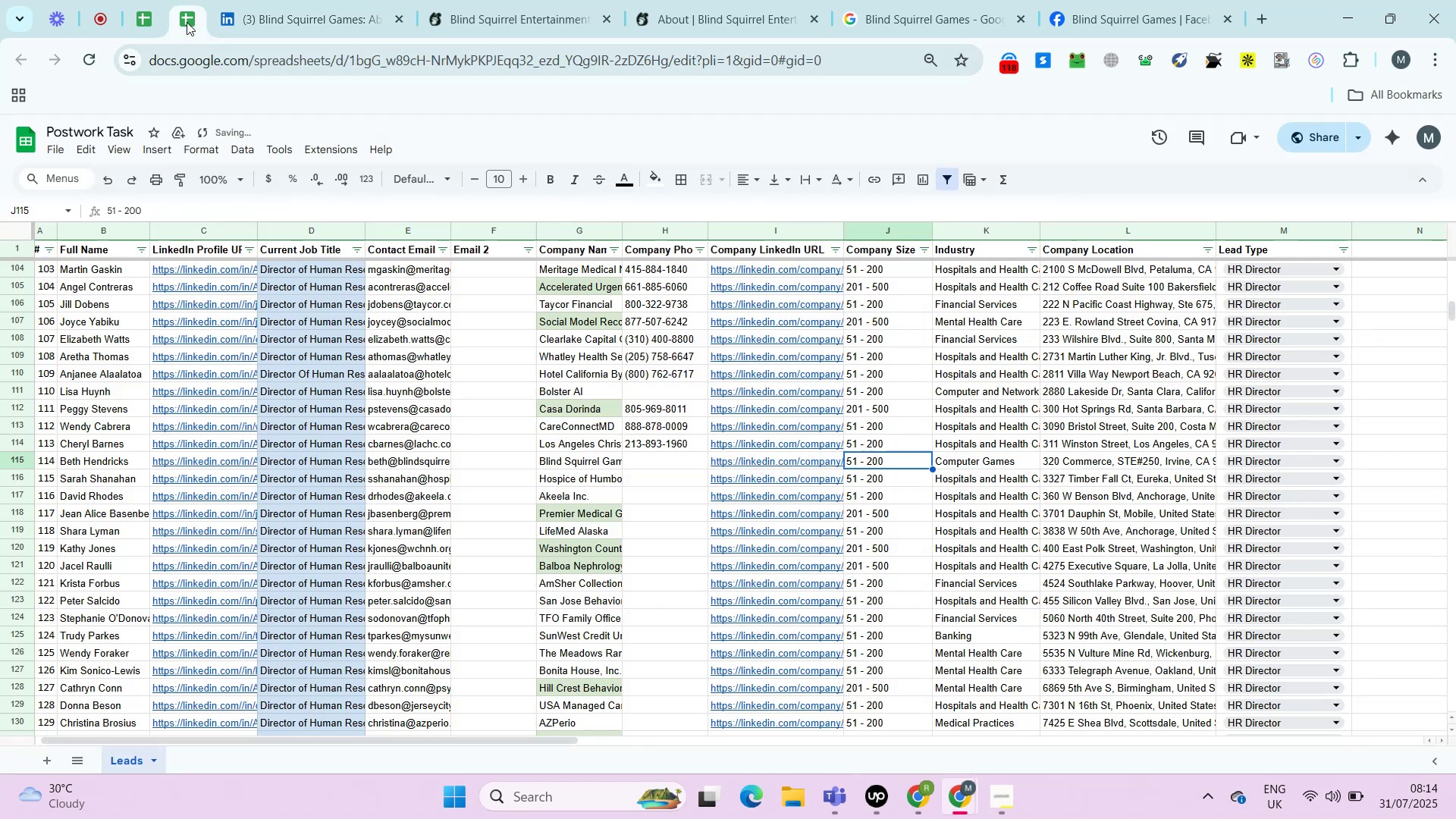 
key(ArrowLeft)
 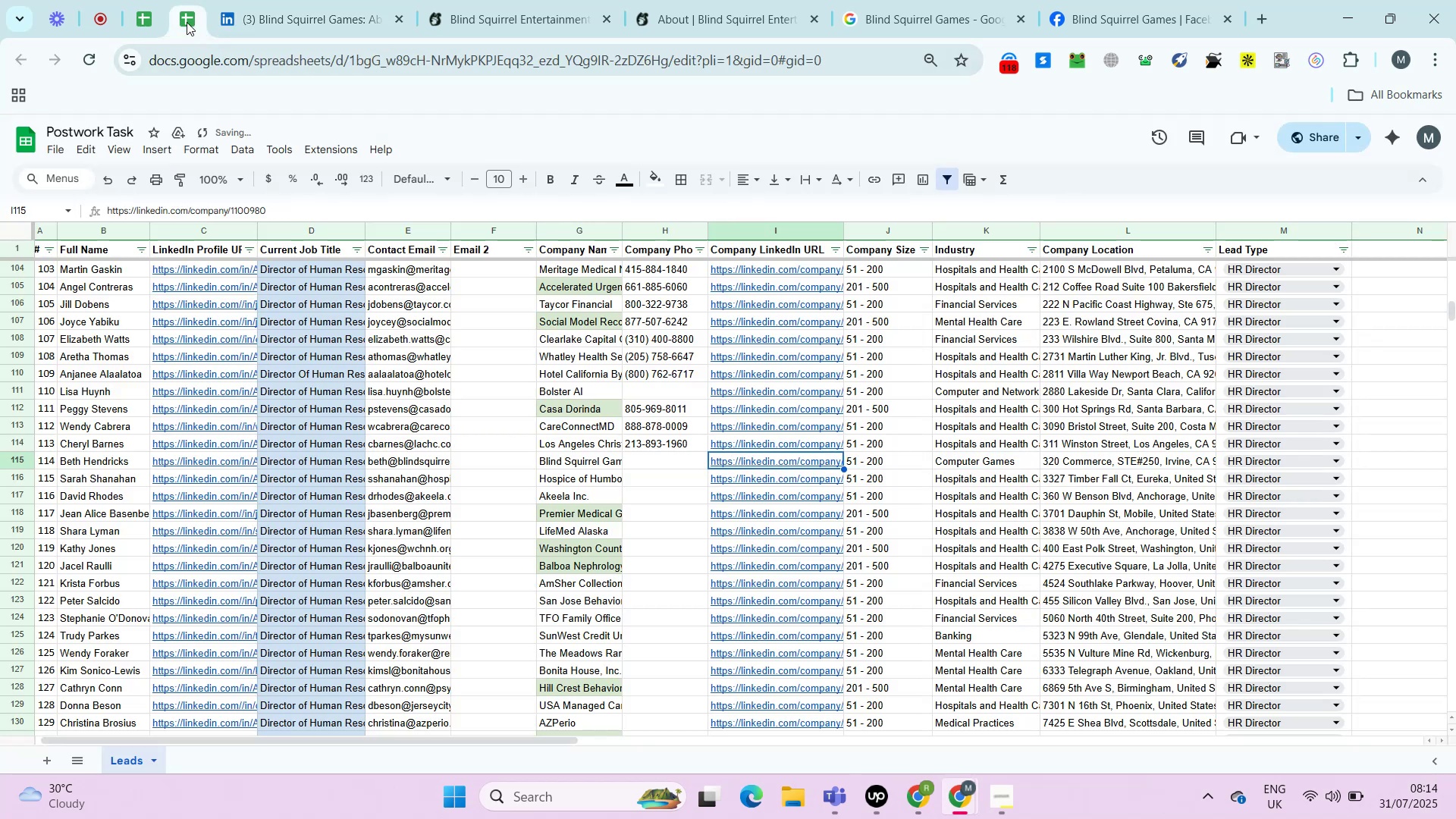 
key(ArrowLeft)
 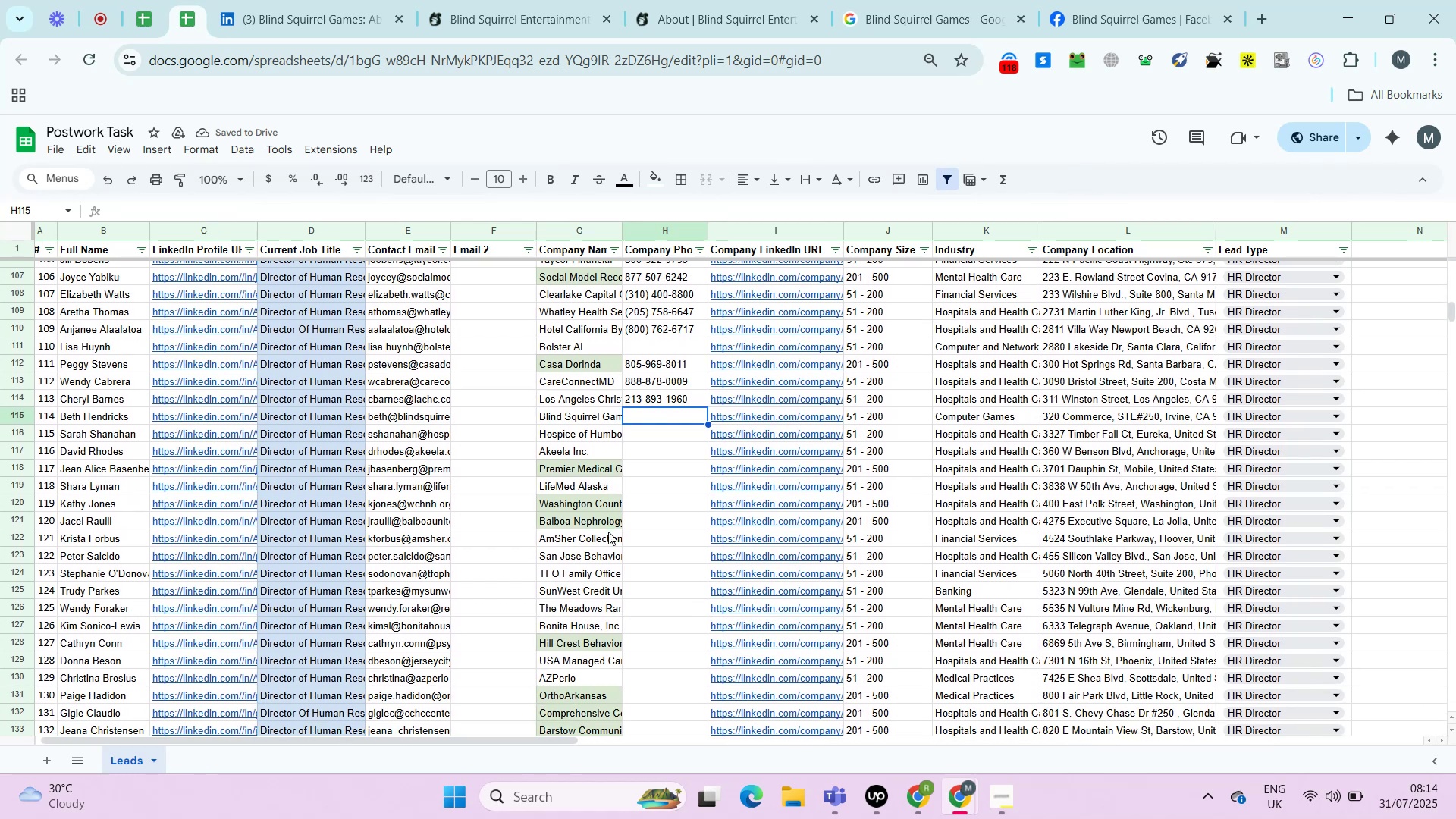 
left_click([675, 5])
 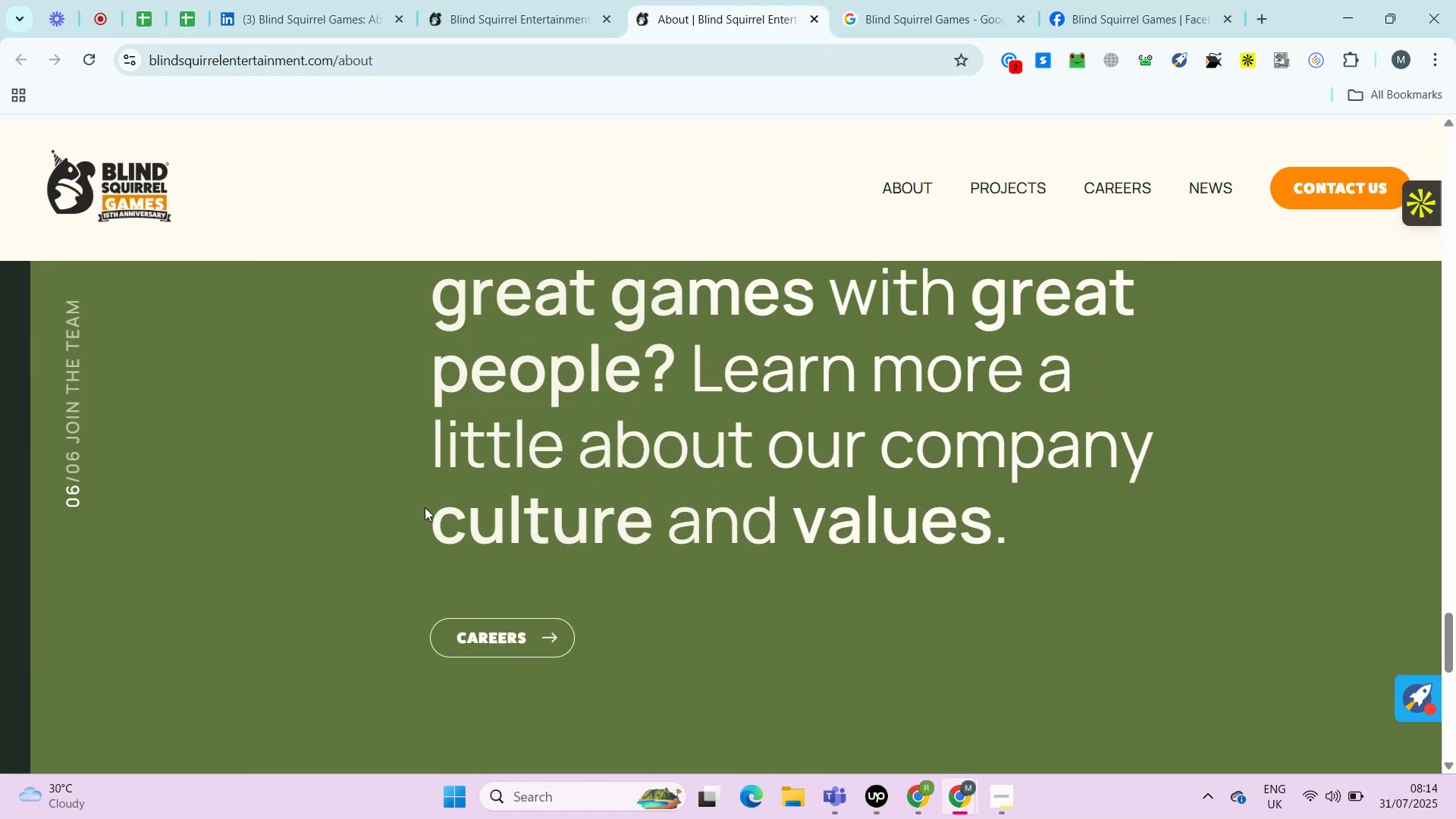 
left_click([270, 35])
 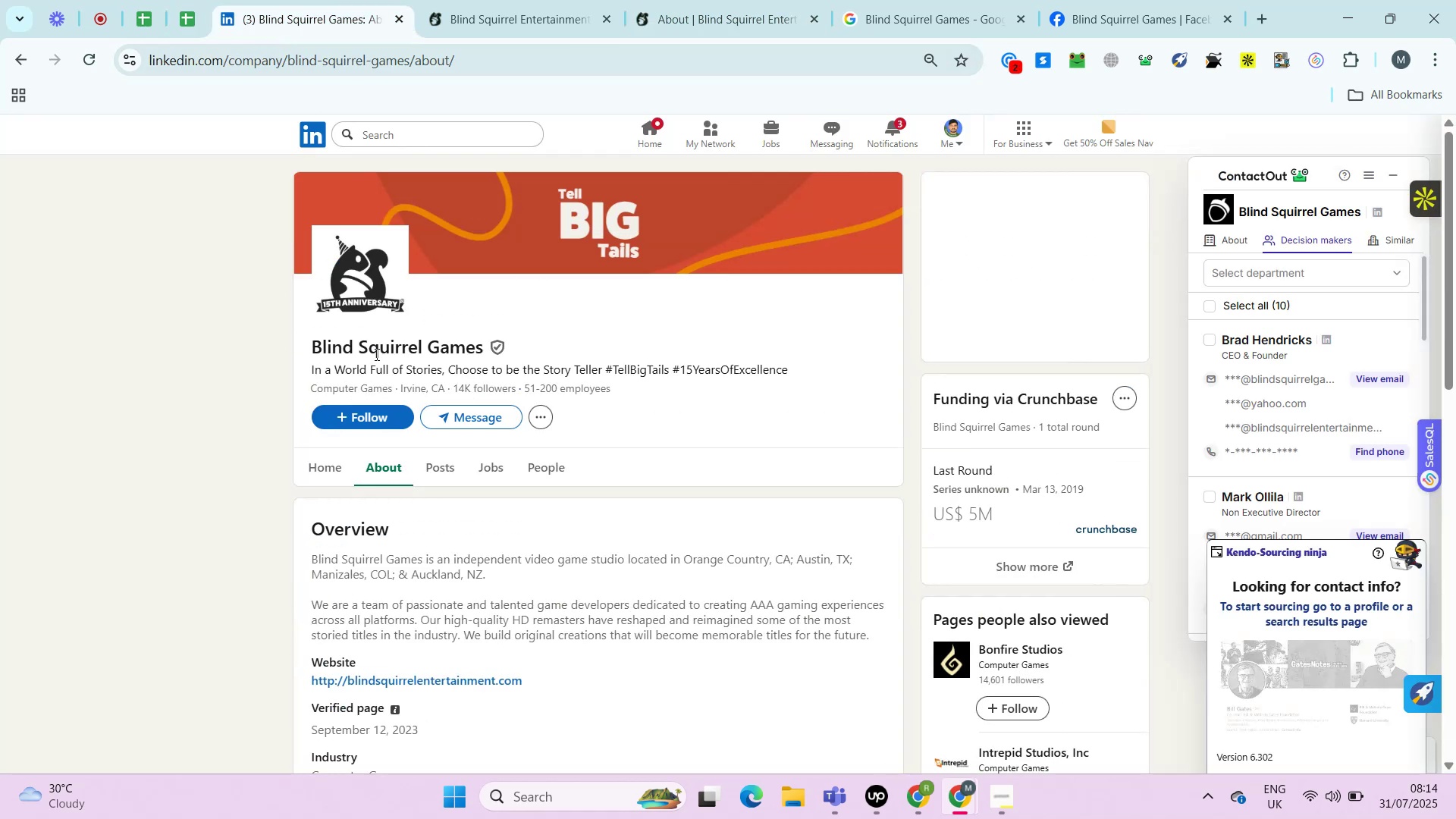 
double_click([375, 350])
 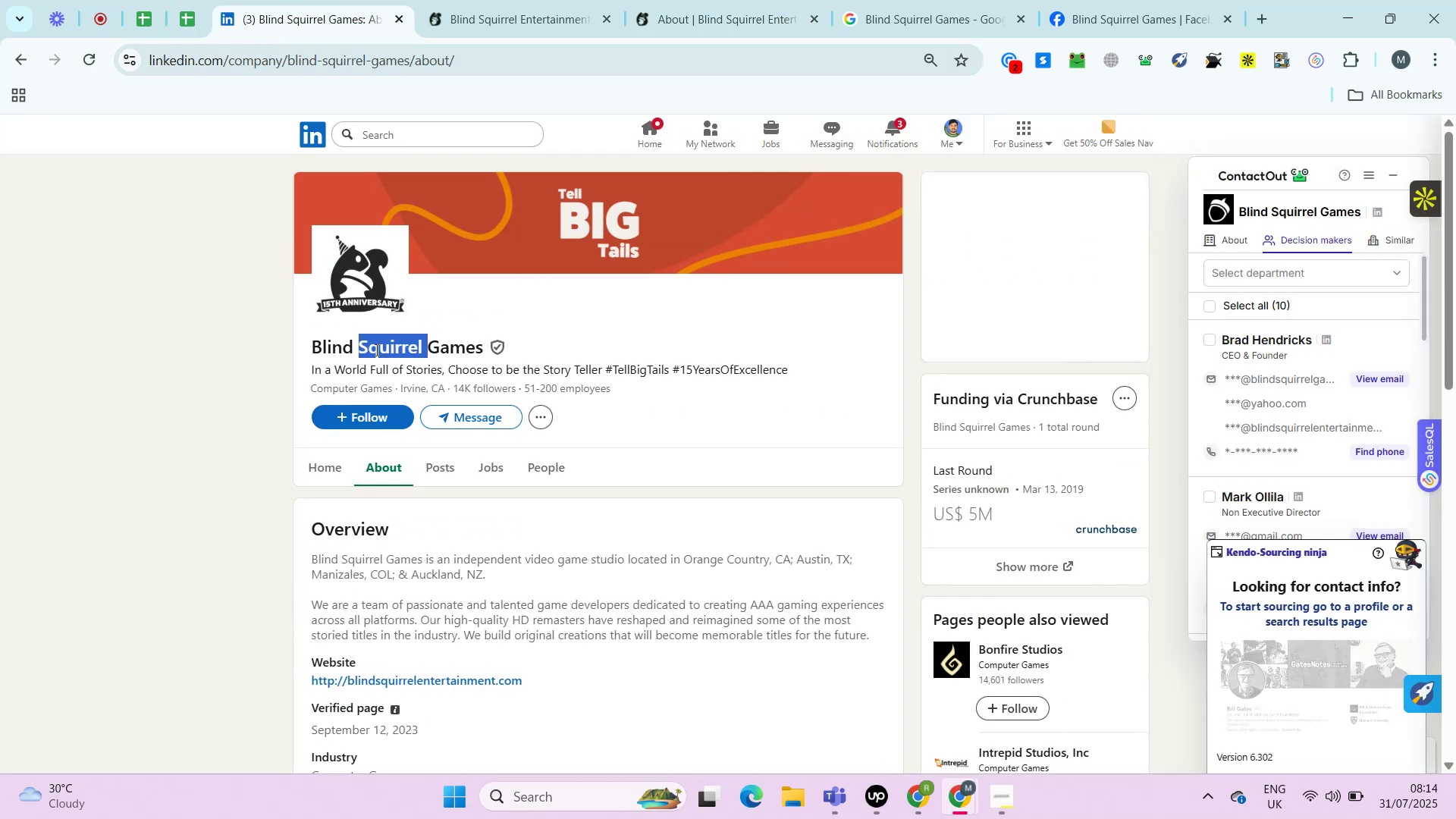 
triple_click([375, 350])
 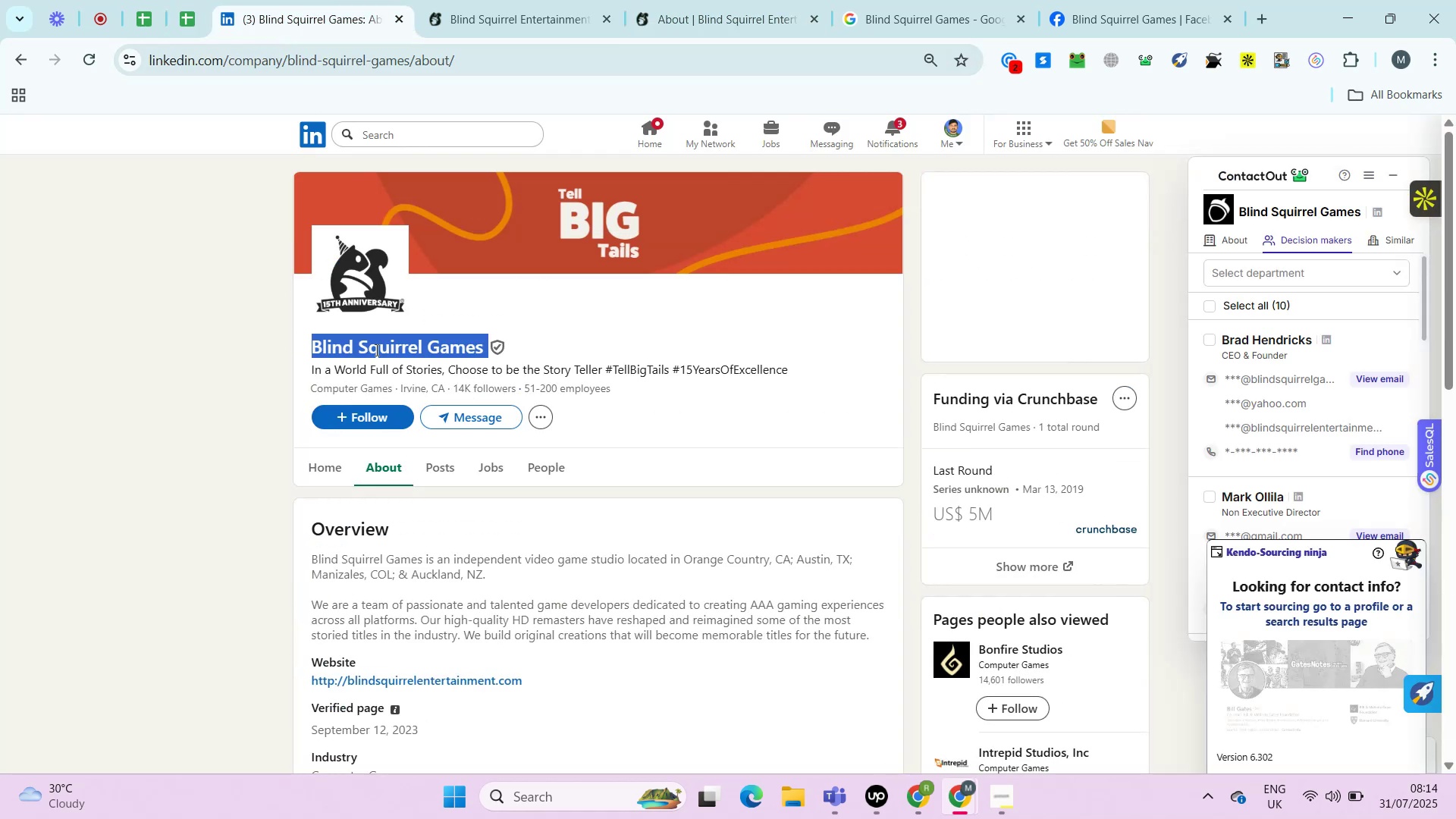 
key(Control+C)
 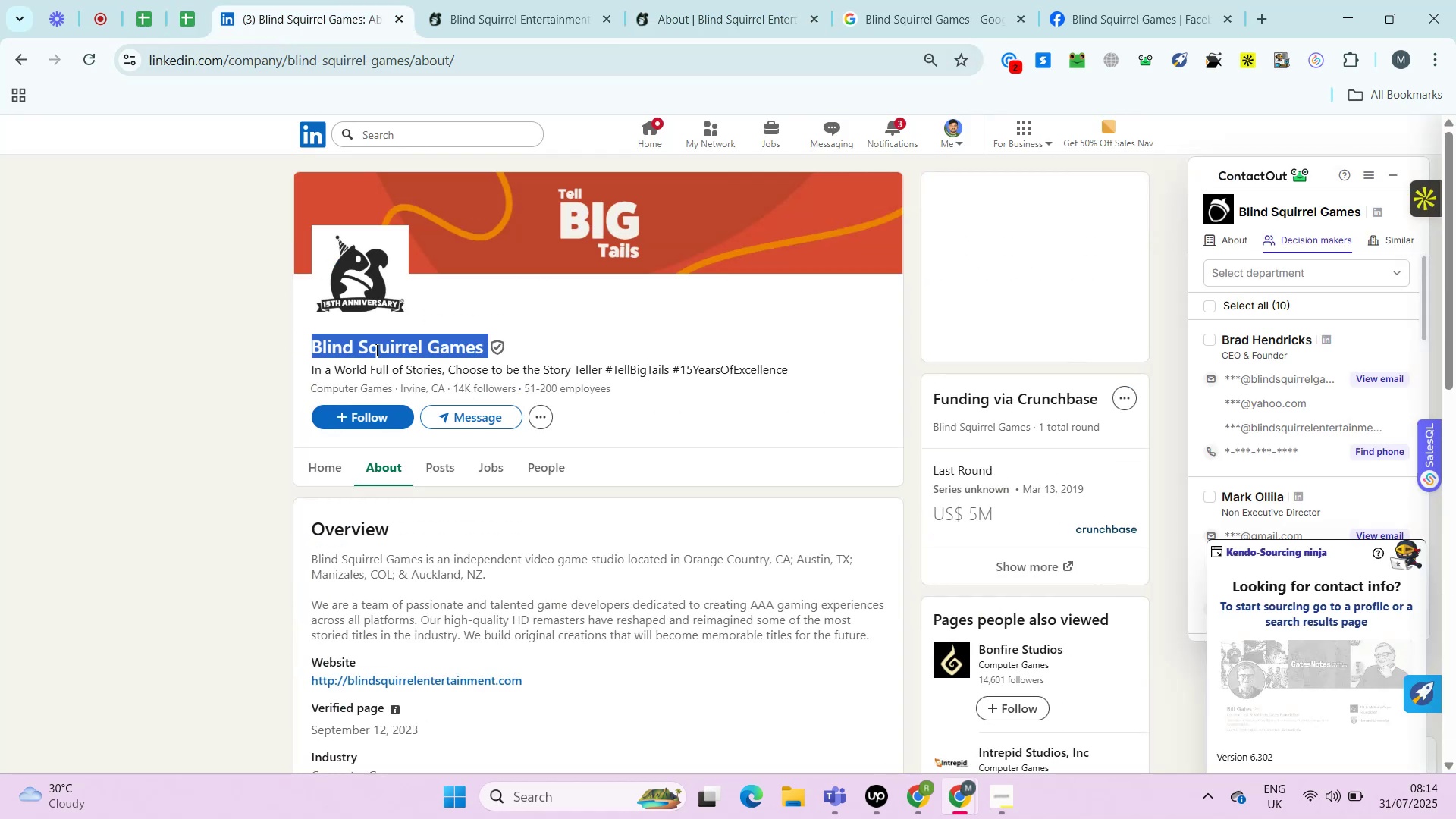 
key(Control+C)
 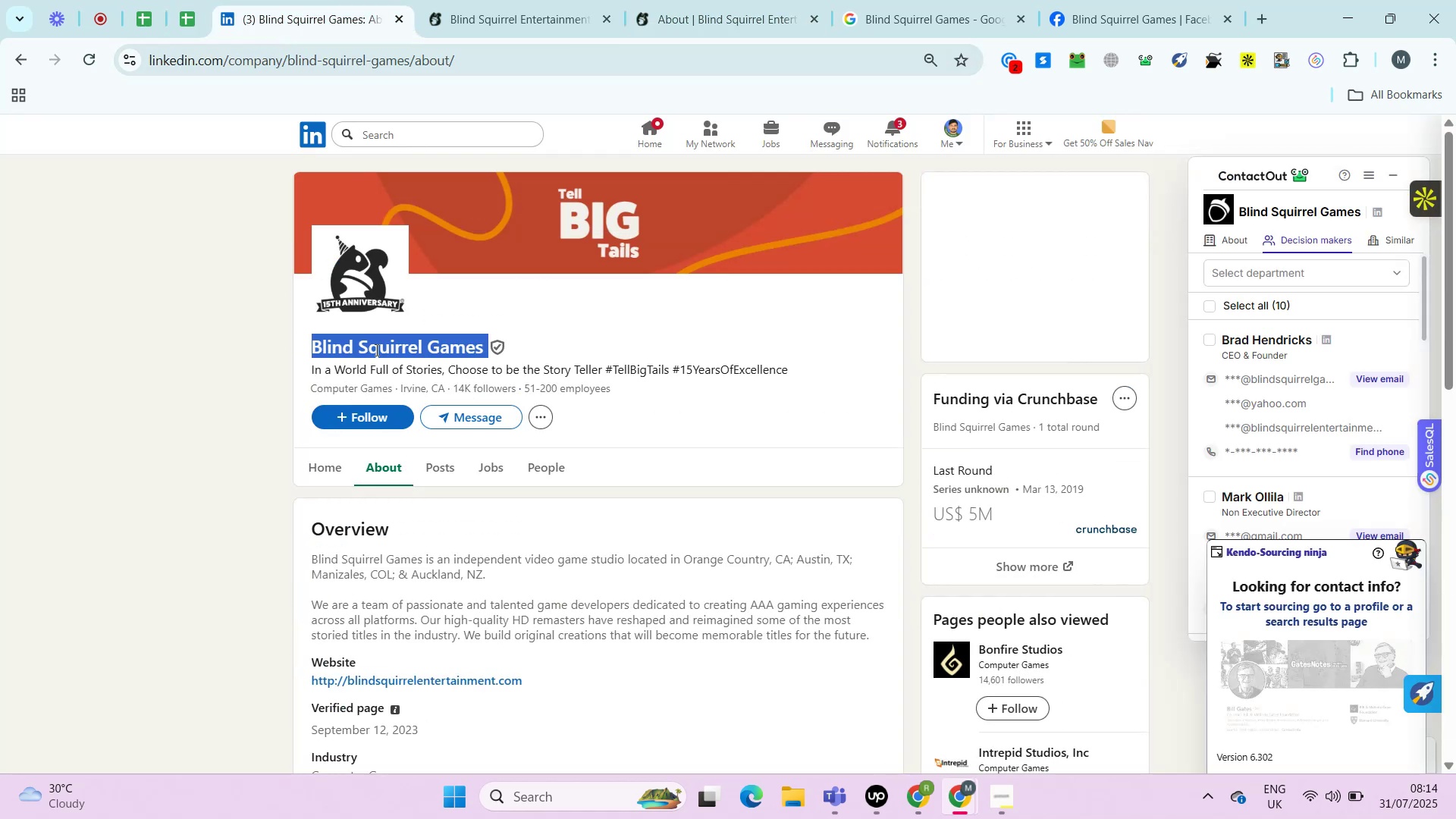 
key(Control+T)
 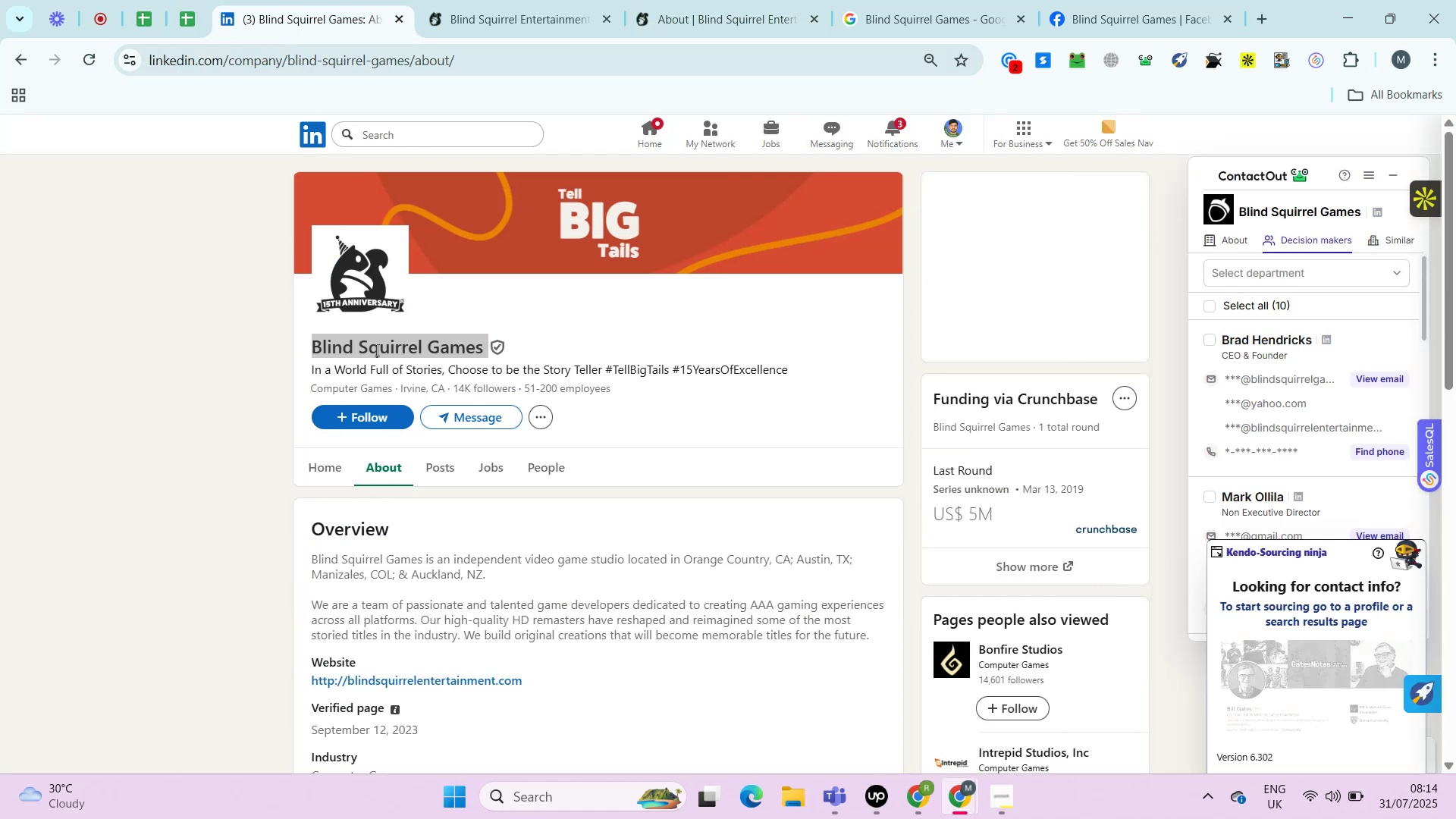 
key(Control+V)
 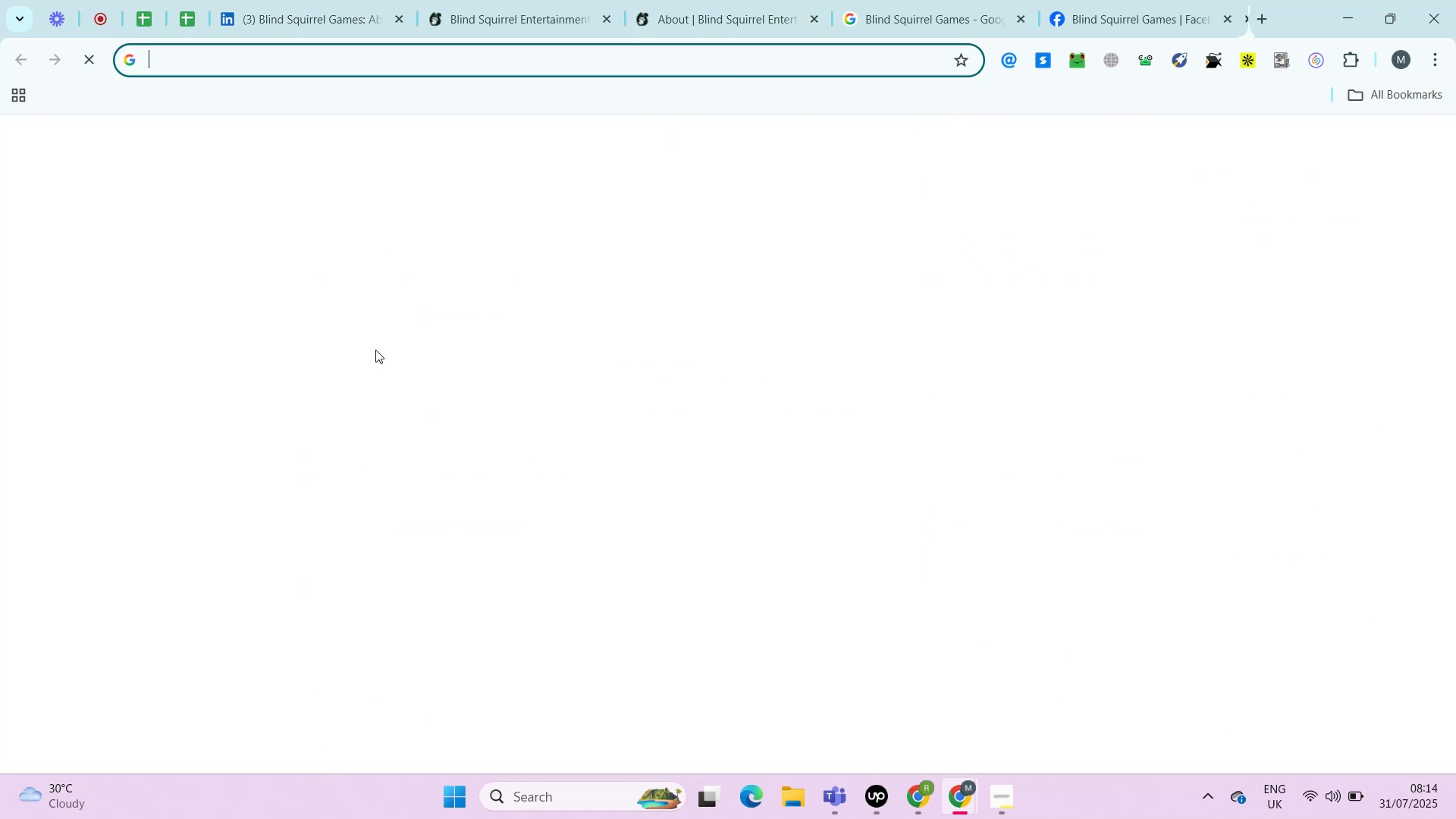 
type( zooi)
key(Backspace)
type(minfo)
 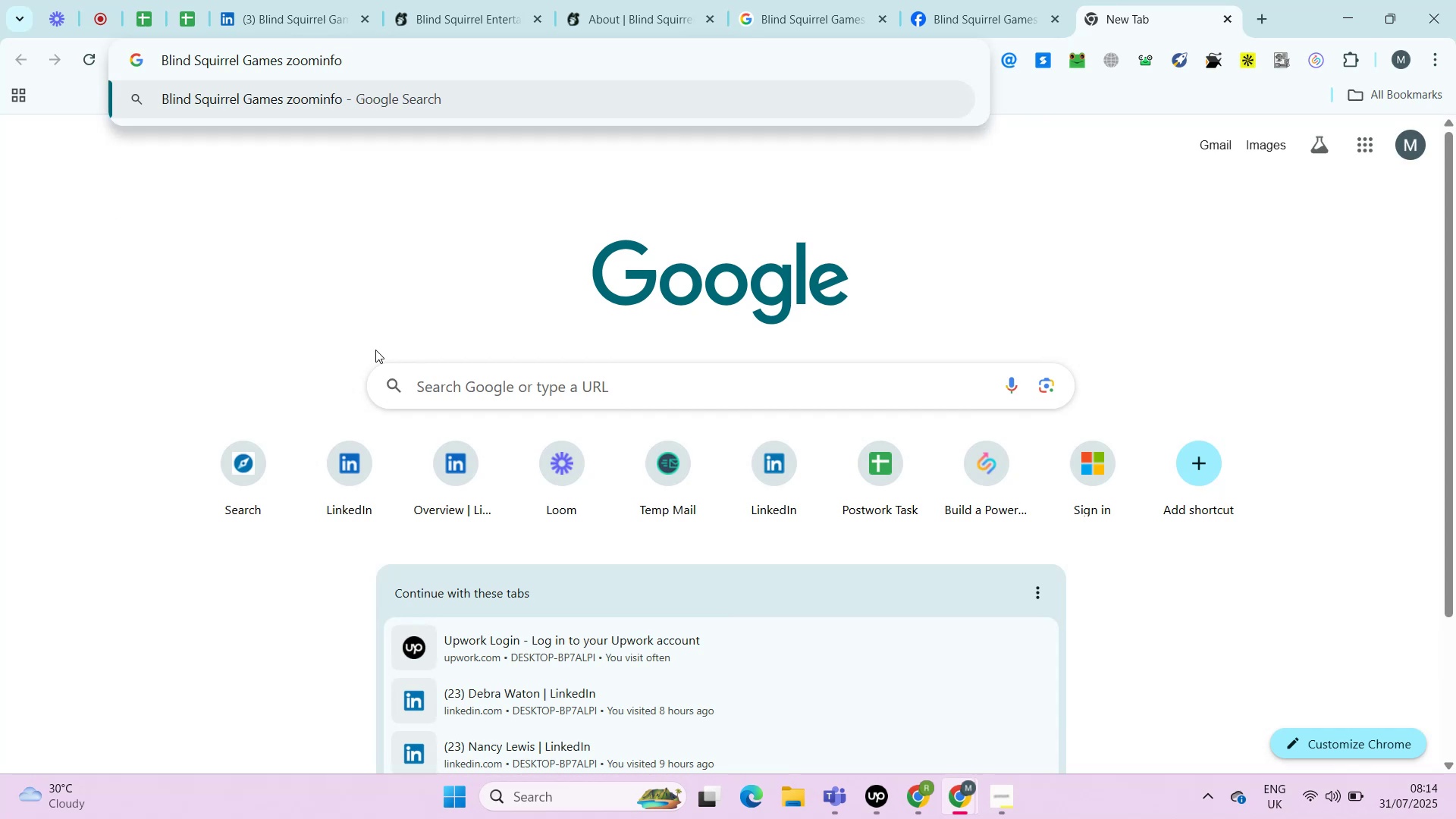 
key(Enter)
 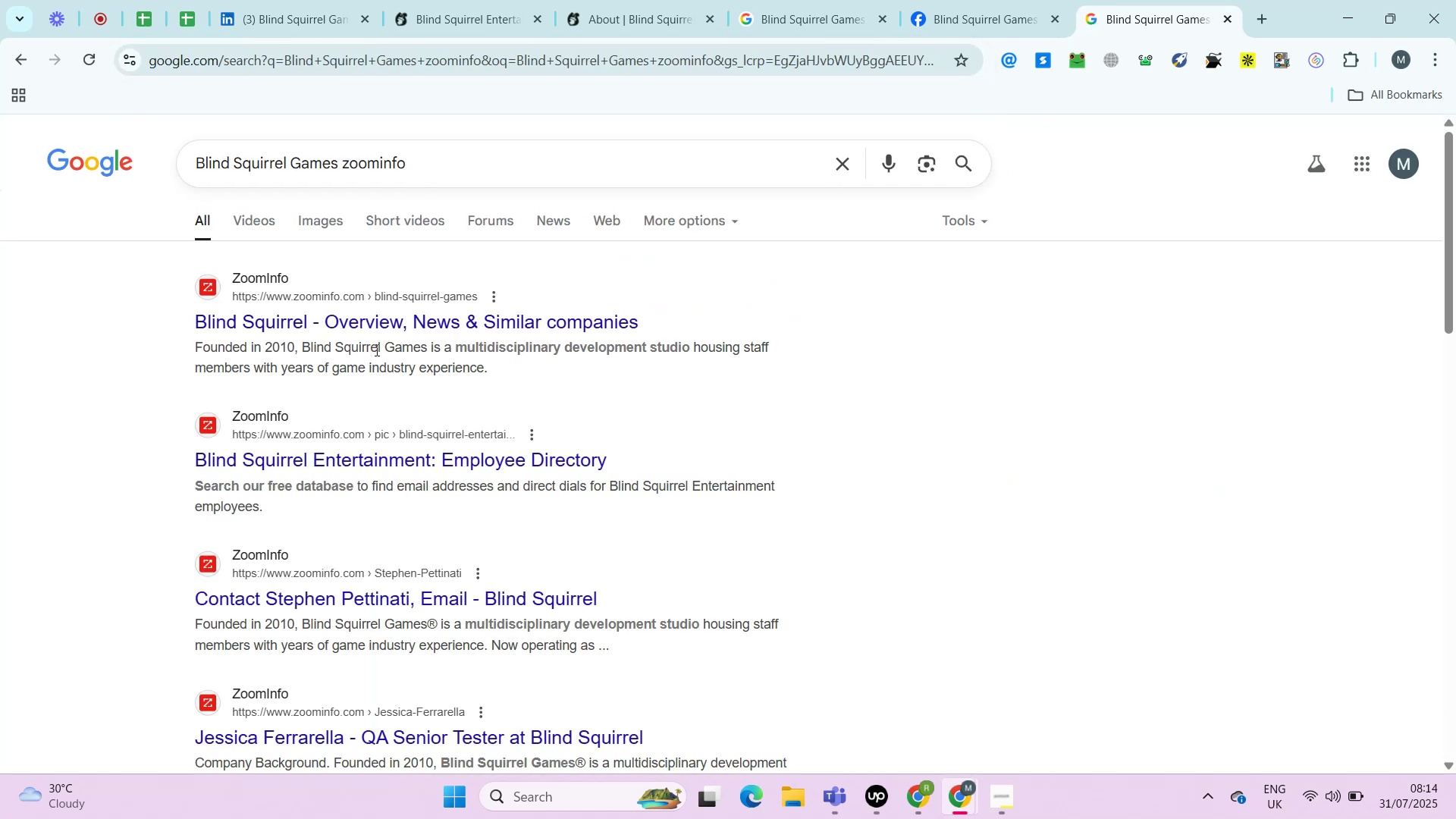 
hold_key(key=ControlLeft, duration=0.65)
left_click([265, 304])
 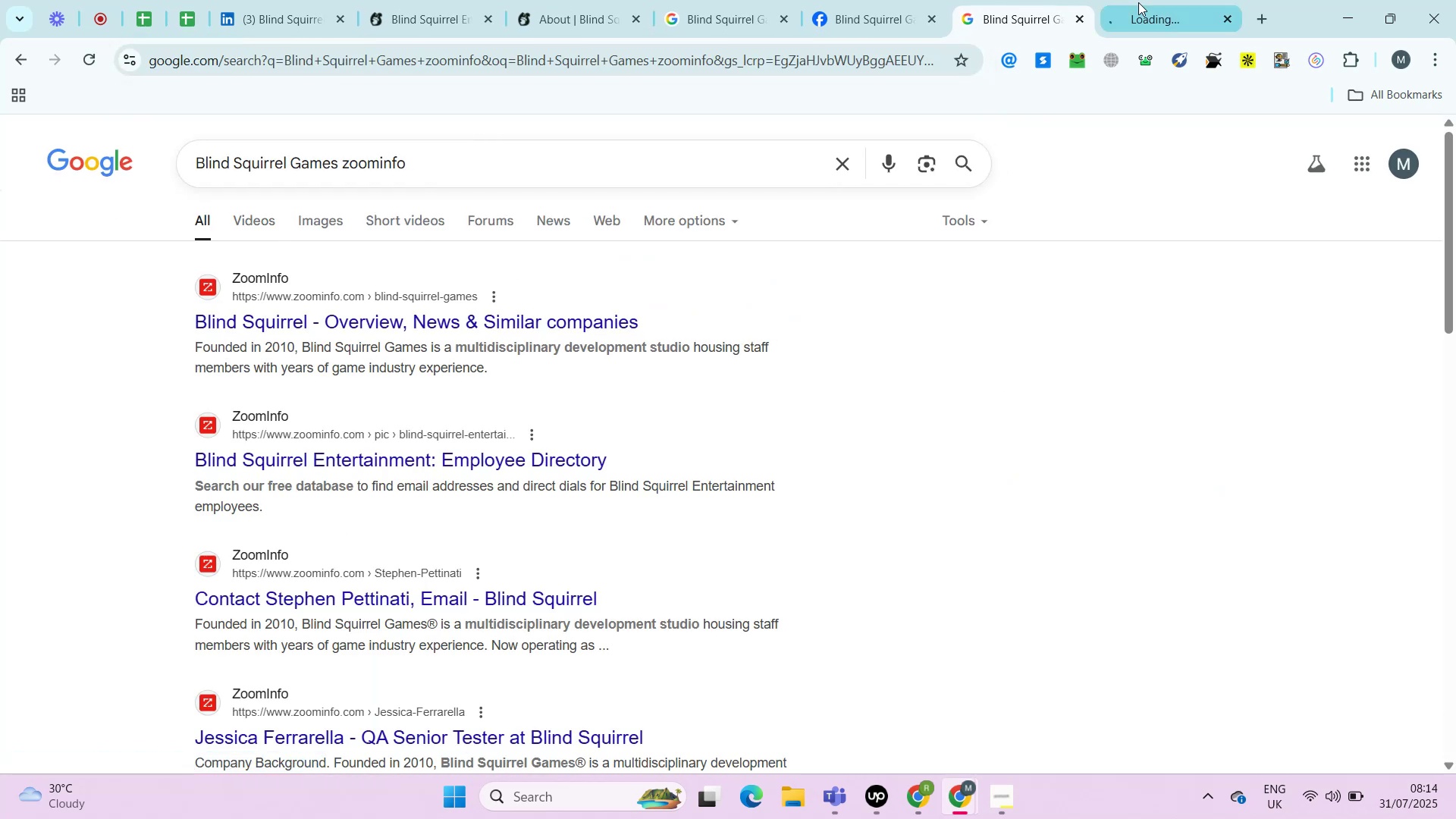 
left_click([1138, 1])
 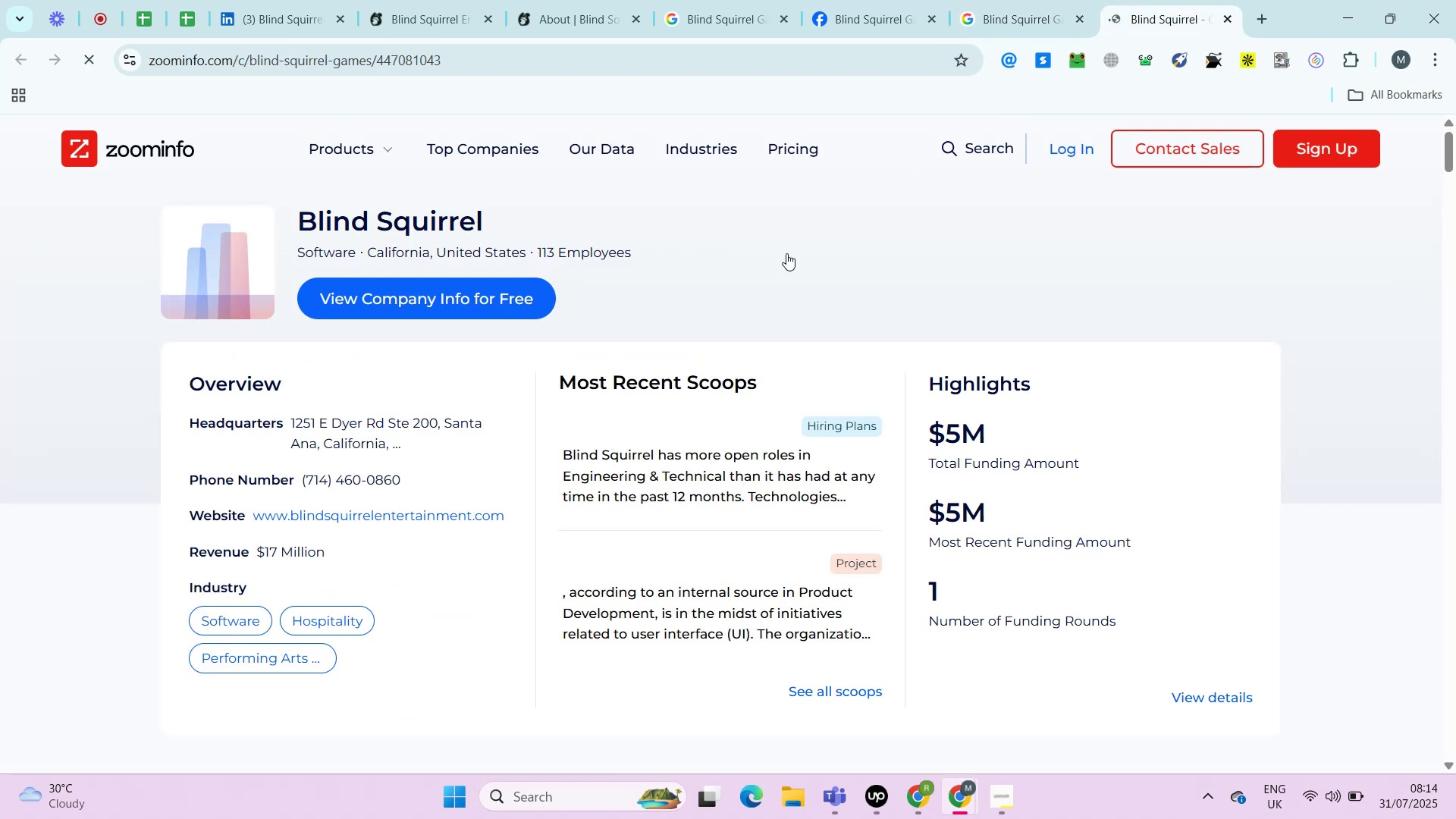 
hold_key(key=ControlLeft, duration=0.69)
left_click([477, 513])
 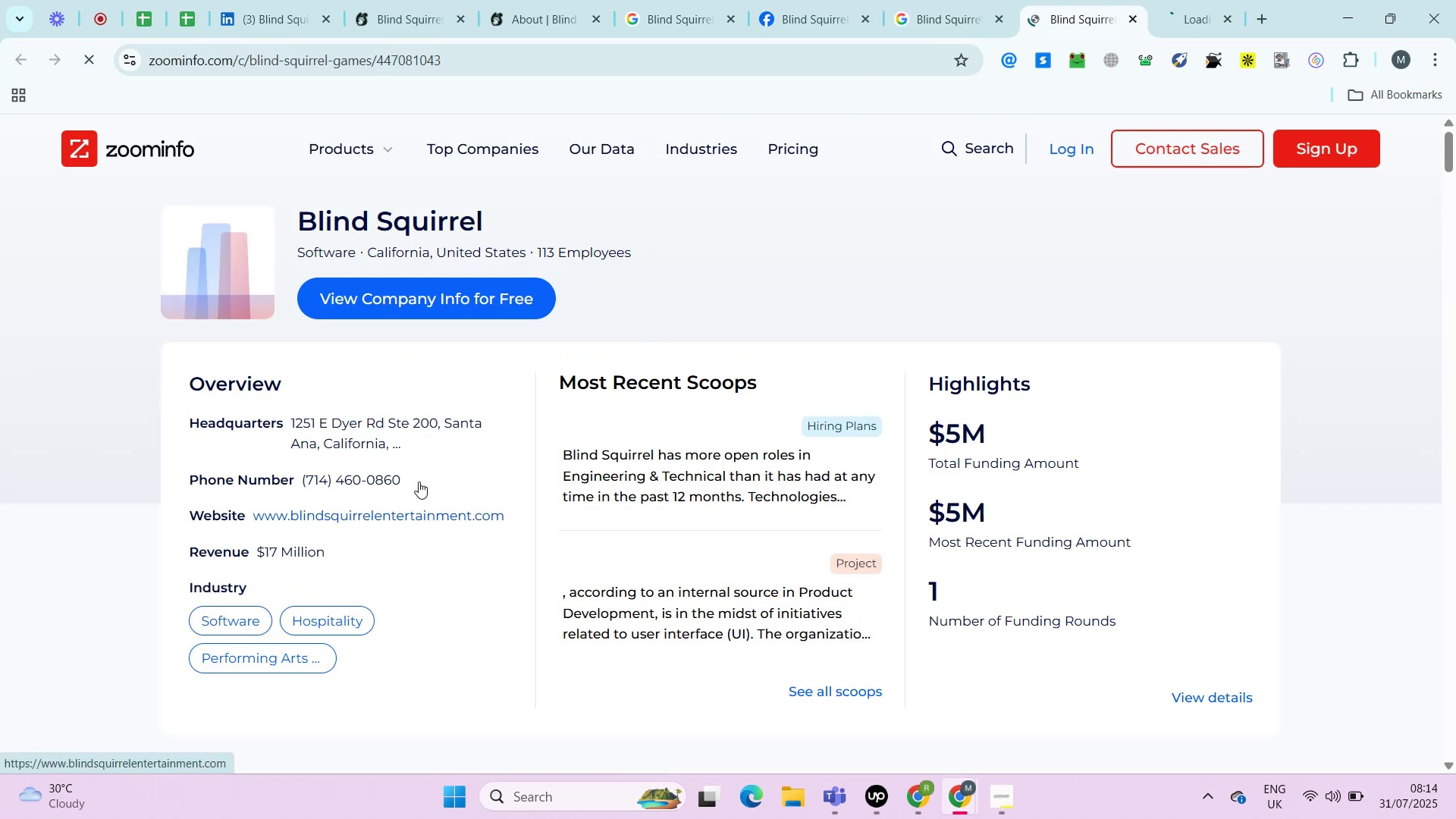 
left_click_drag(start_coordinate=[412, 480], to_coordinate=[299, 478])
 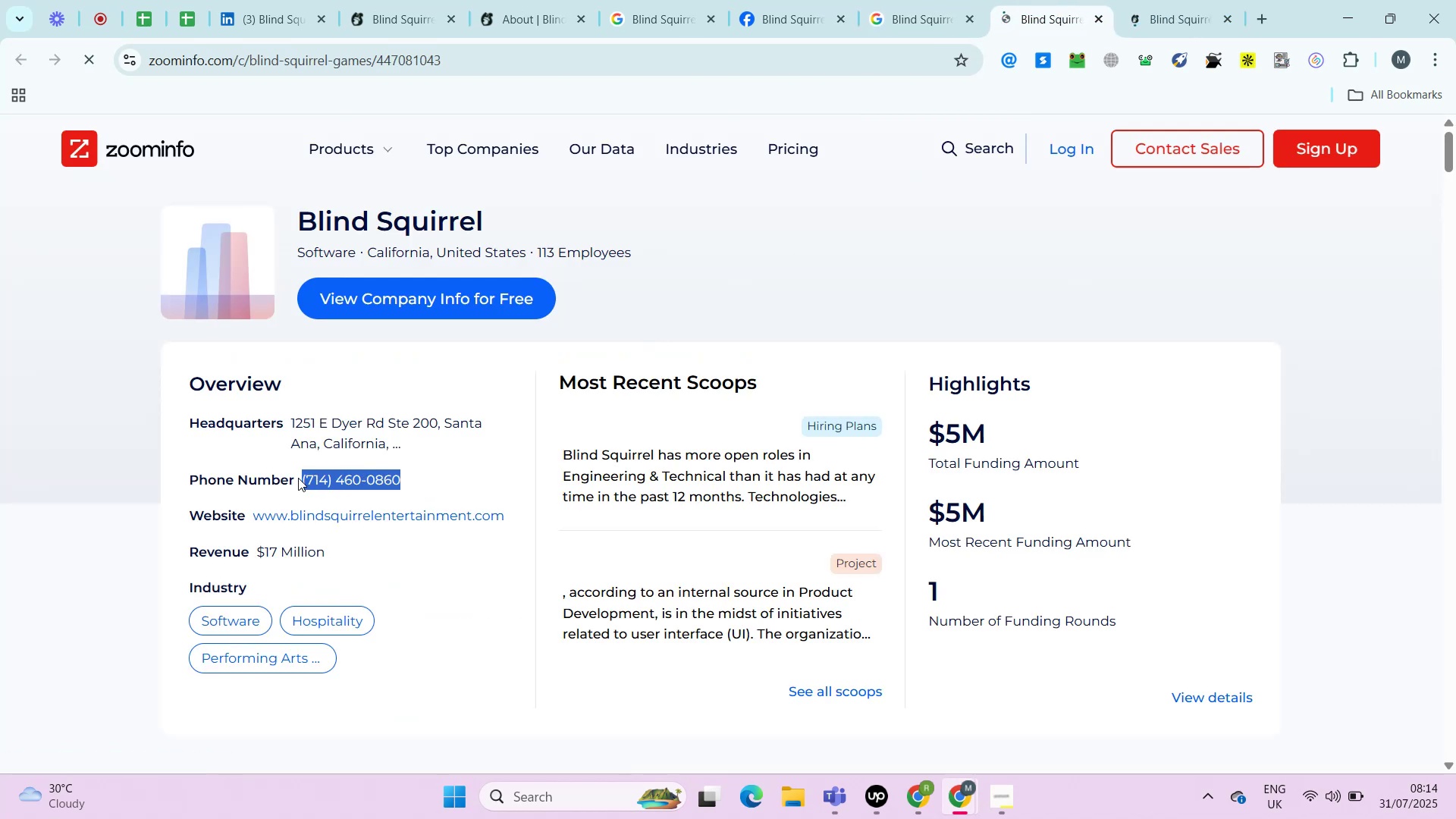 
key(Control+C)
 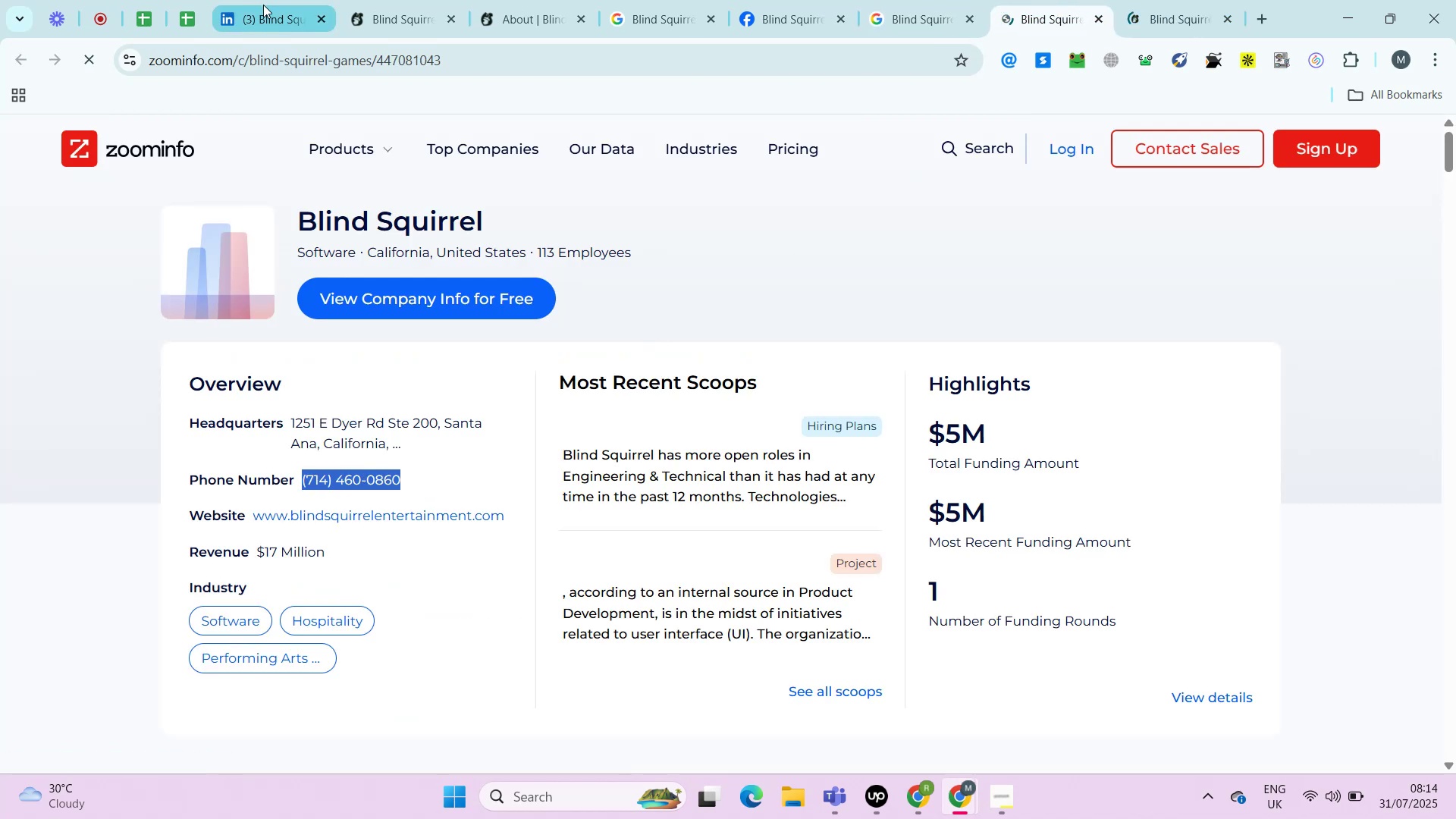 
left_click([263, 5])
 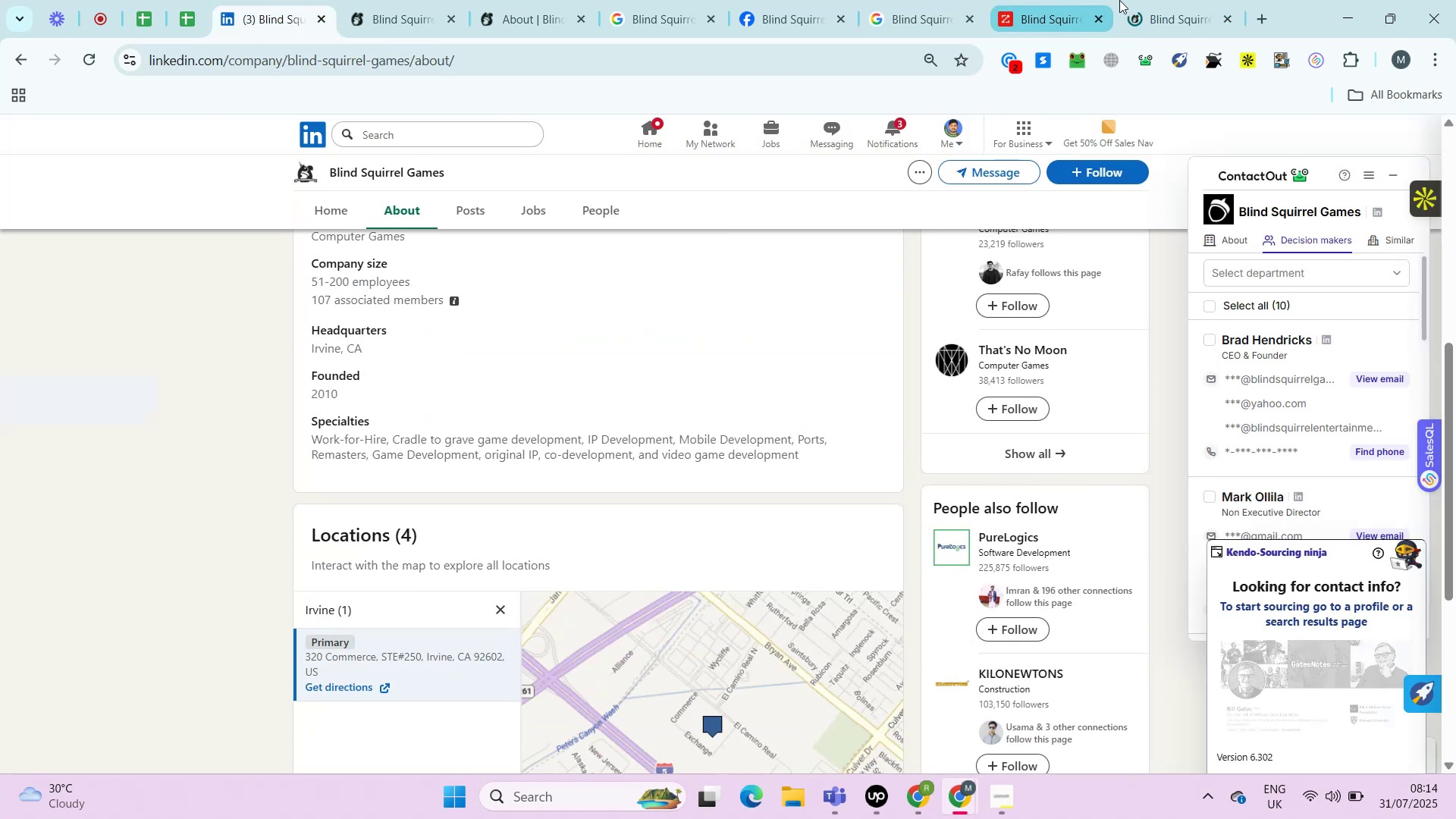 
left_click([1170, 0])
 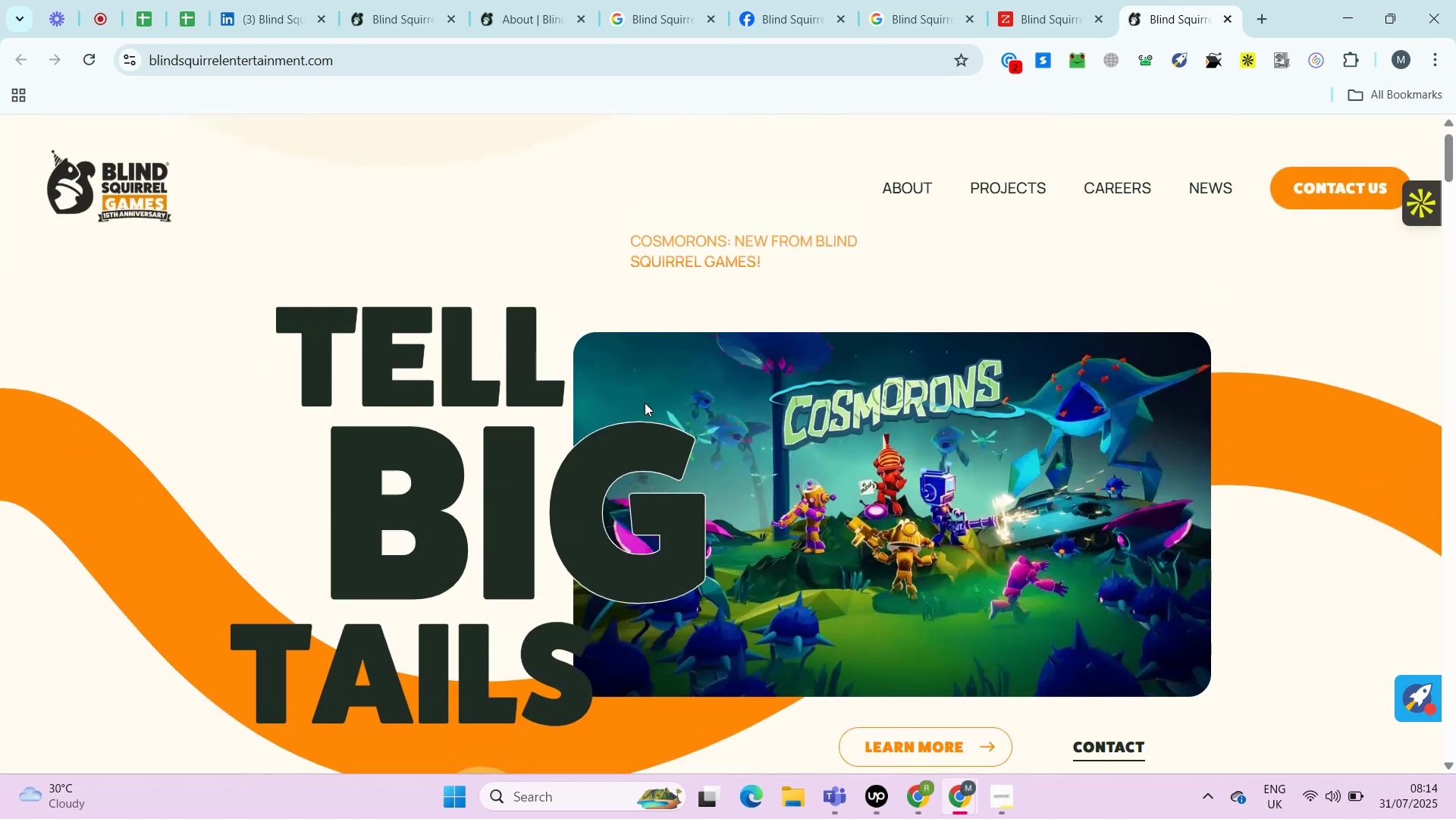 
wait(8.82)
 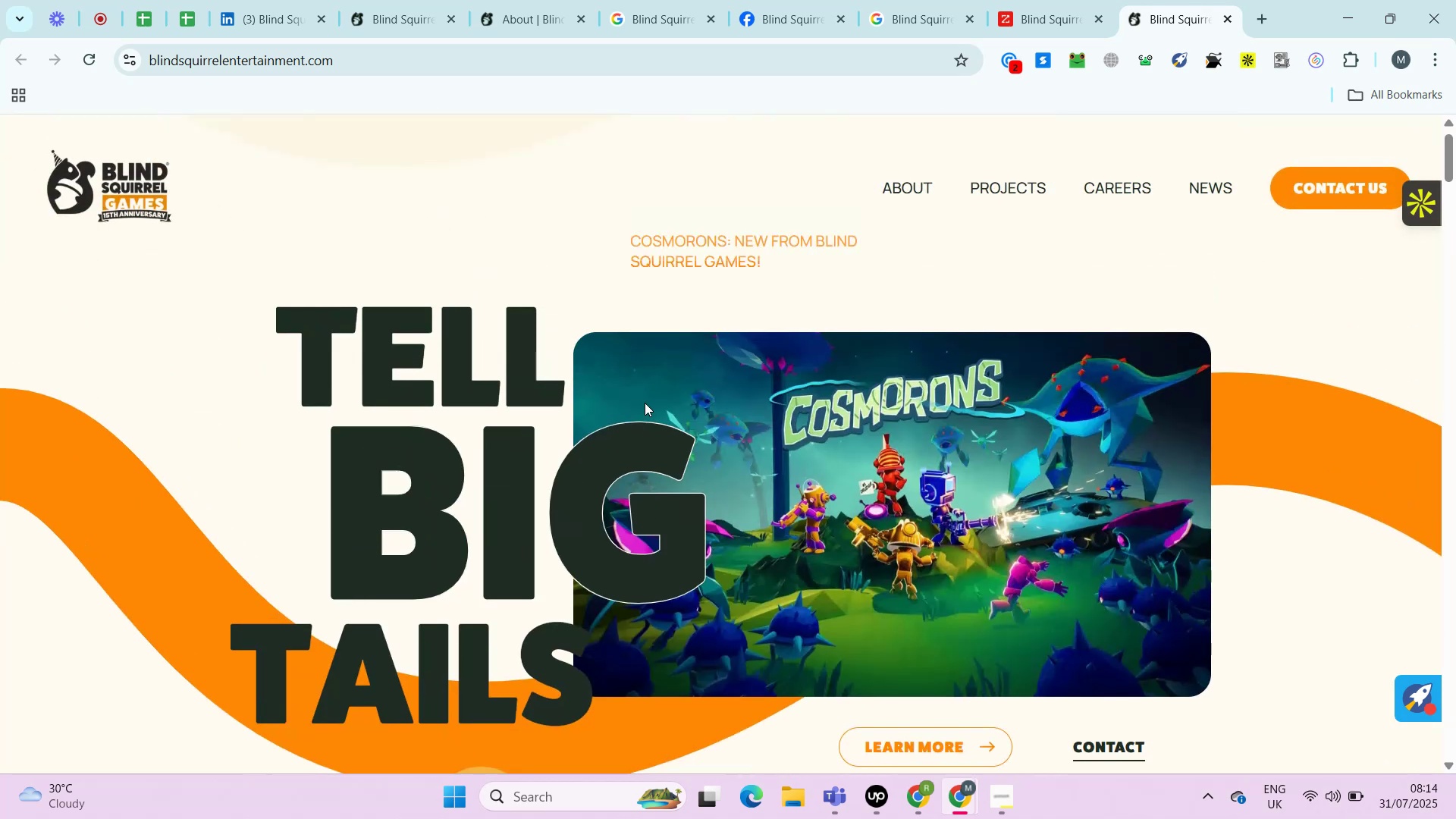 
left_click([791, 0])
 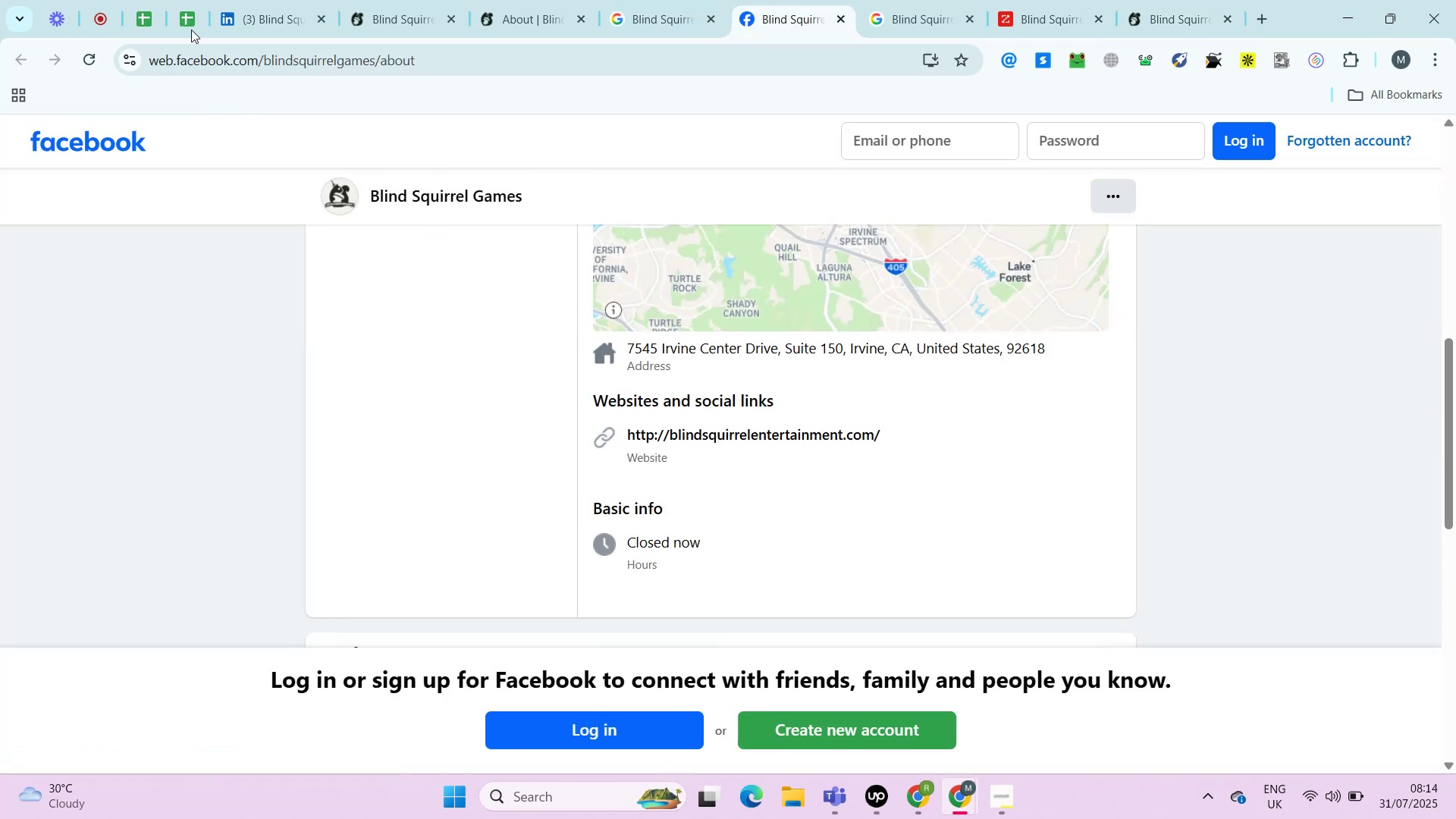 
left_click([186, 20])
 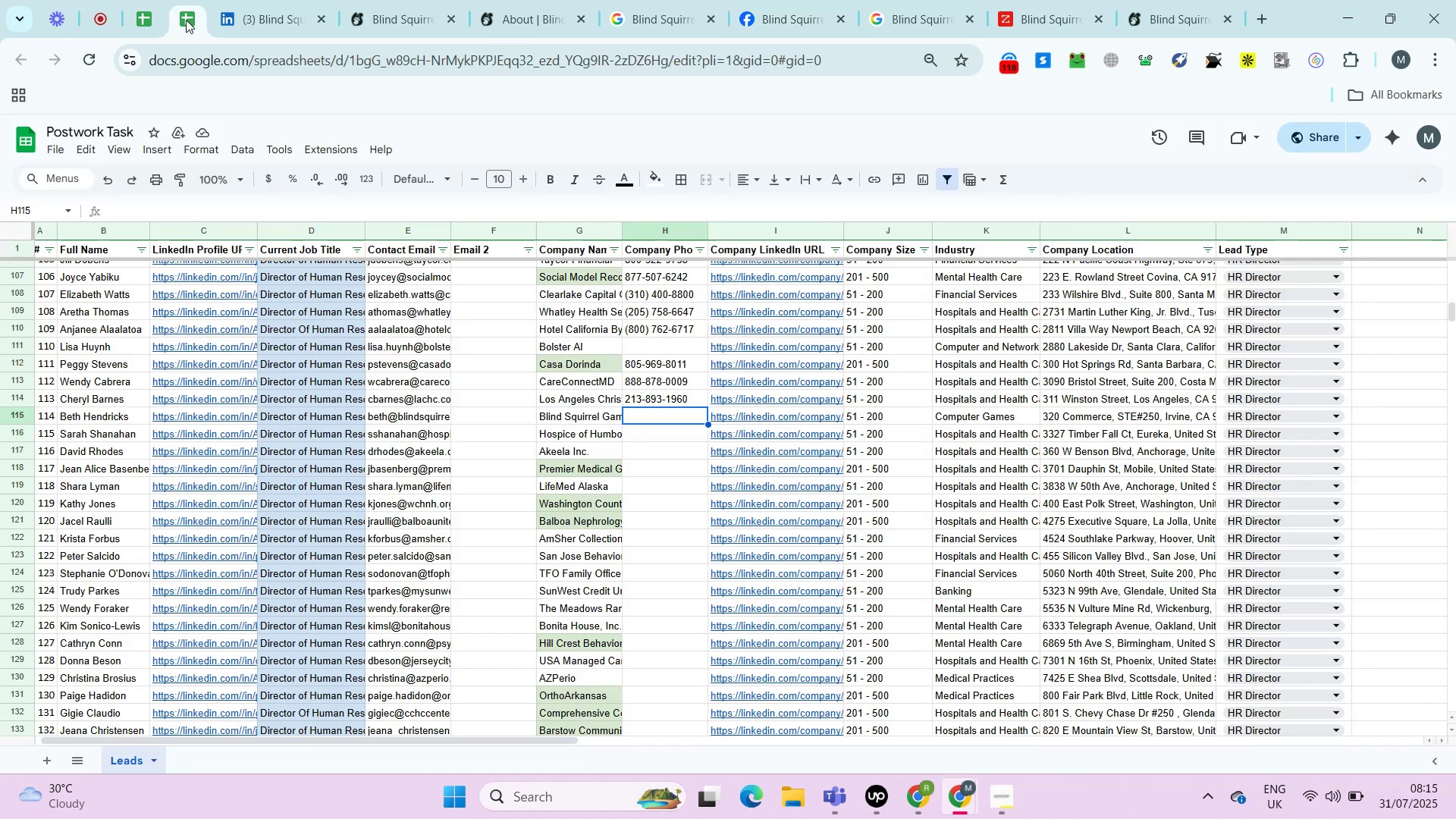 
key(Control+Shift+ShiftLeft)
 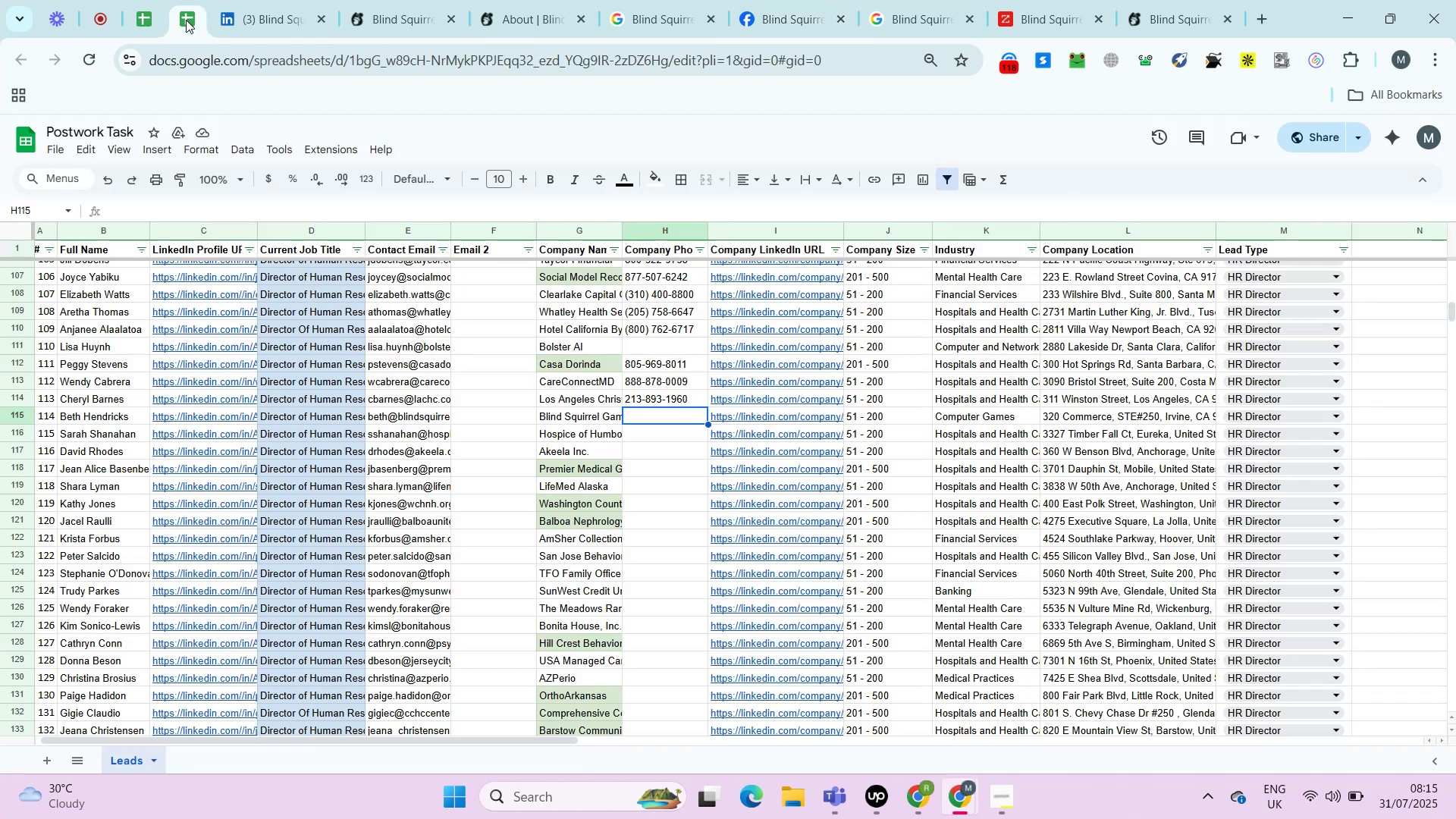 
key(Control+Shift+V)
 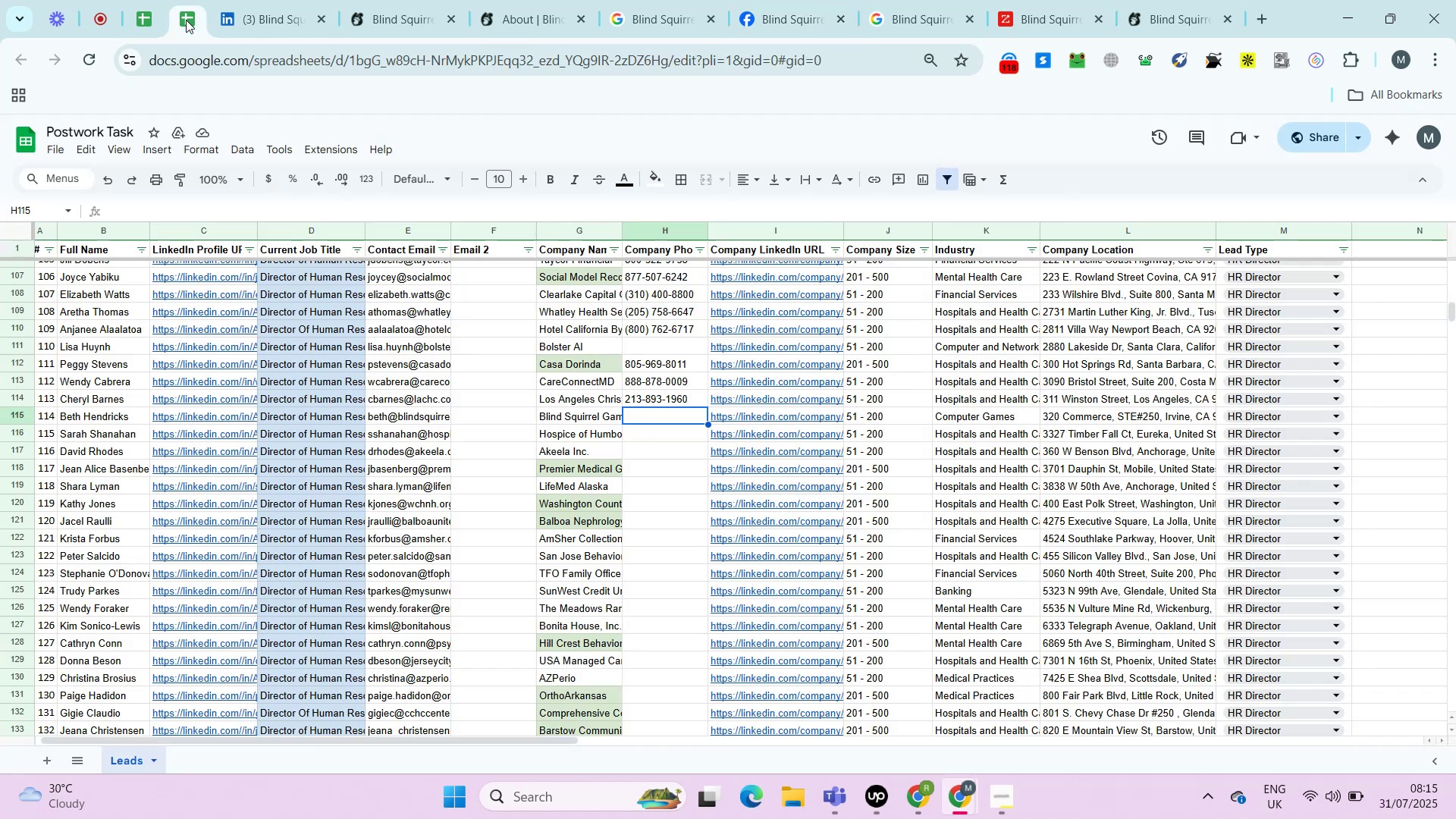 
key(ArrowDown)
 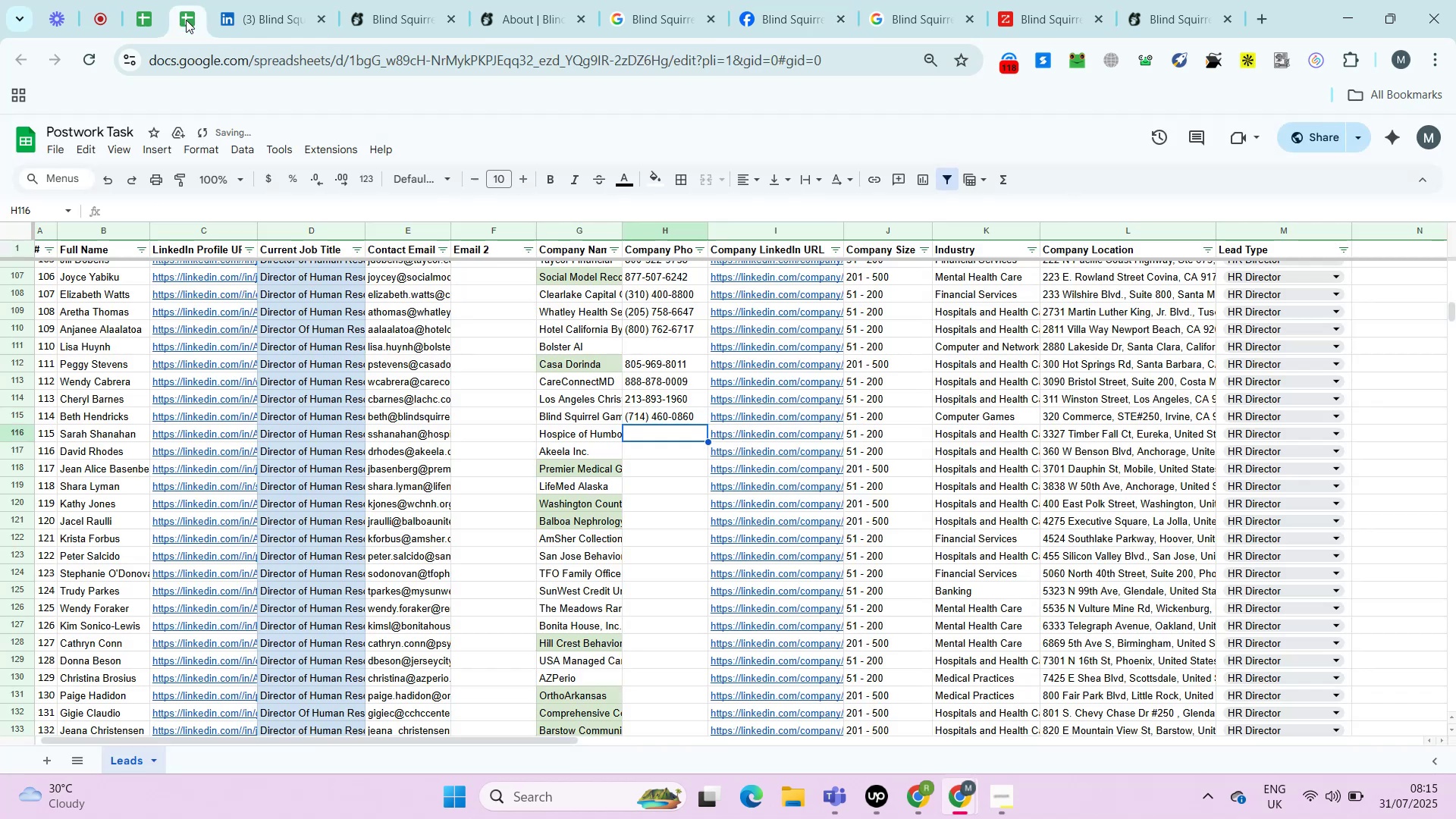 
key(ArrowRight)
 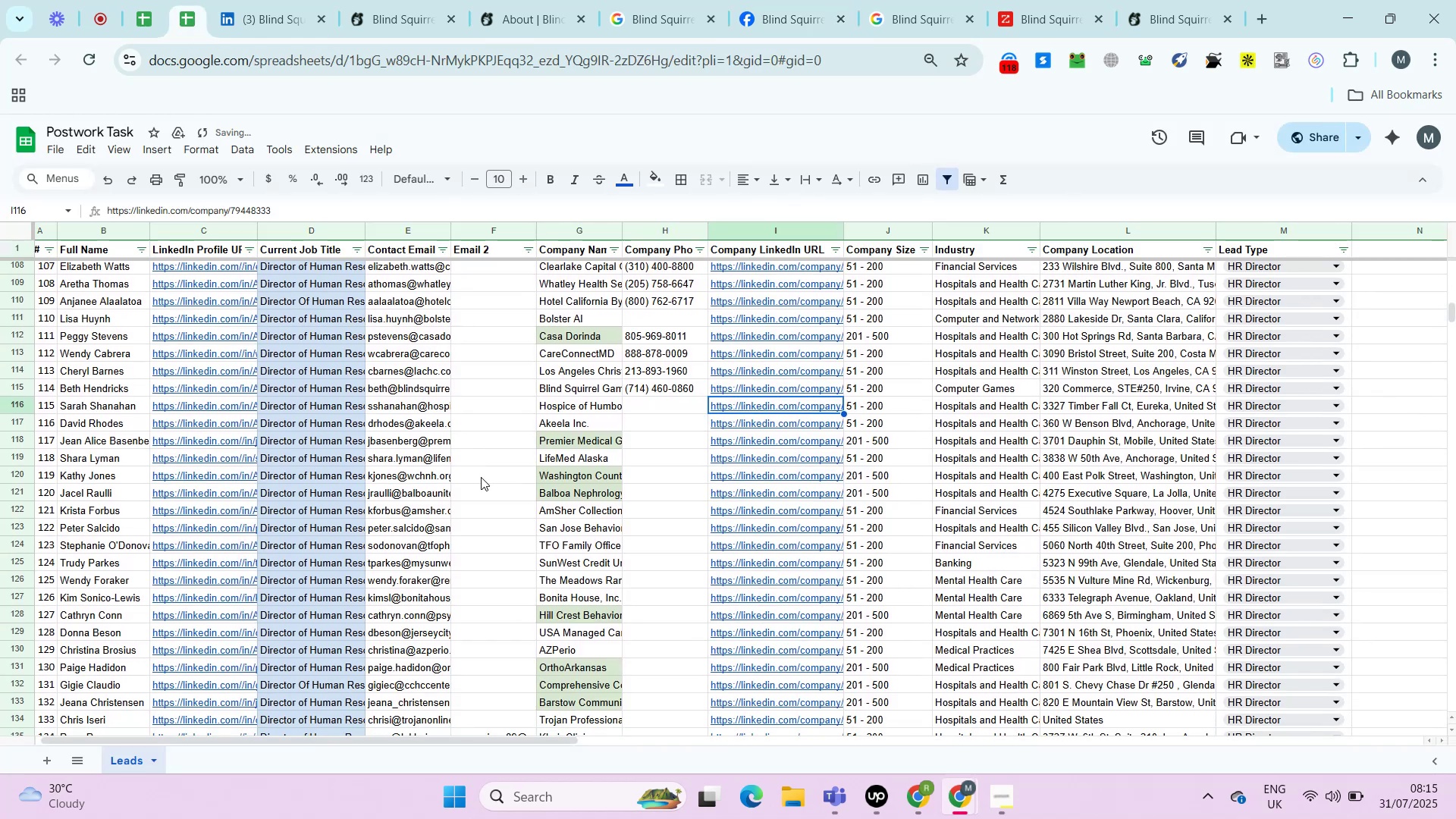 
key(Alt+AltLeft)
 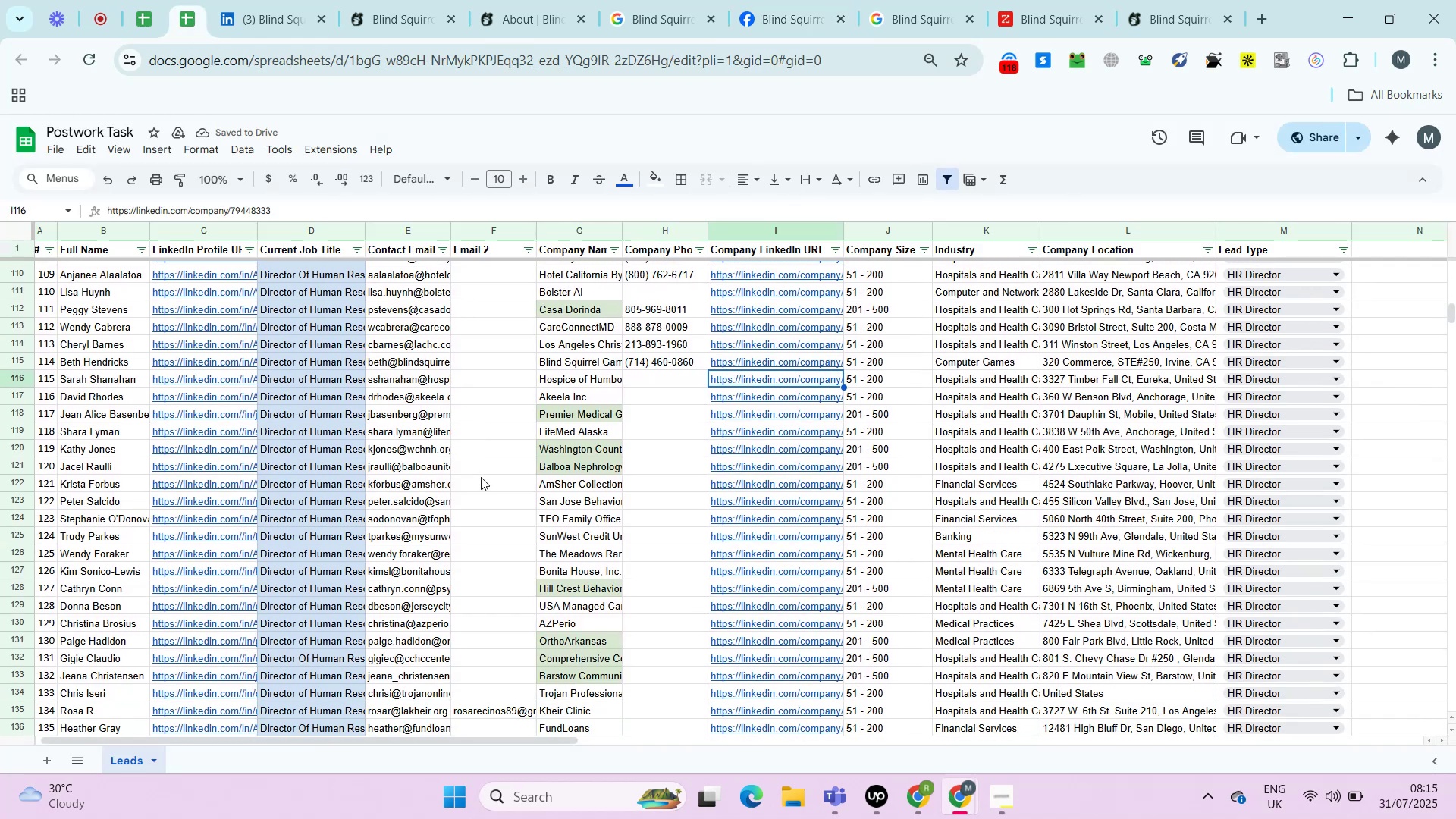 
key(Alt+Enter)
 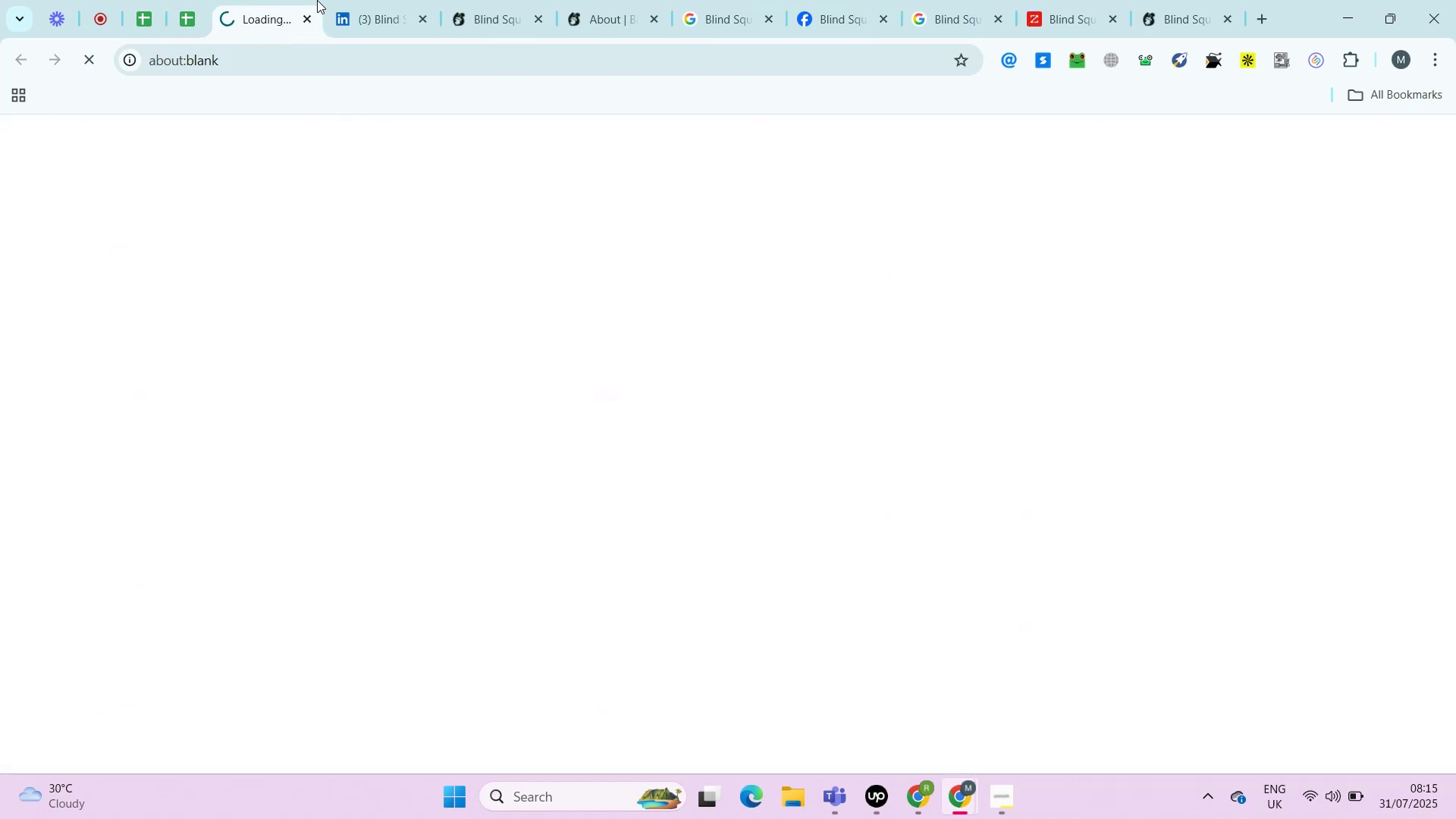 
right_click([255, 0])
 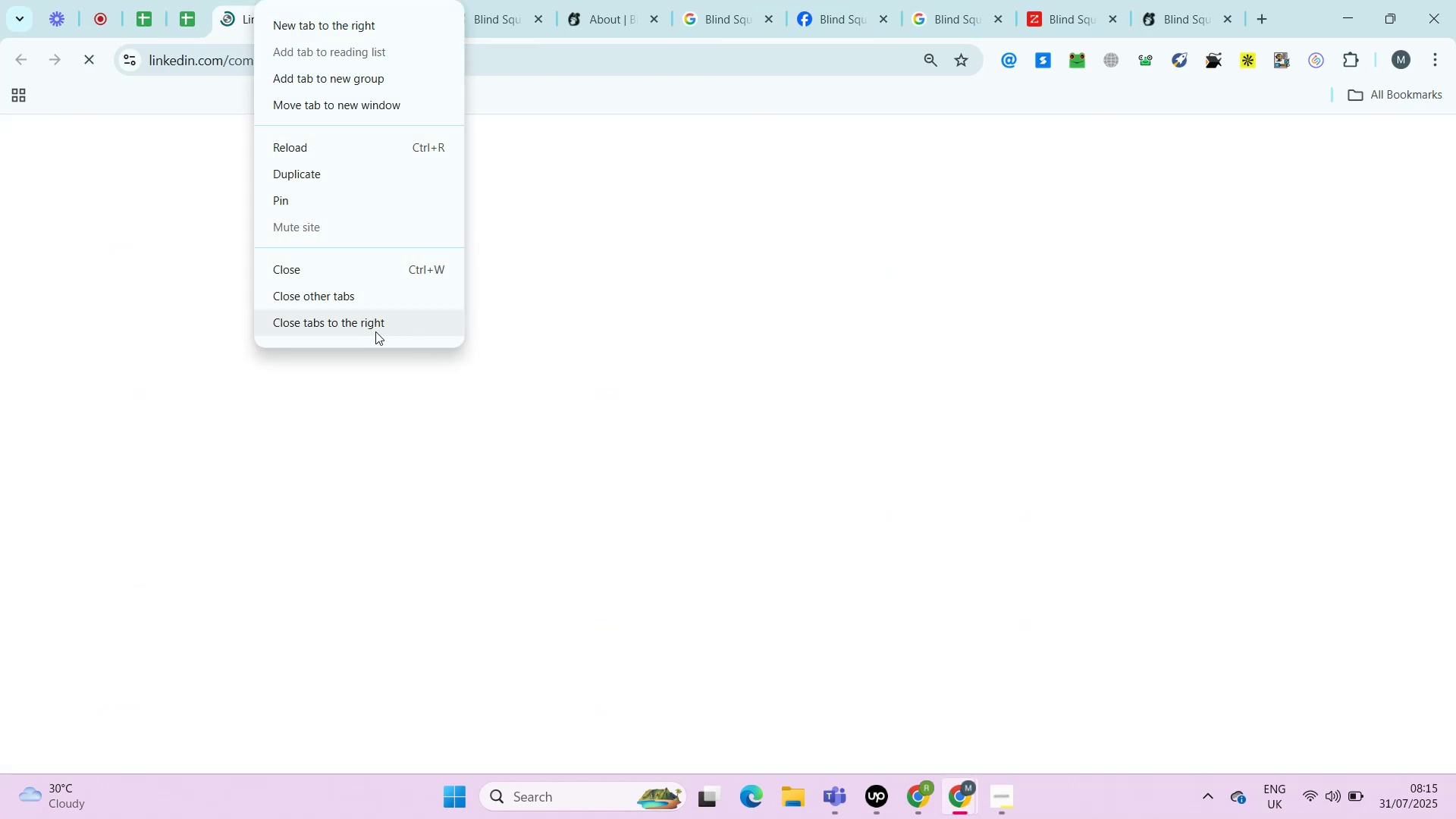 
left_click([375, 331])
 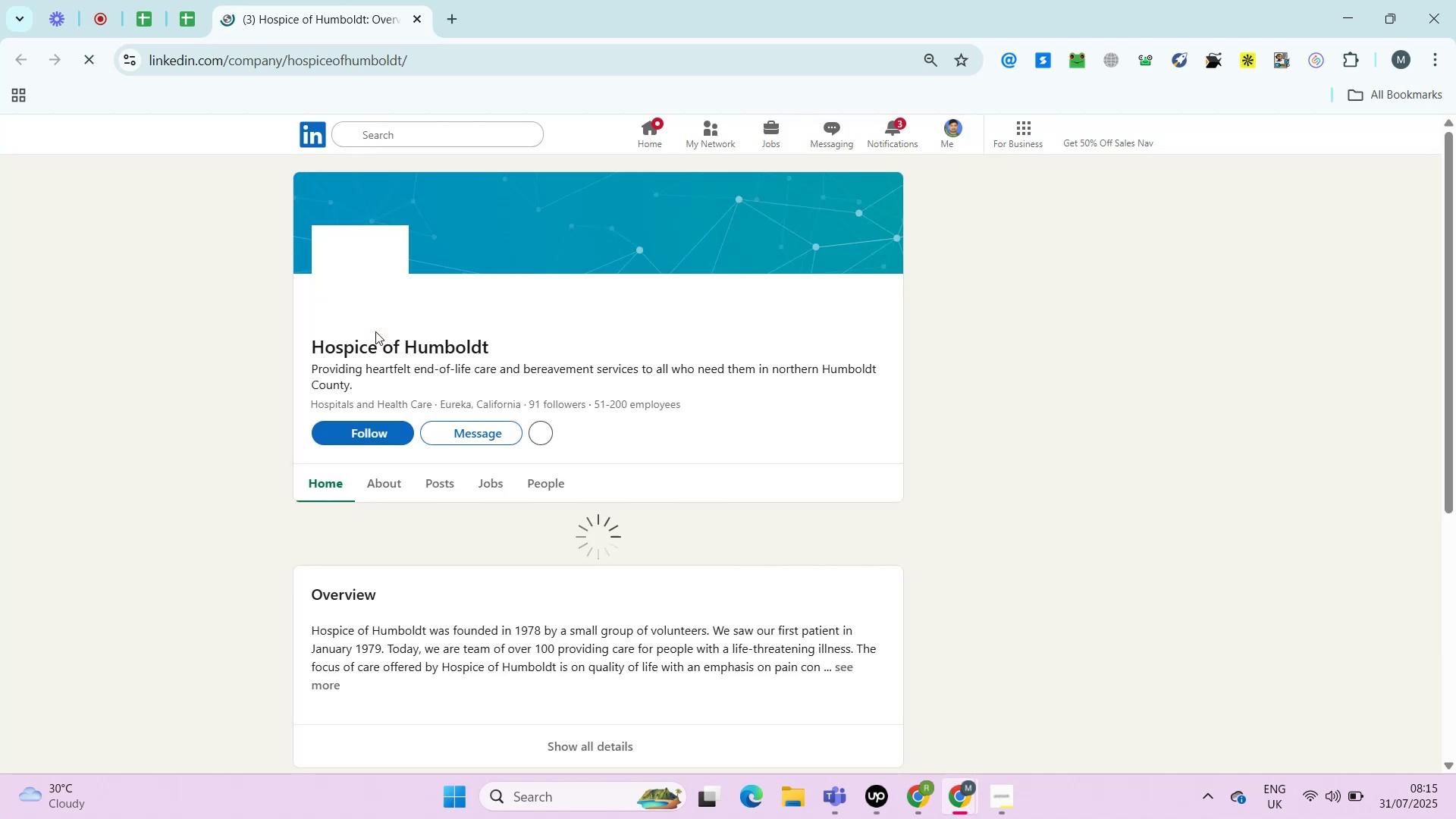 
wait(5.32)
 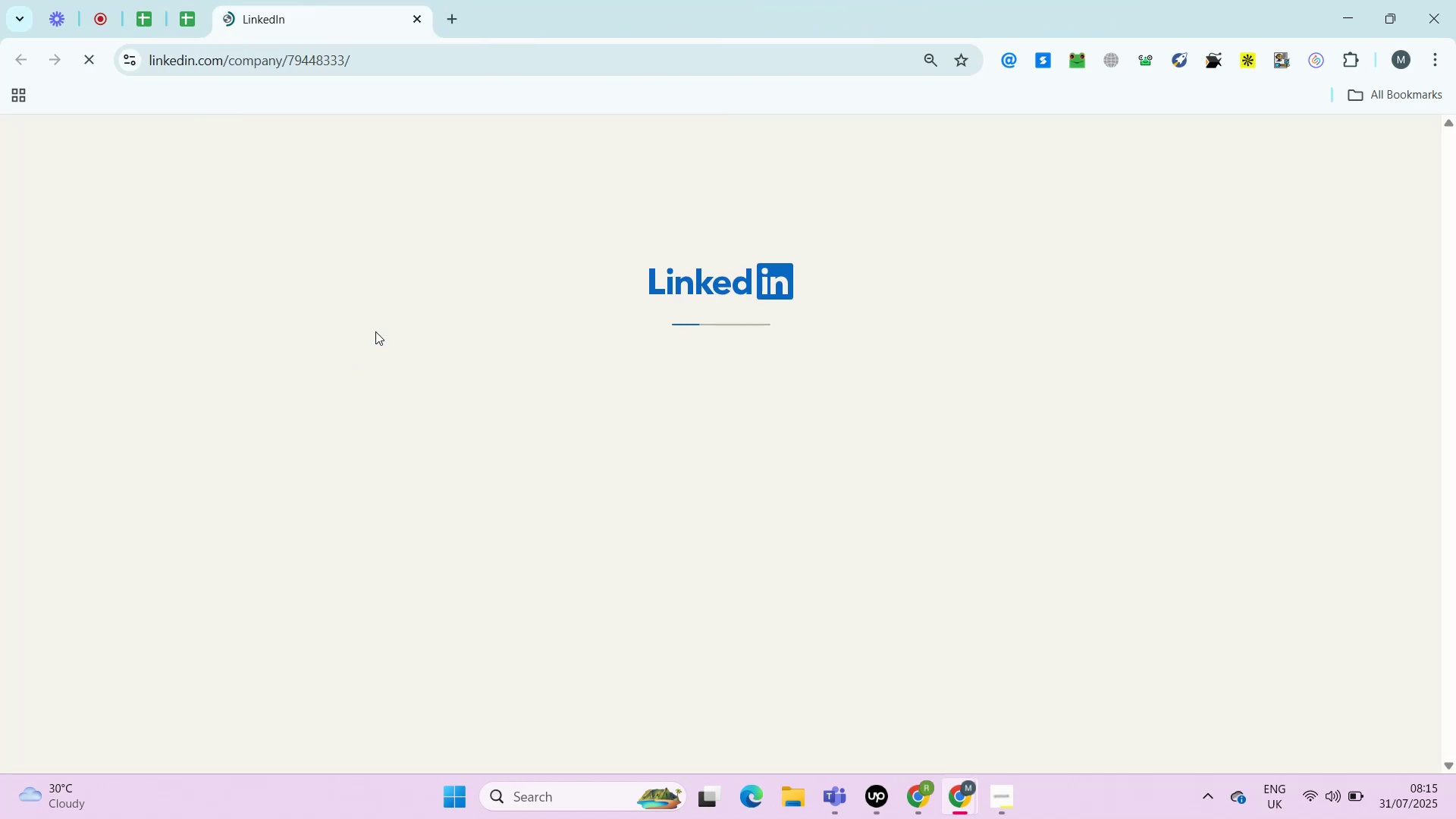 
left_click([380, 486])
 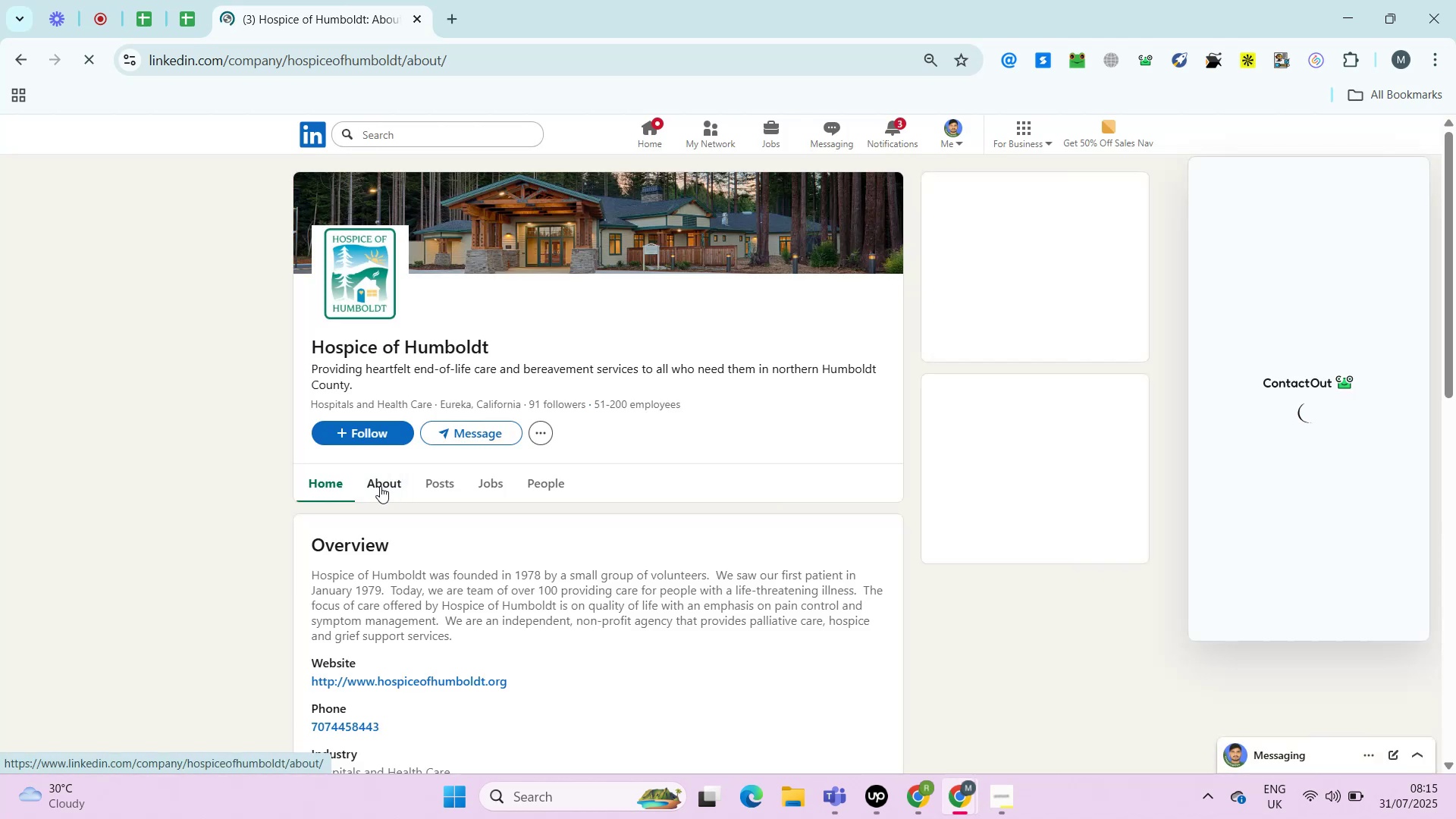 
key(Control+ControlRight)
 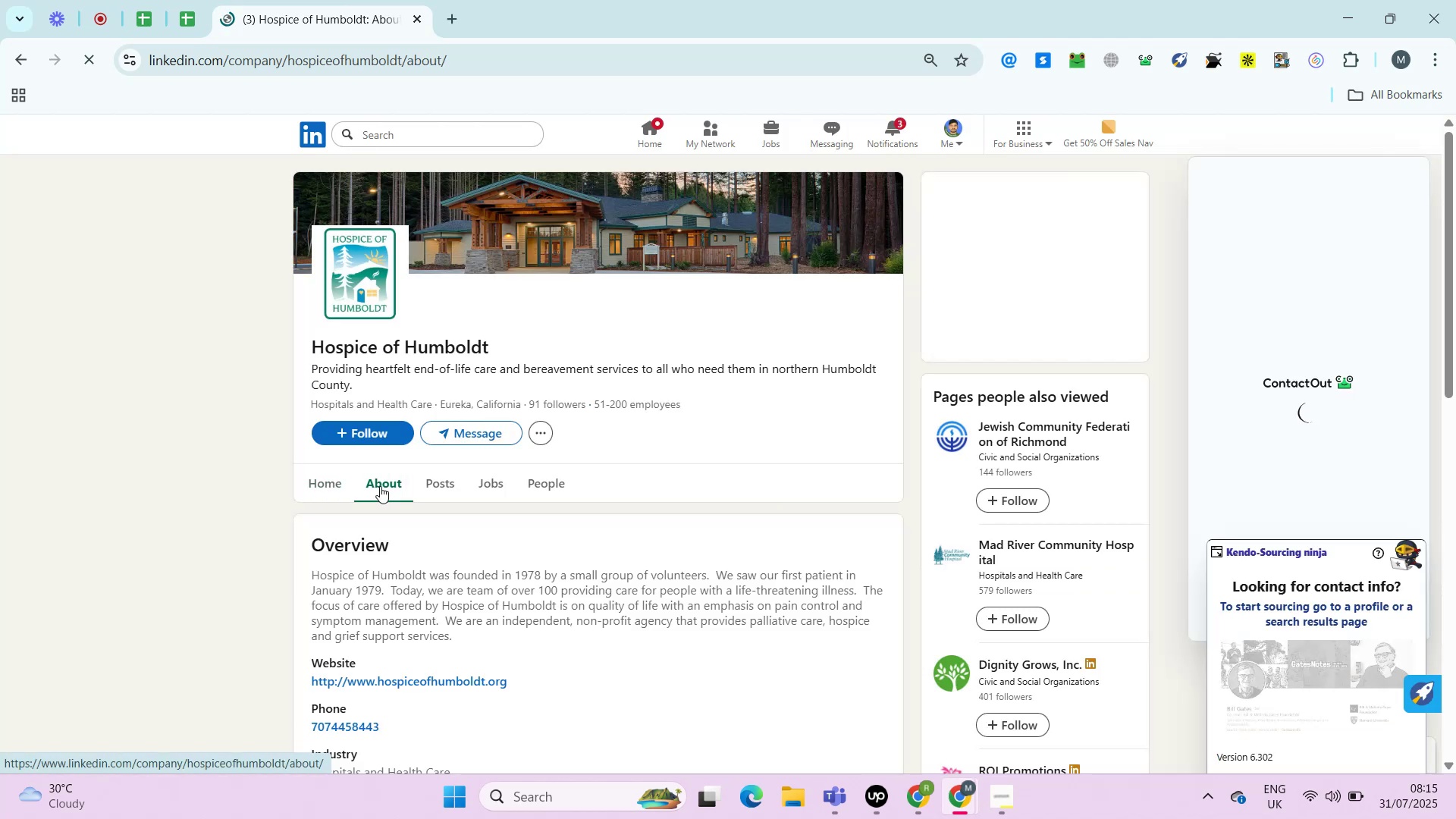 
key(Alt+Control+AltRight)
 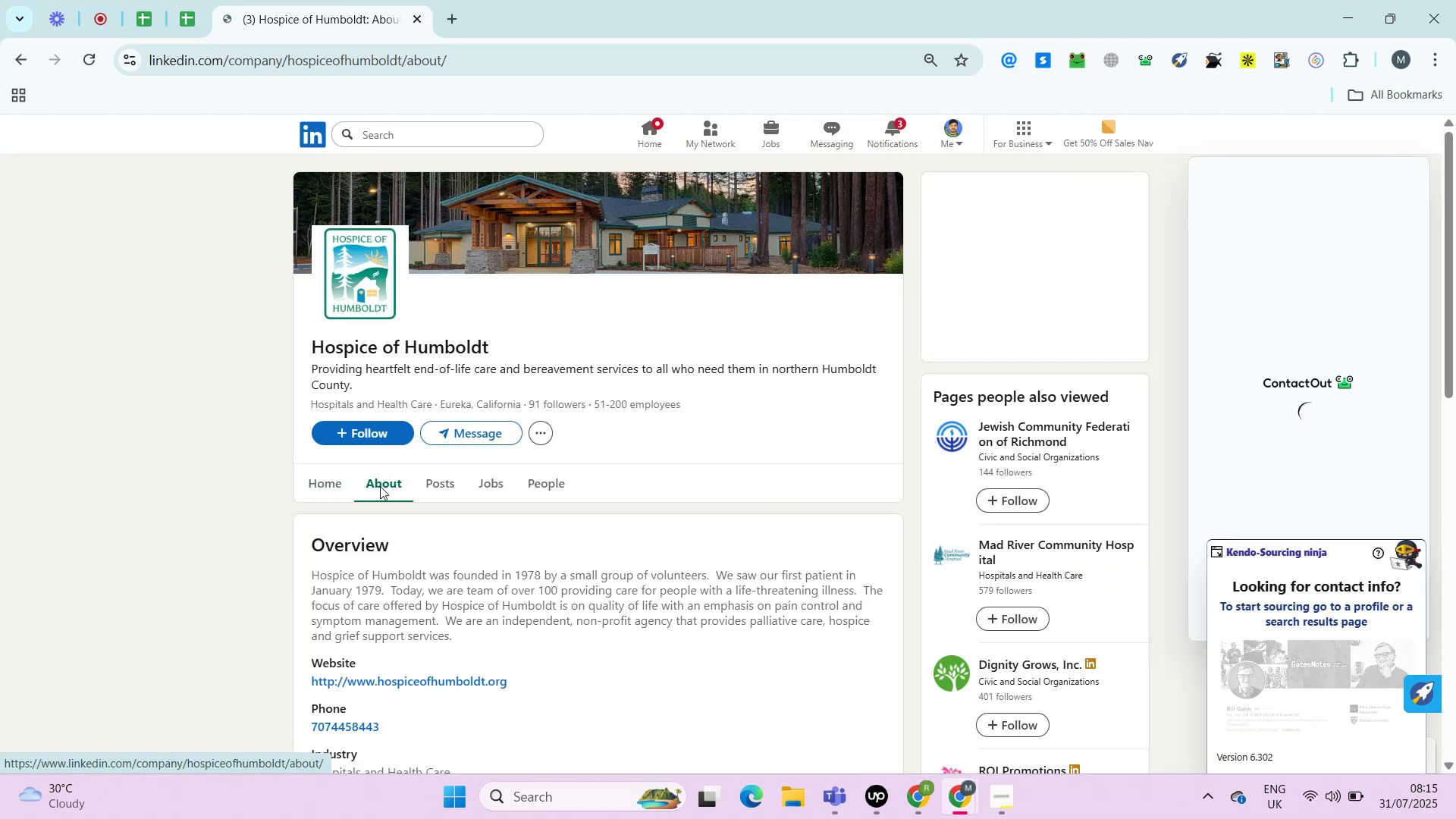 
key(Control+ControlRight)
 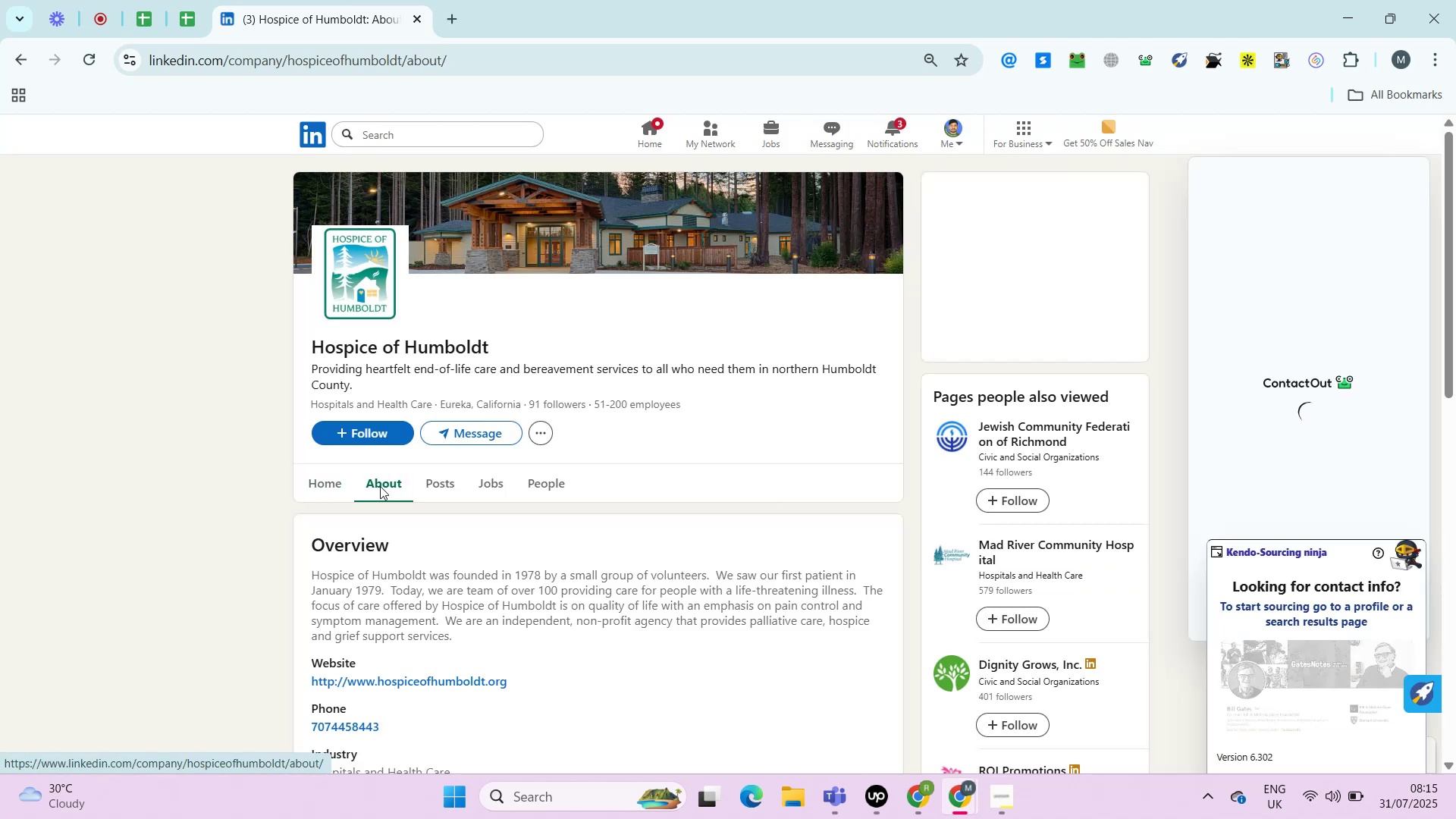 
key(Alt+Control+AltRight)
 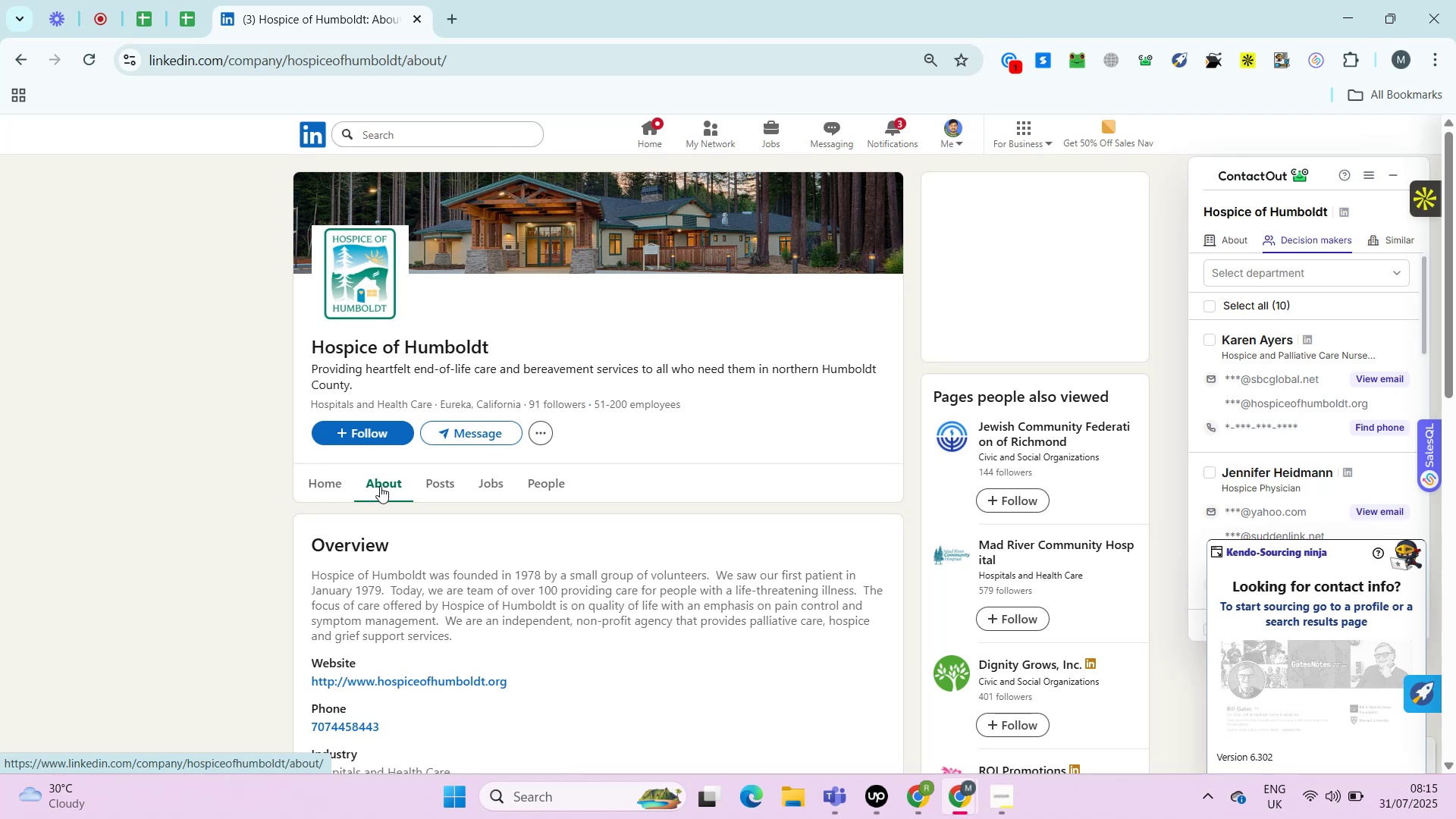 
wait(17.42)
 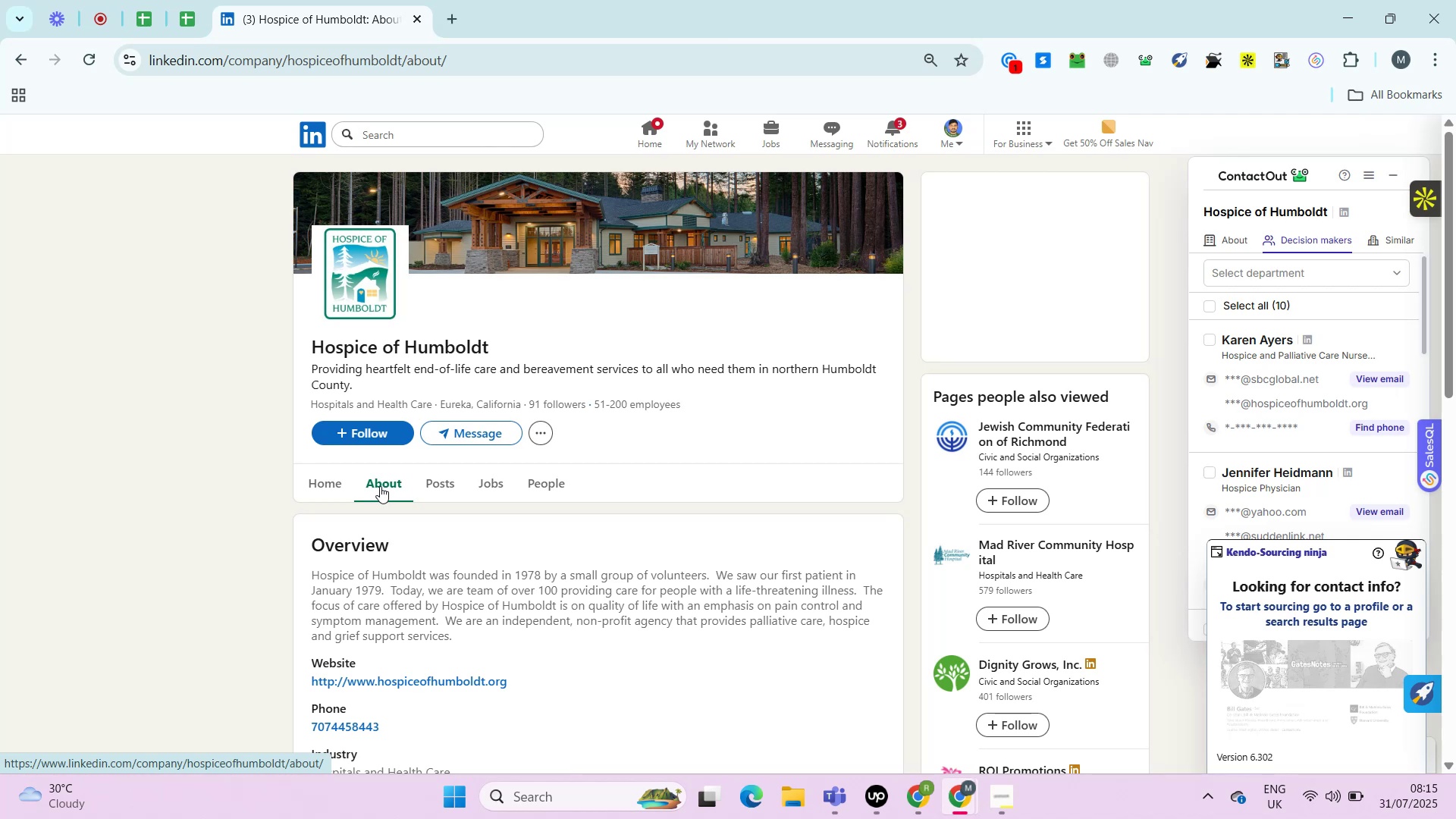 
hold_key(key=ControlRight, duration=0.3)
 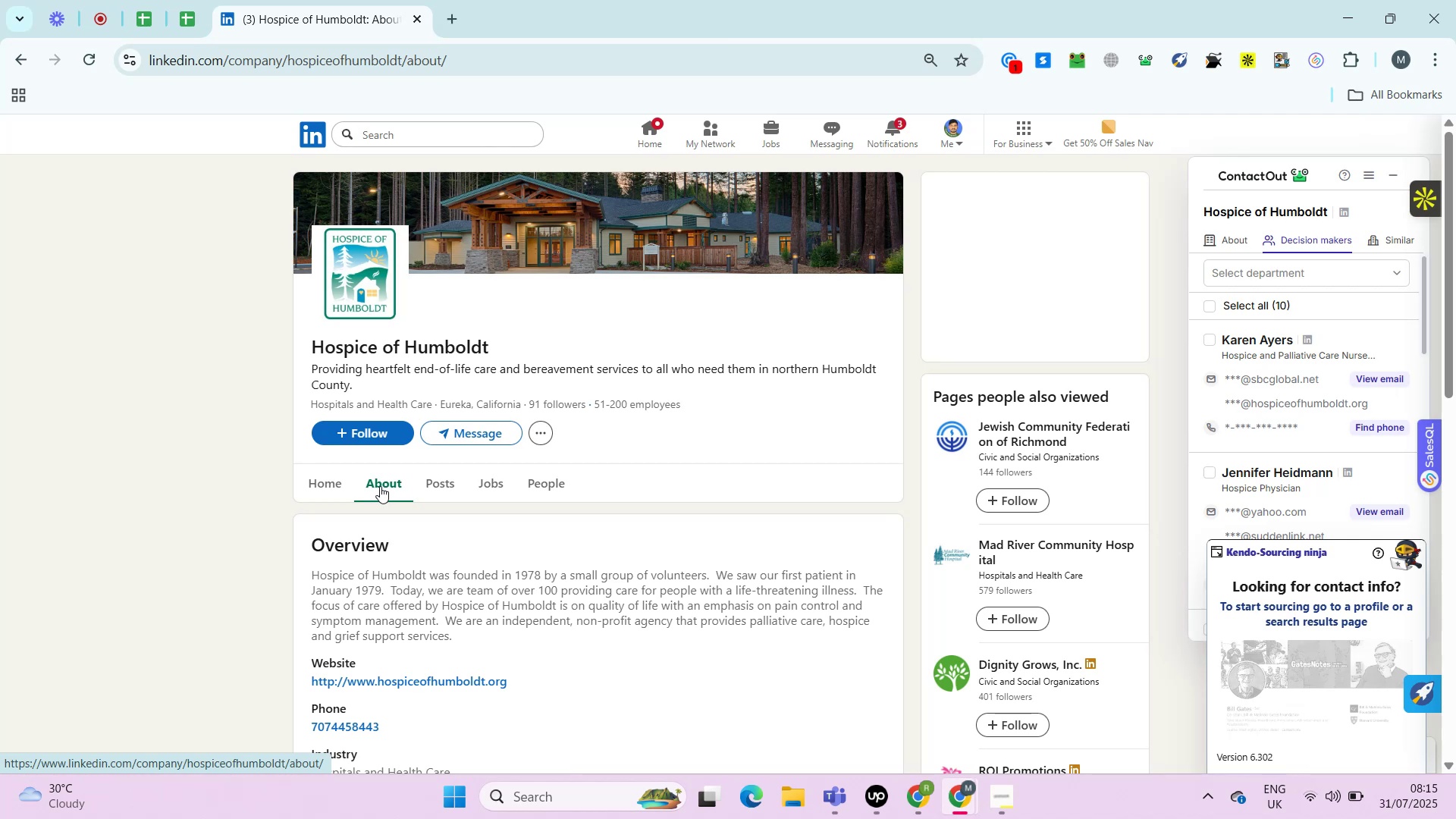 
key(Alt+Control+AltRight)
 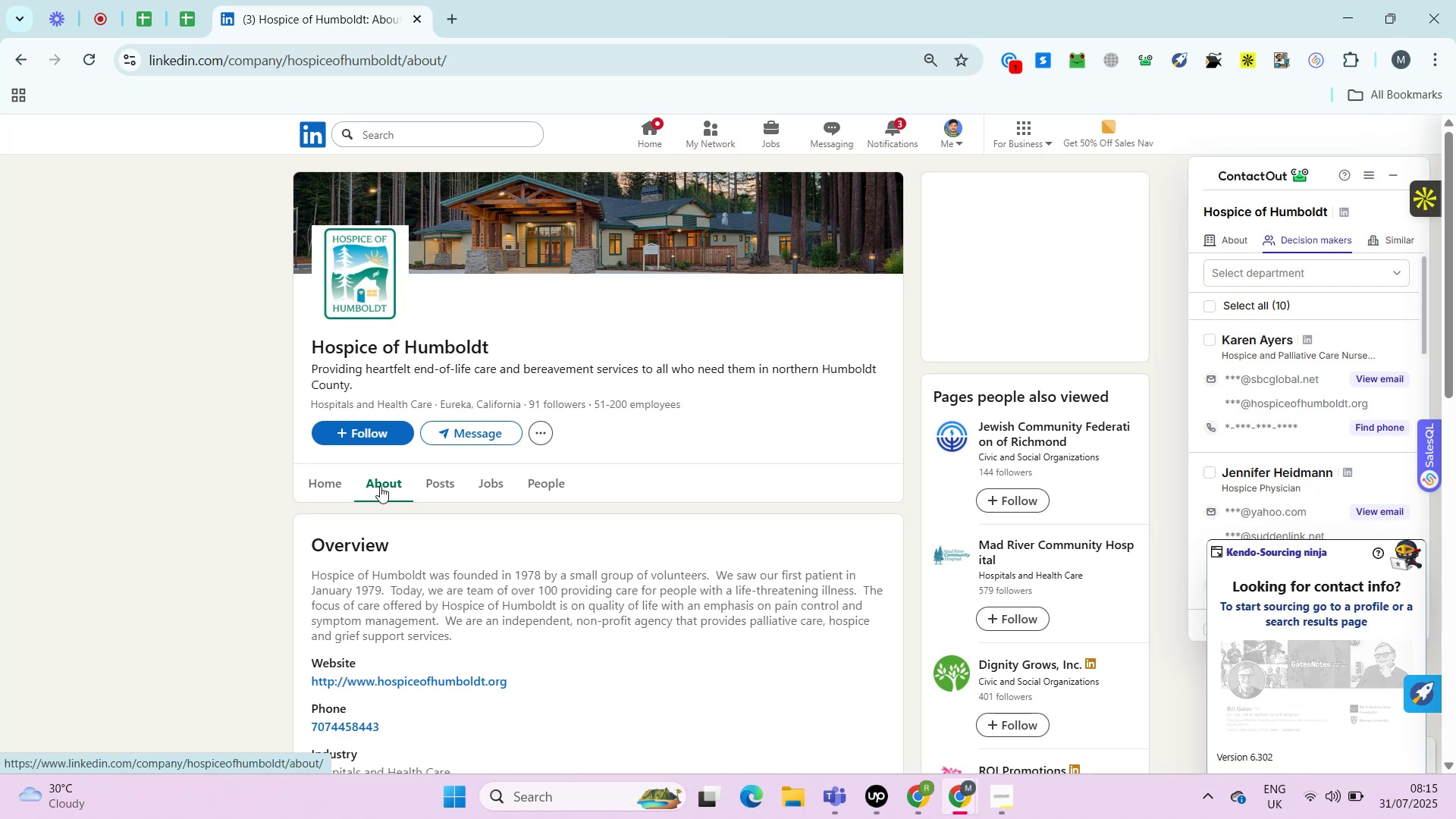 
key(Alt+Control+ControlRight)
 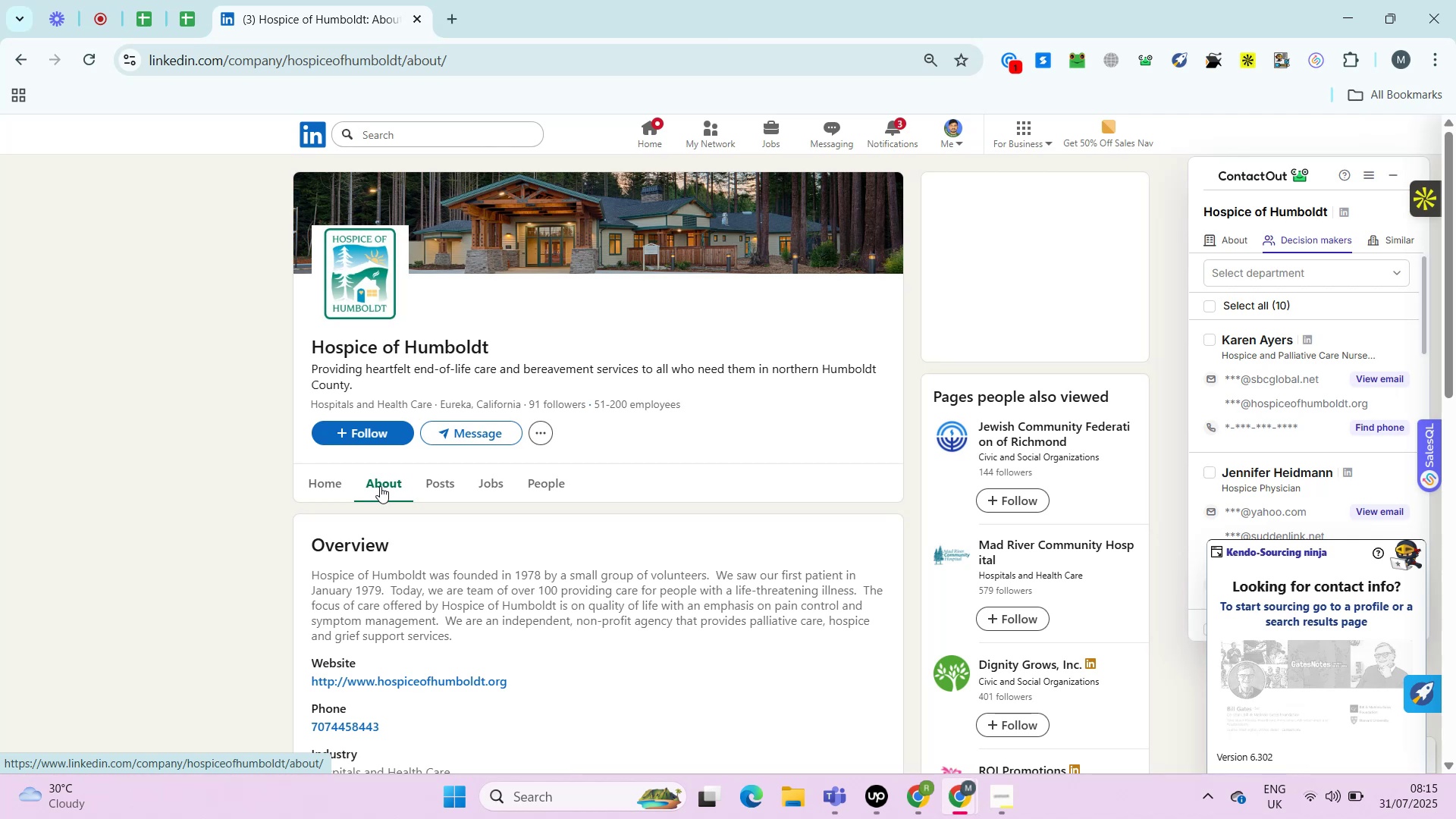 
key(Alt+Control+AltRight)
 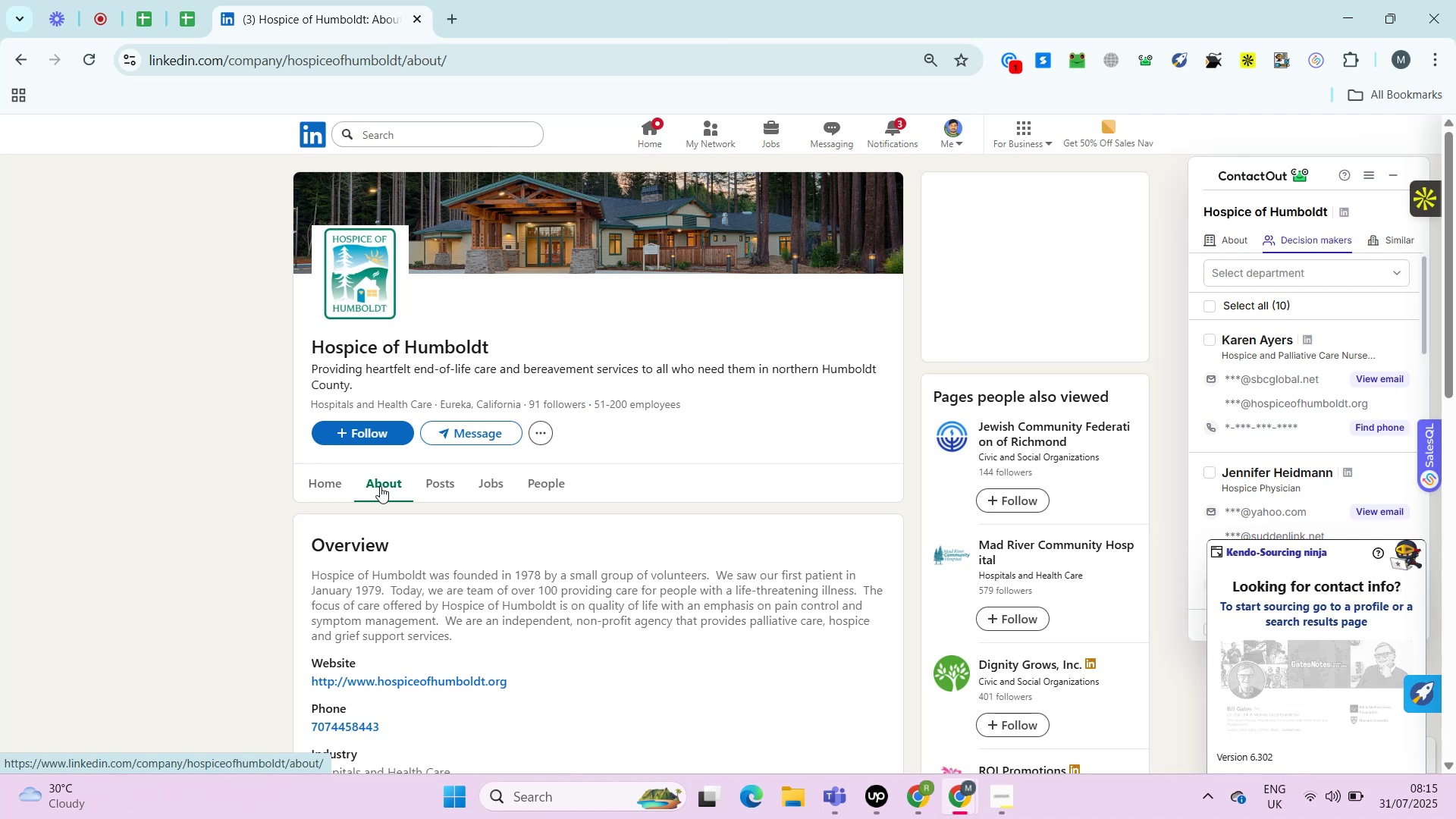 
key(Alt+Control+ControlRight)
 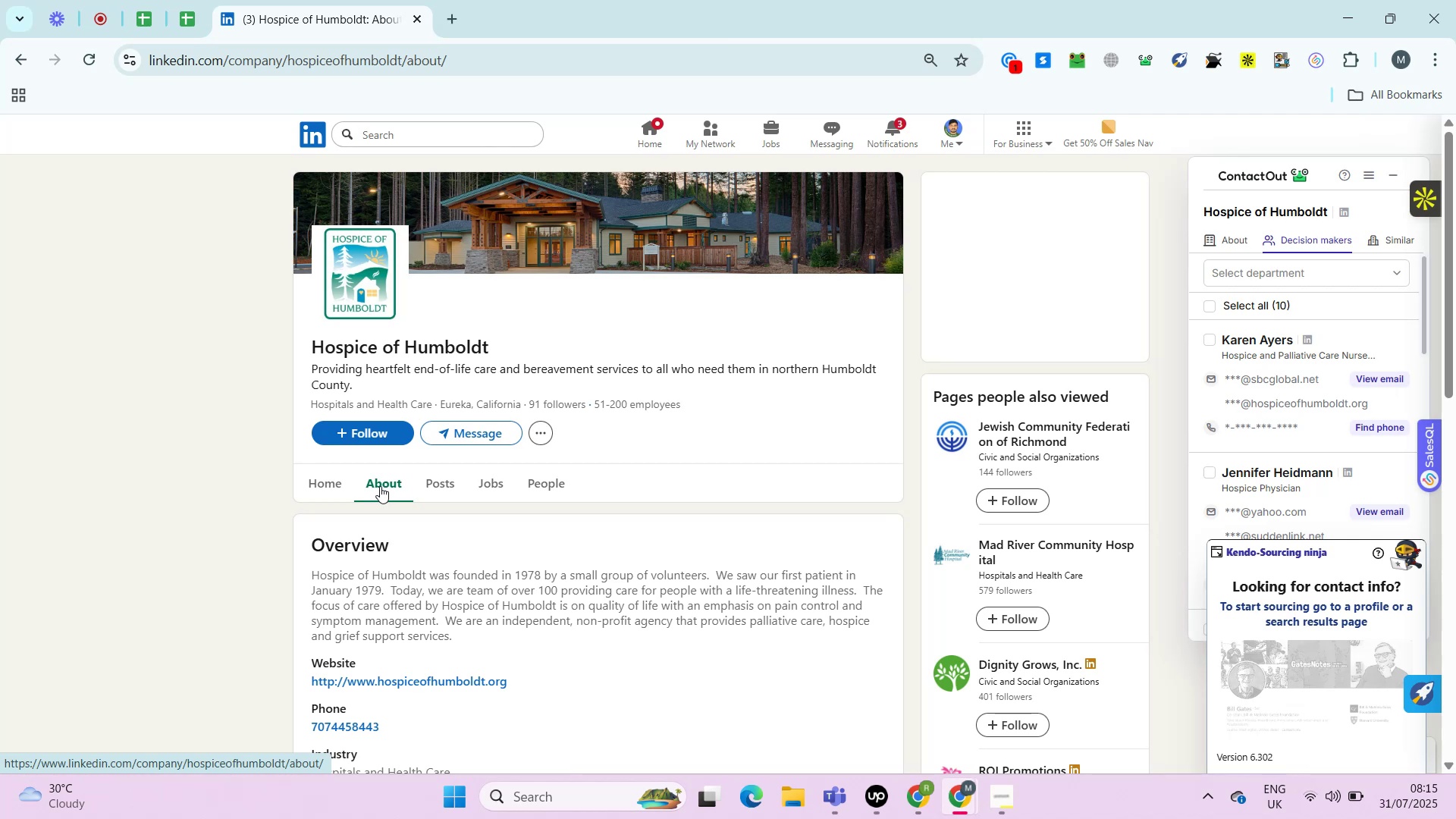 
key(Alt+Control+AltRight)
 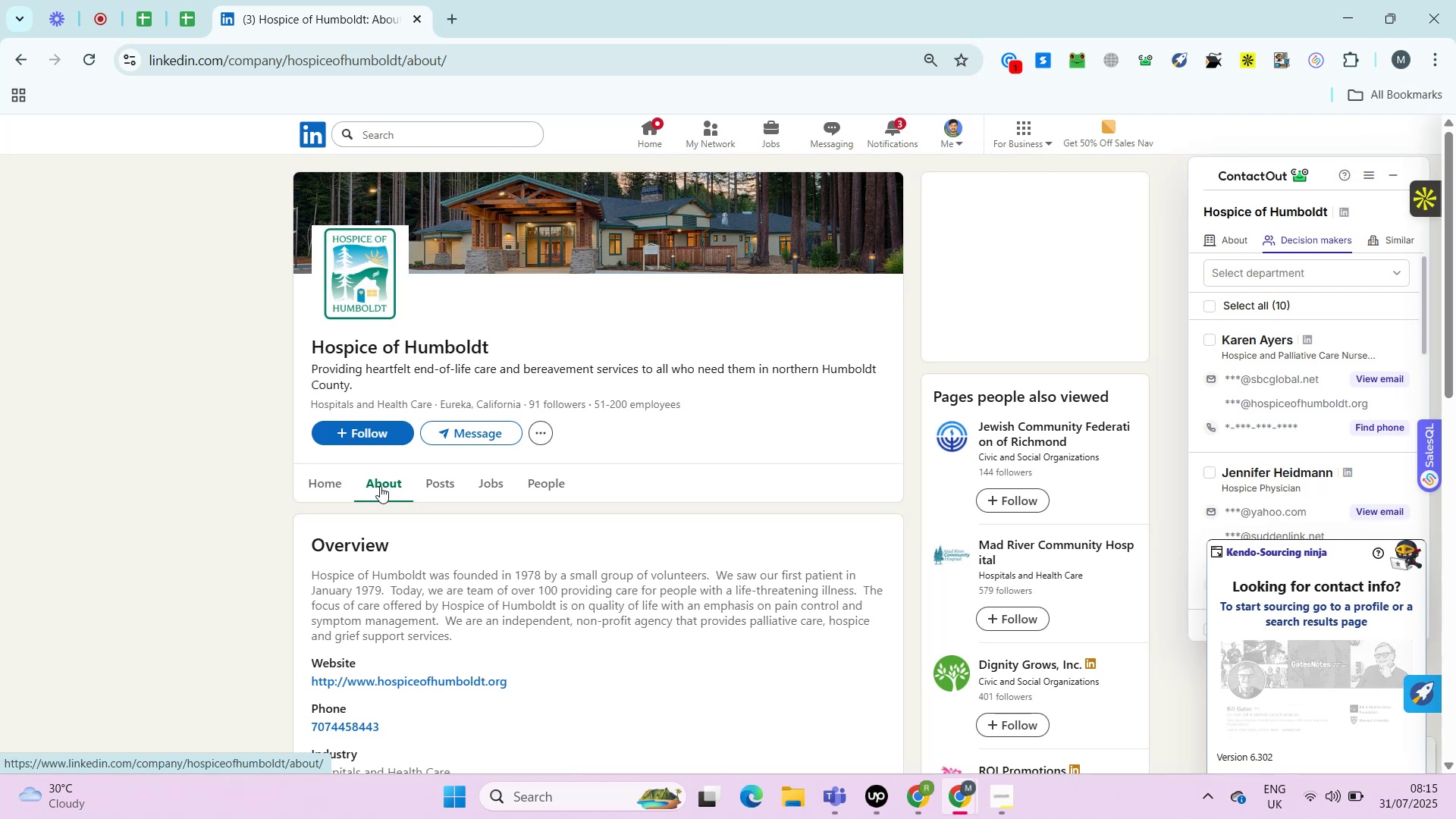 
wait(12.9)
 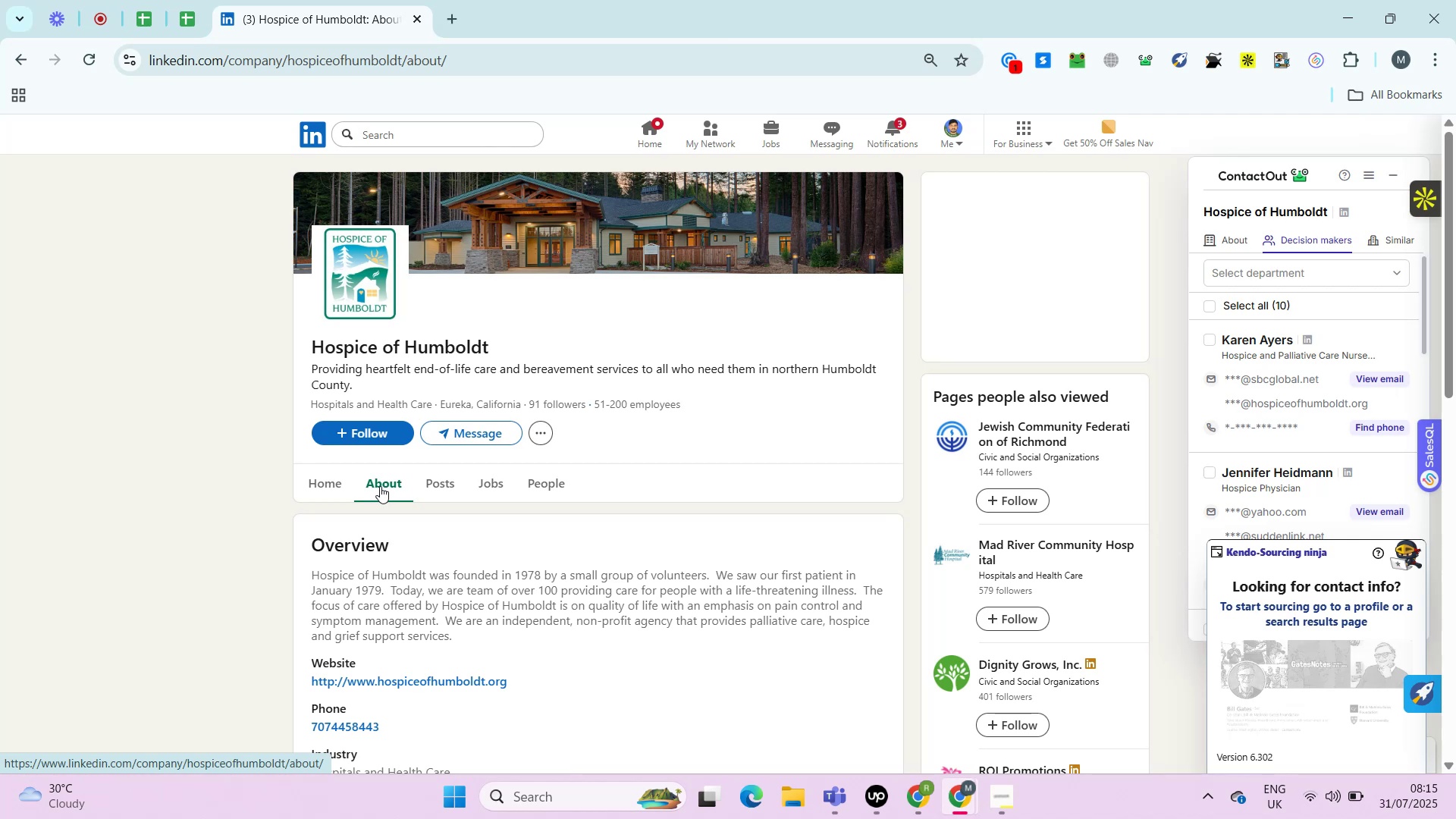 
key(Control+ControlRight)
 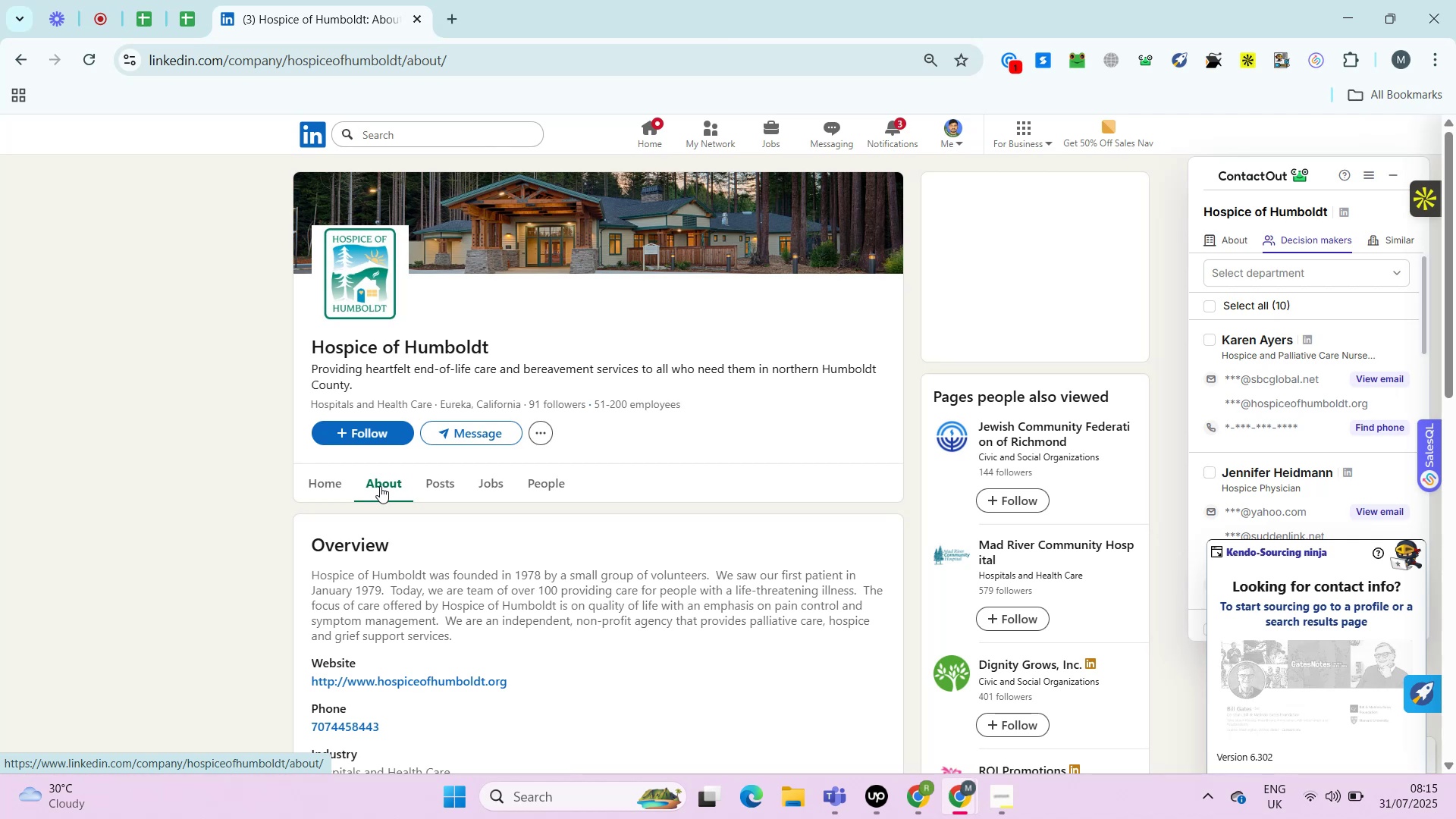 
key(Alt+Control+AltRight)
 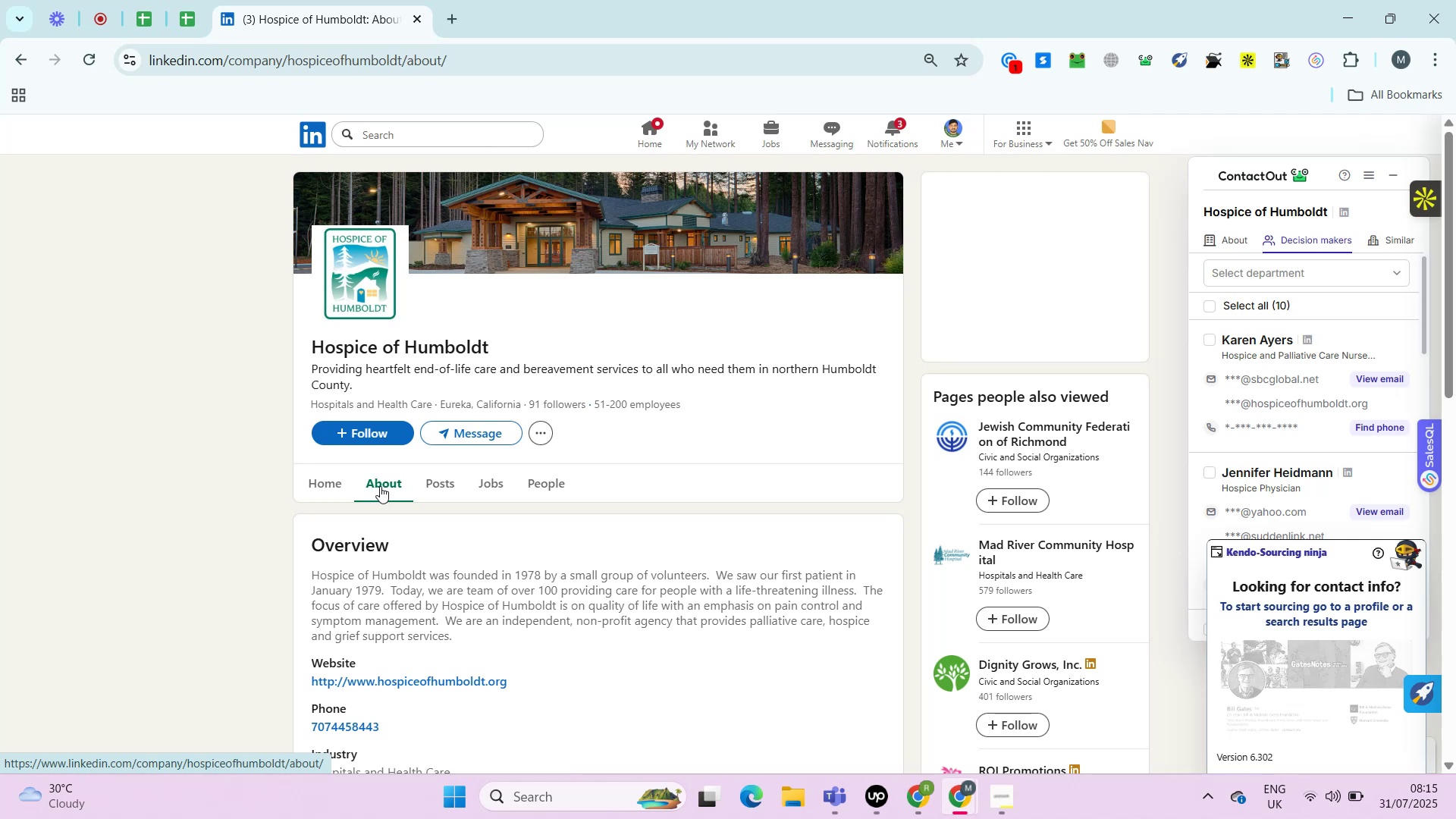 
key(Alt+Control+ControlRight)
 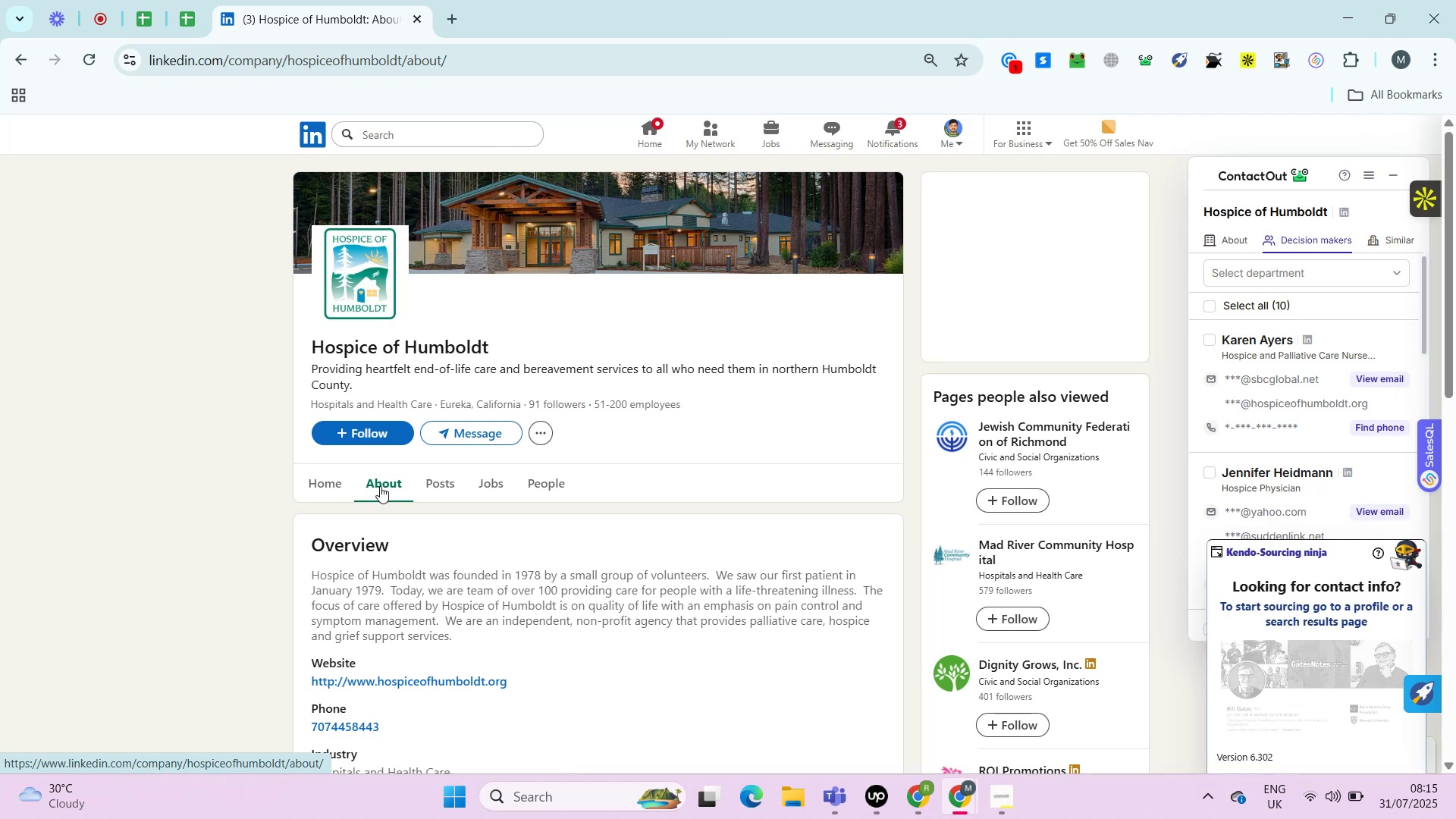 
key(Alt+Control+AltRight)
 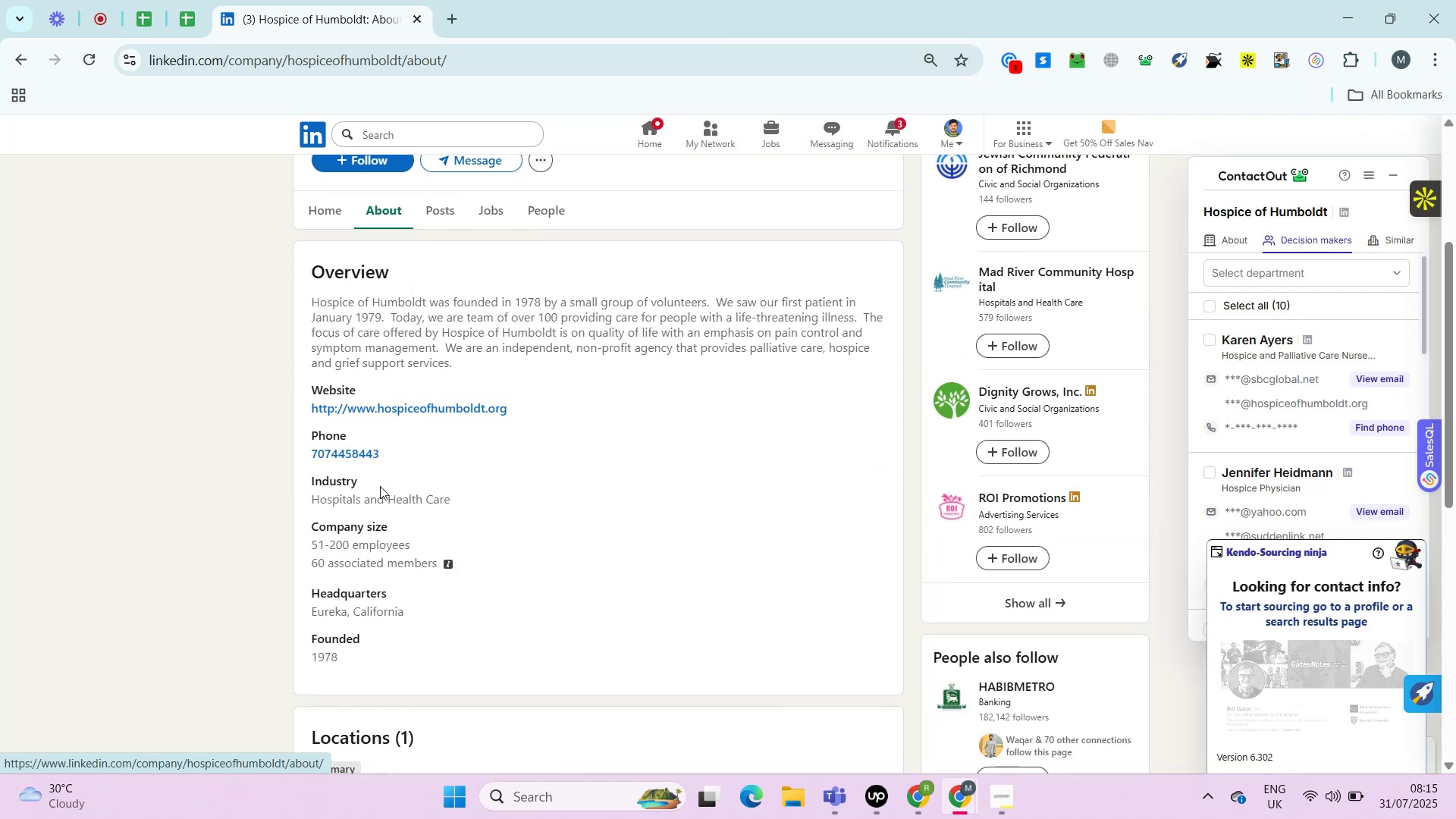 
hold_key(key=ControlLeft, duration=0.68)
left_click([416, 408])
 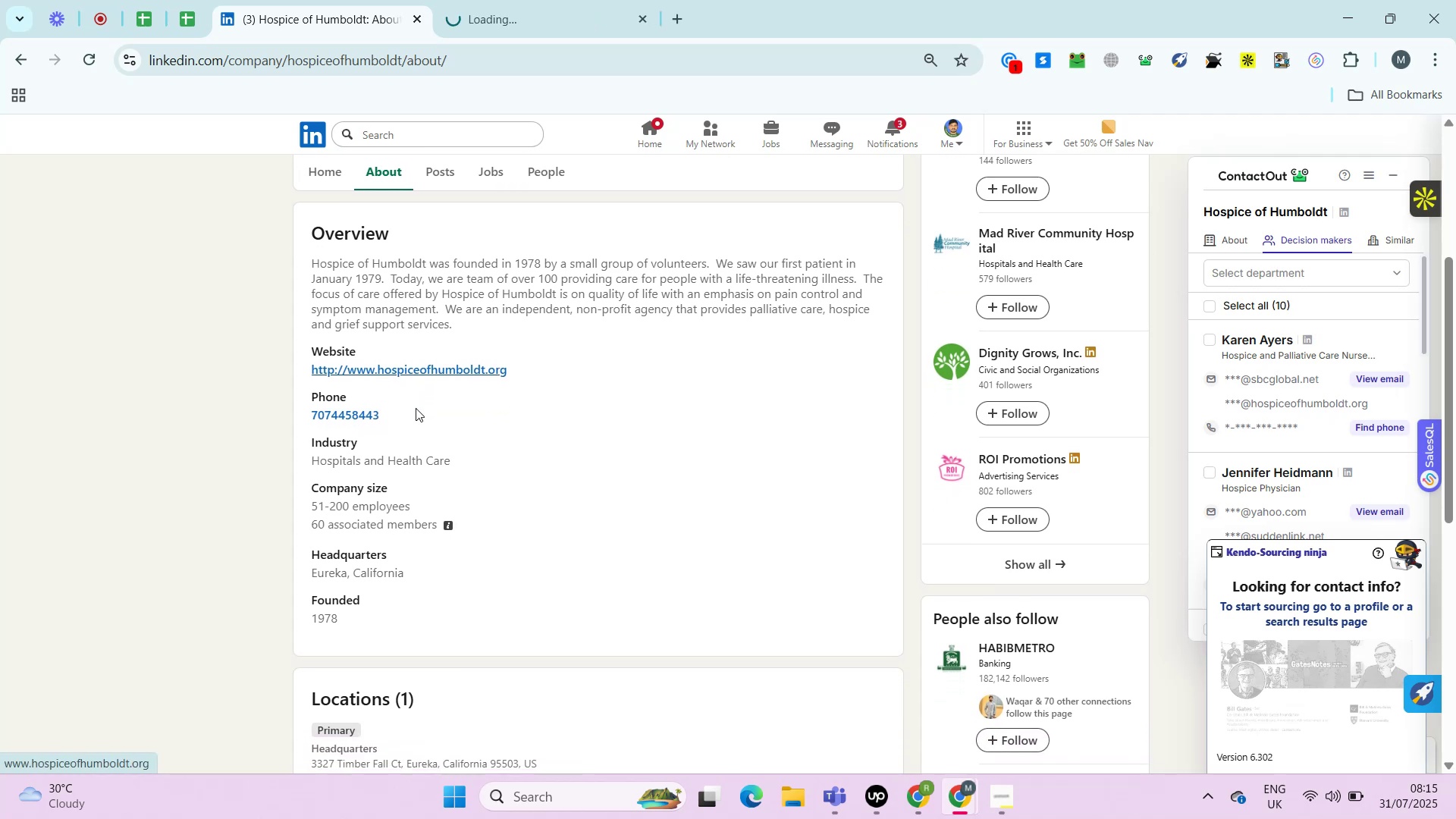 
left_click_drag(start_coordinate=[394, 414], to_coordinate=[308, 413])
 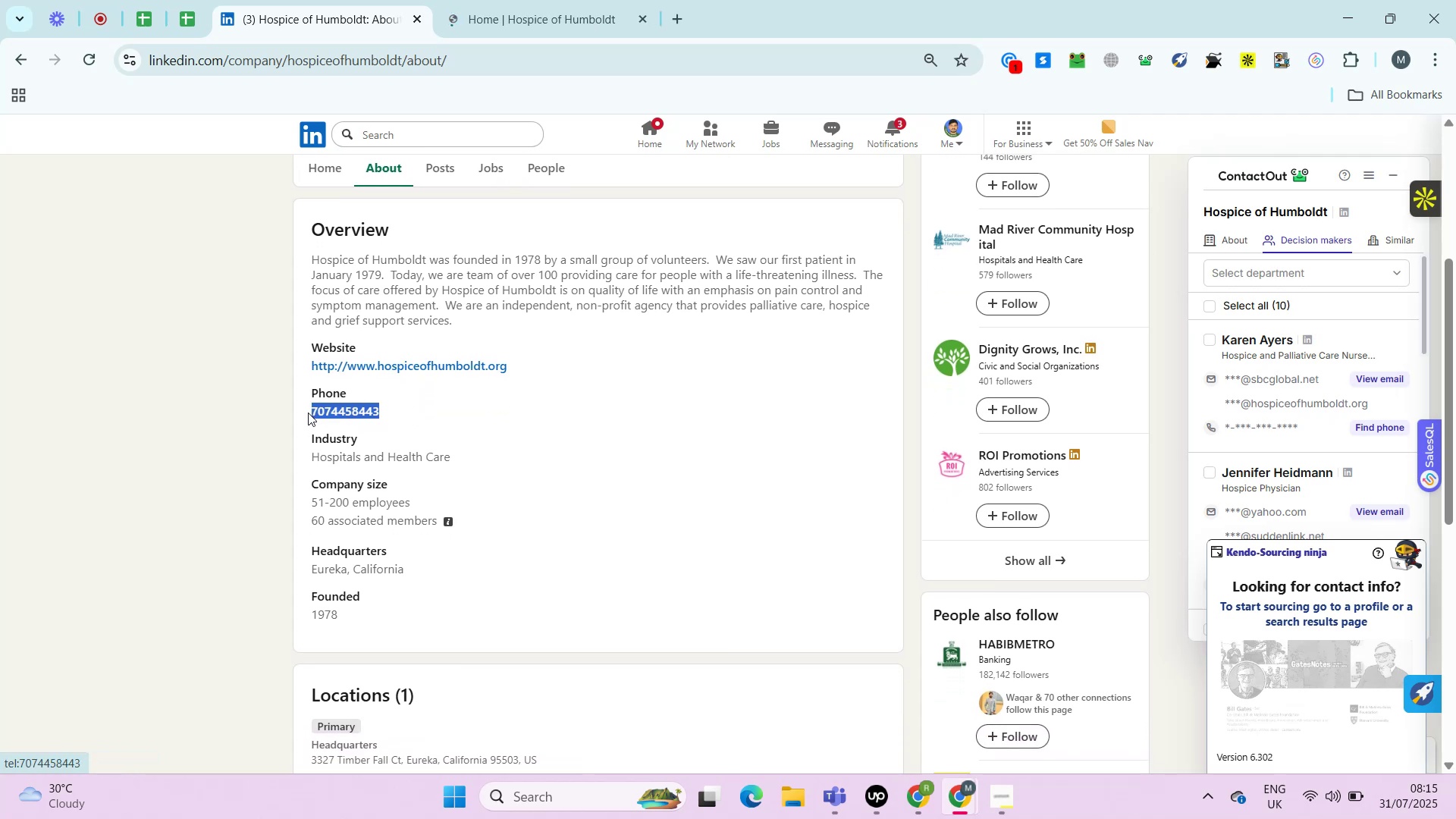 
key(Control+C)
 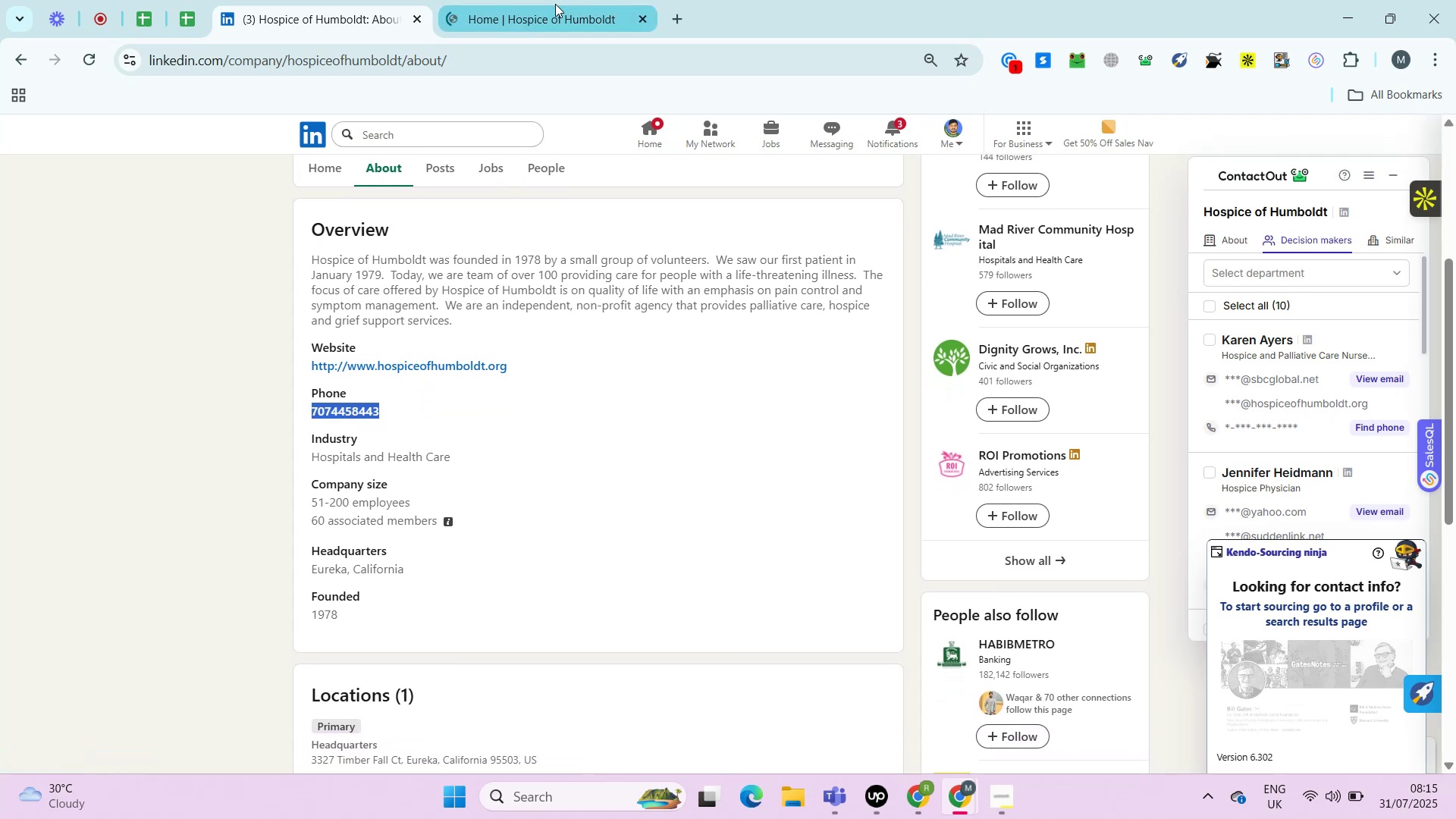 
left_click([555, 4])
 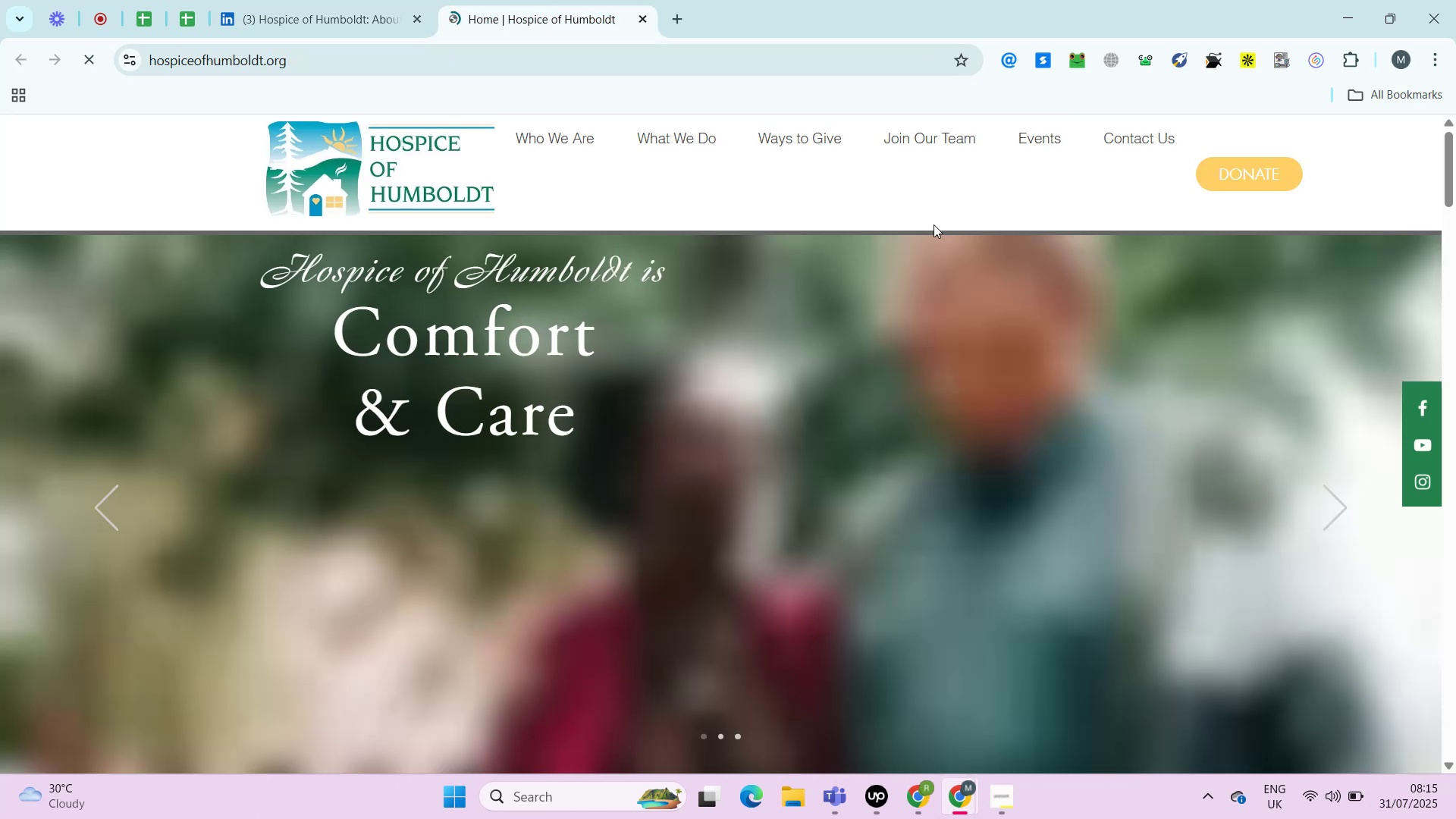 
hold_key(key=ControlLeft, duration=0.63)
left_click([1115, 137])
 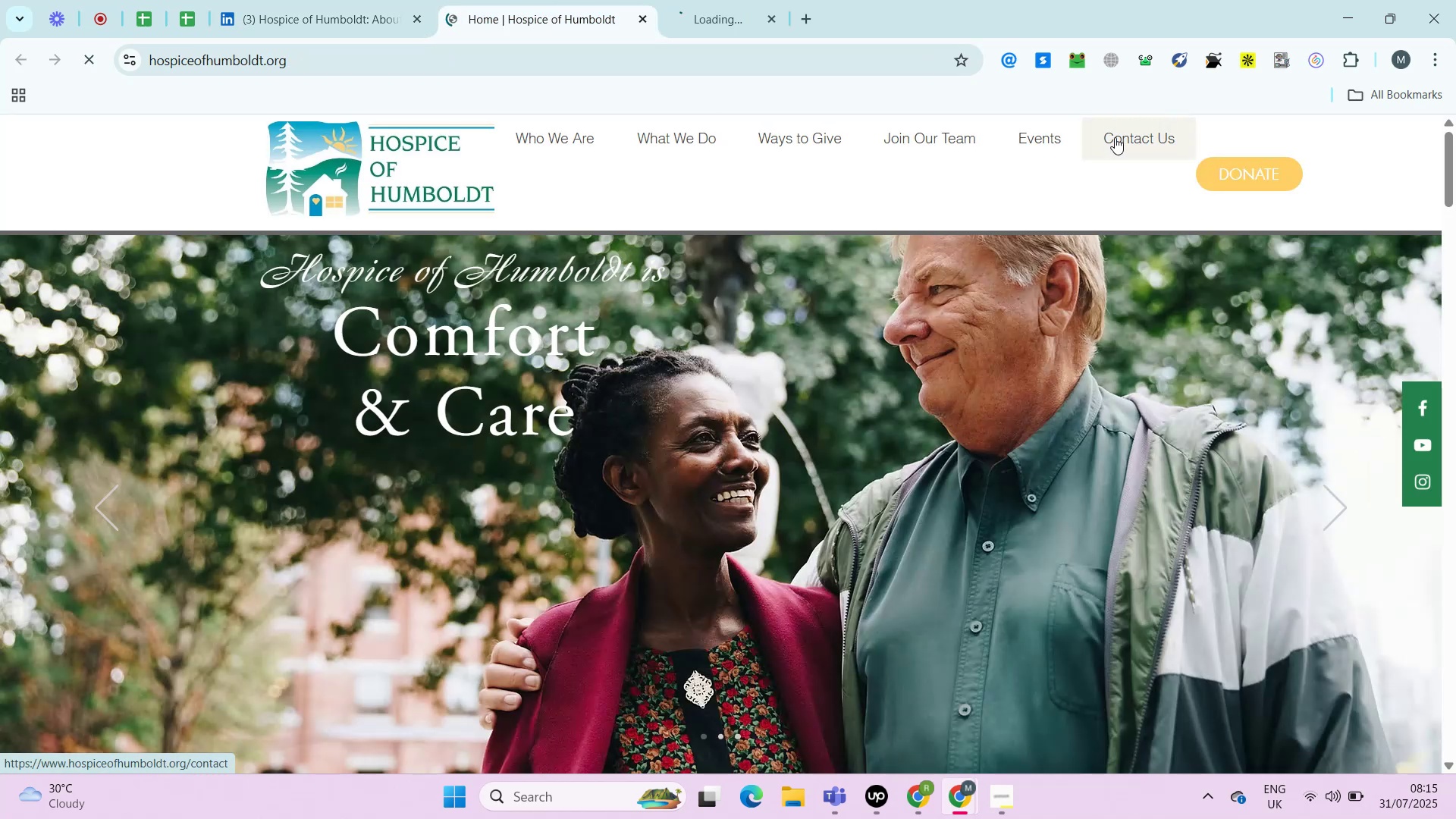 
mouse_move([639, 389])
 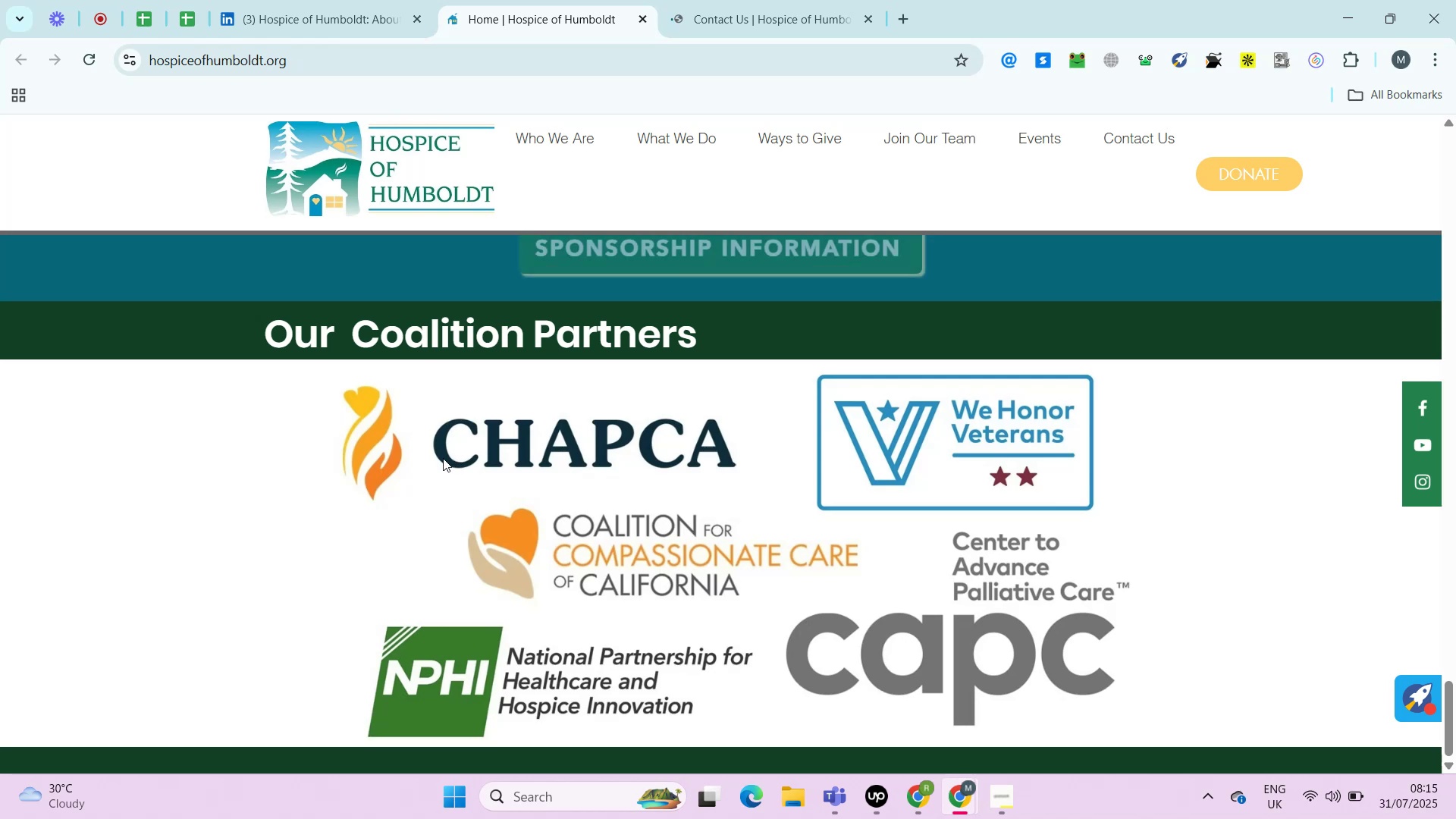 
key(Control+F)
 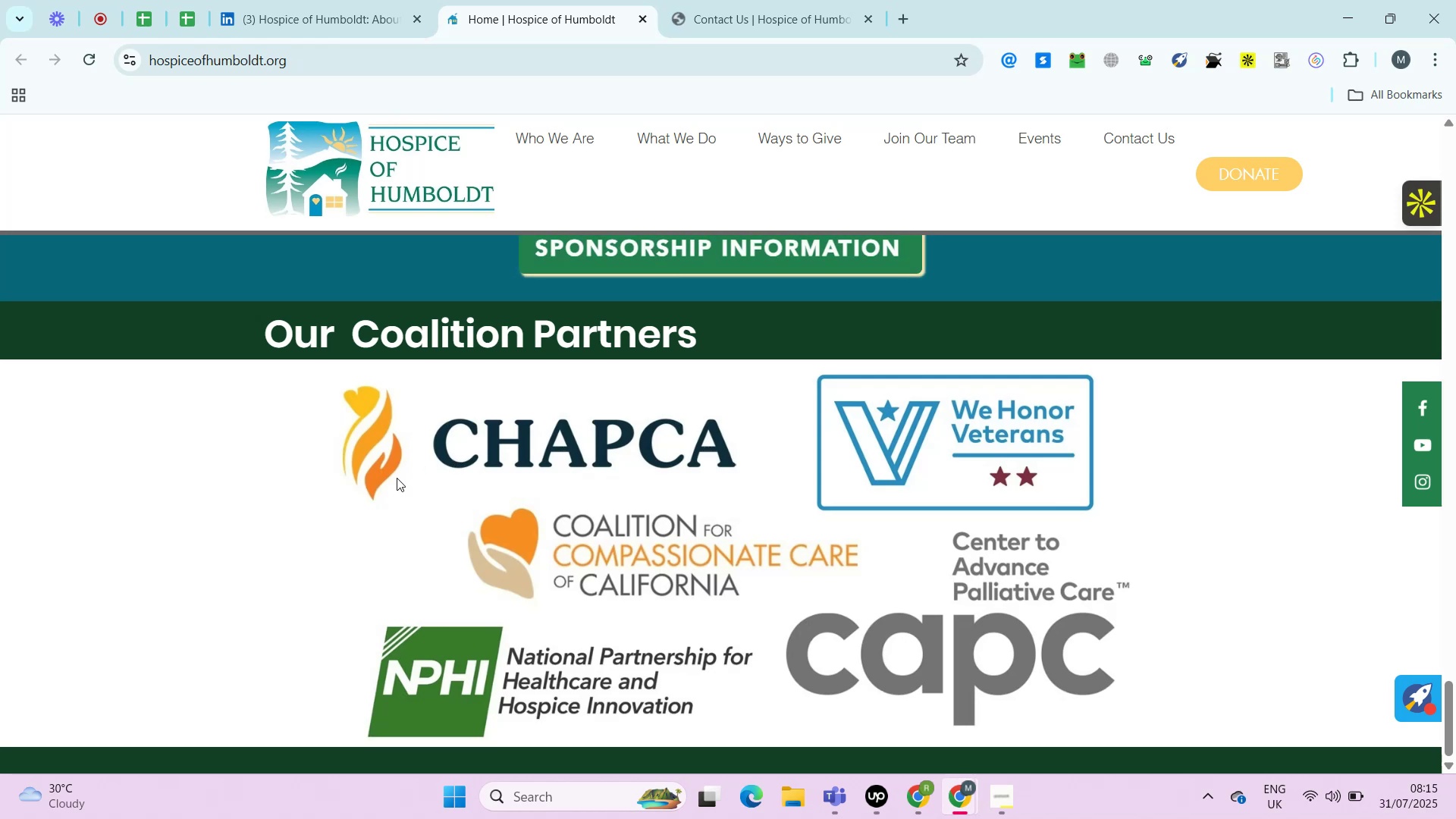 
key(Control+V)
 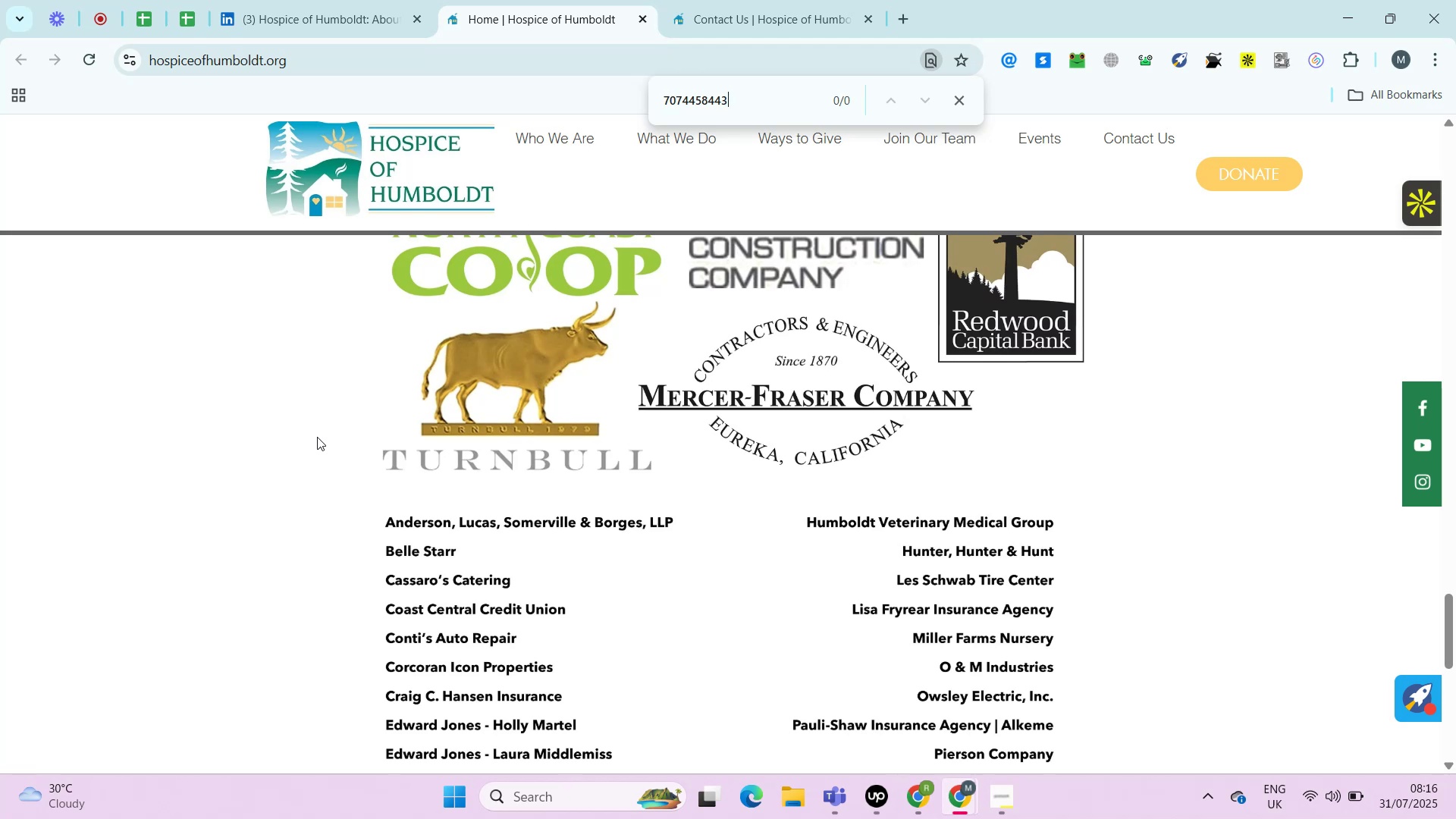 
wait(26.61)
 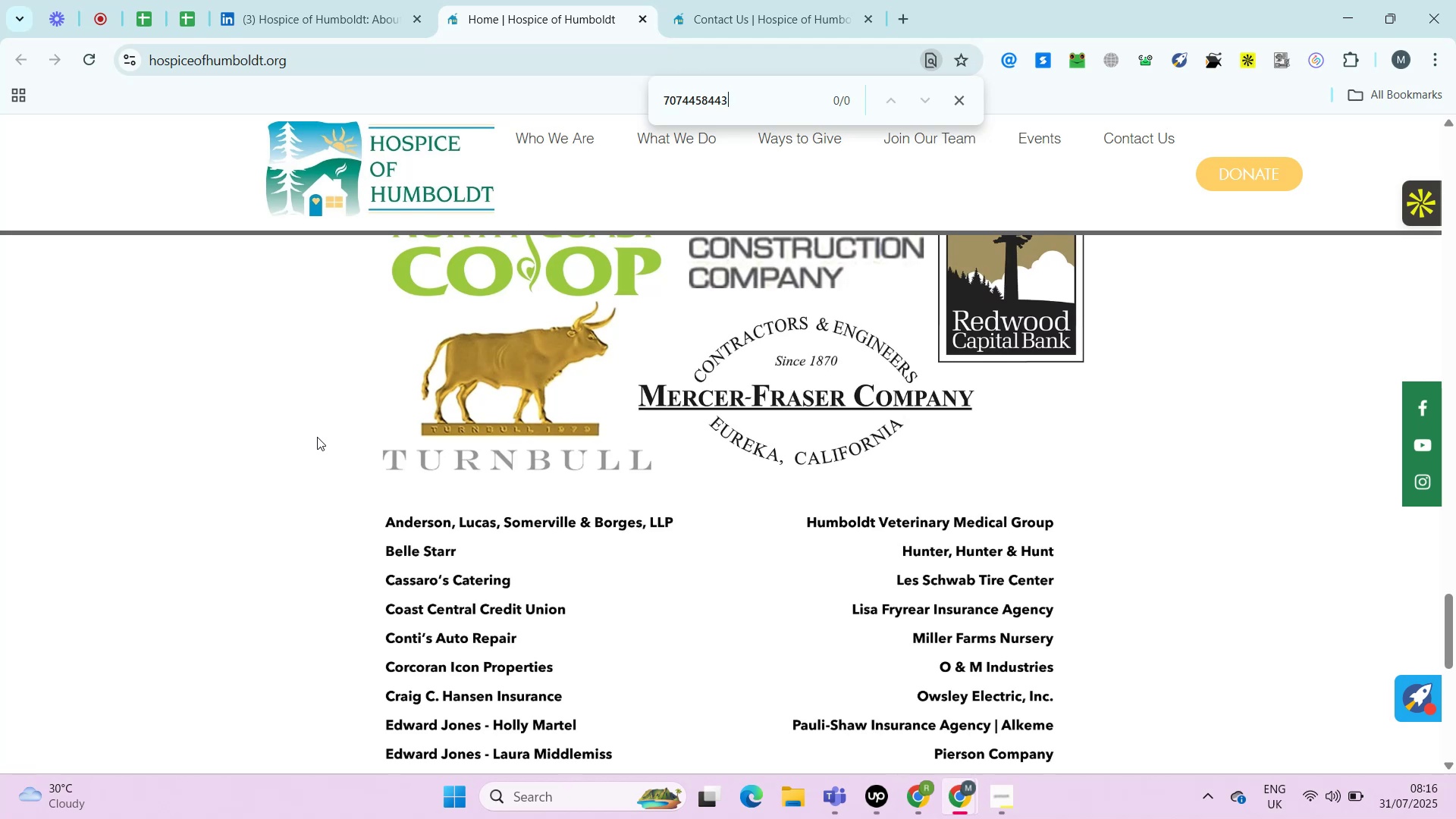 
hold_key(key=ControlLeft, duration=0.69)
left_click([1029, 358])
 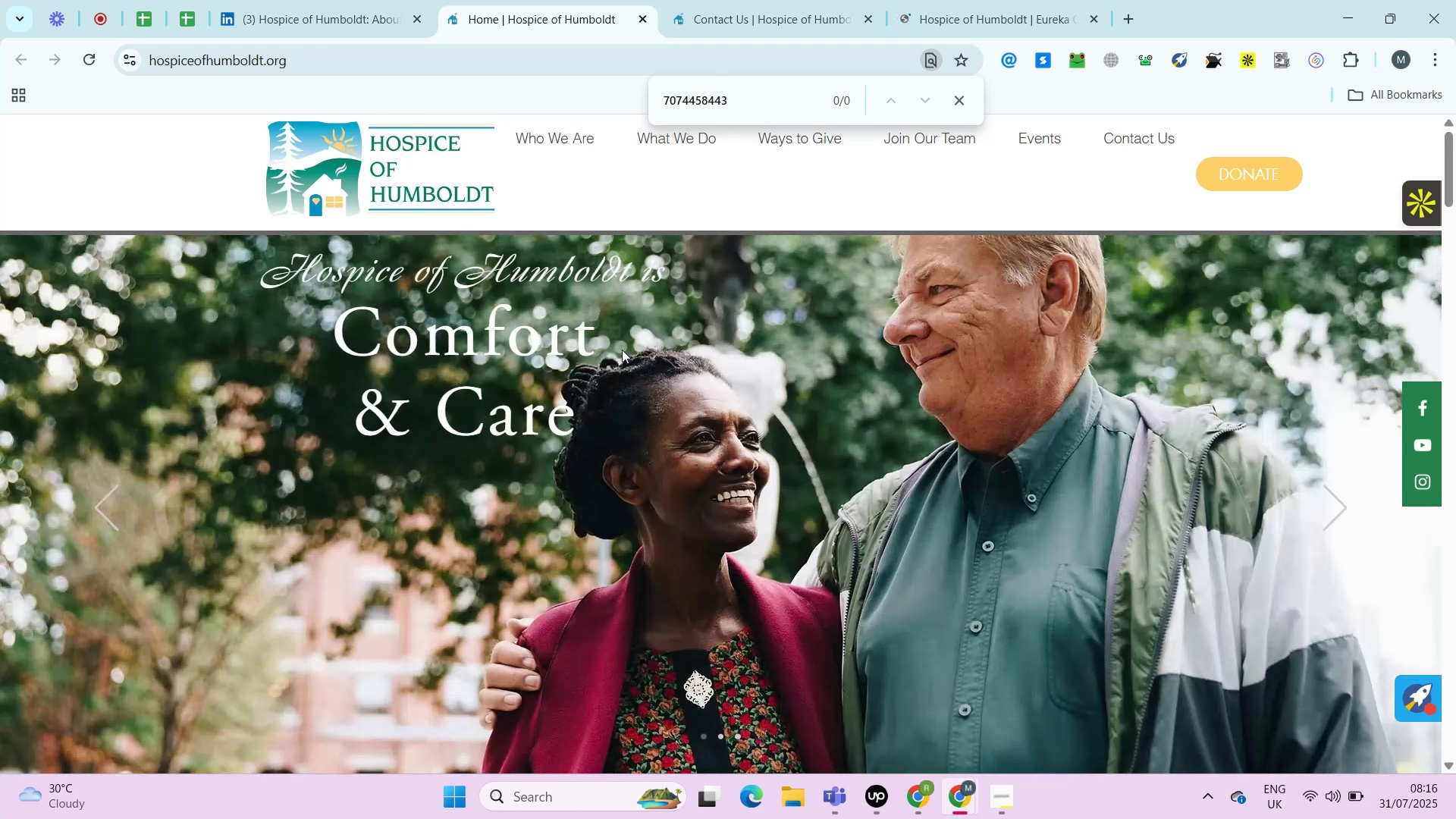 
left_click([799, 1])
 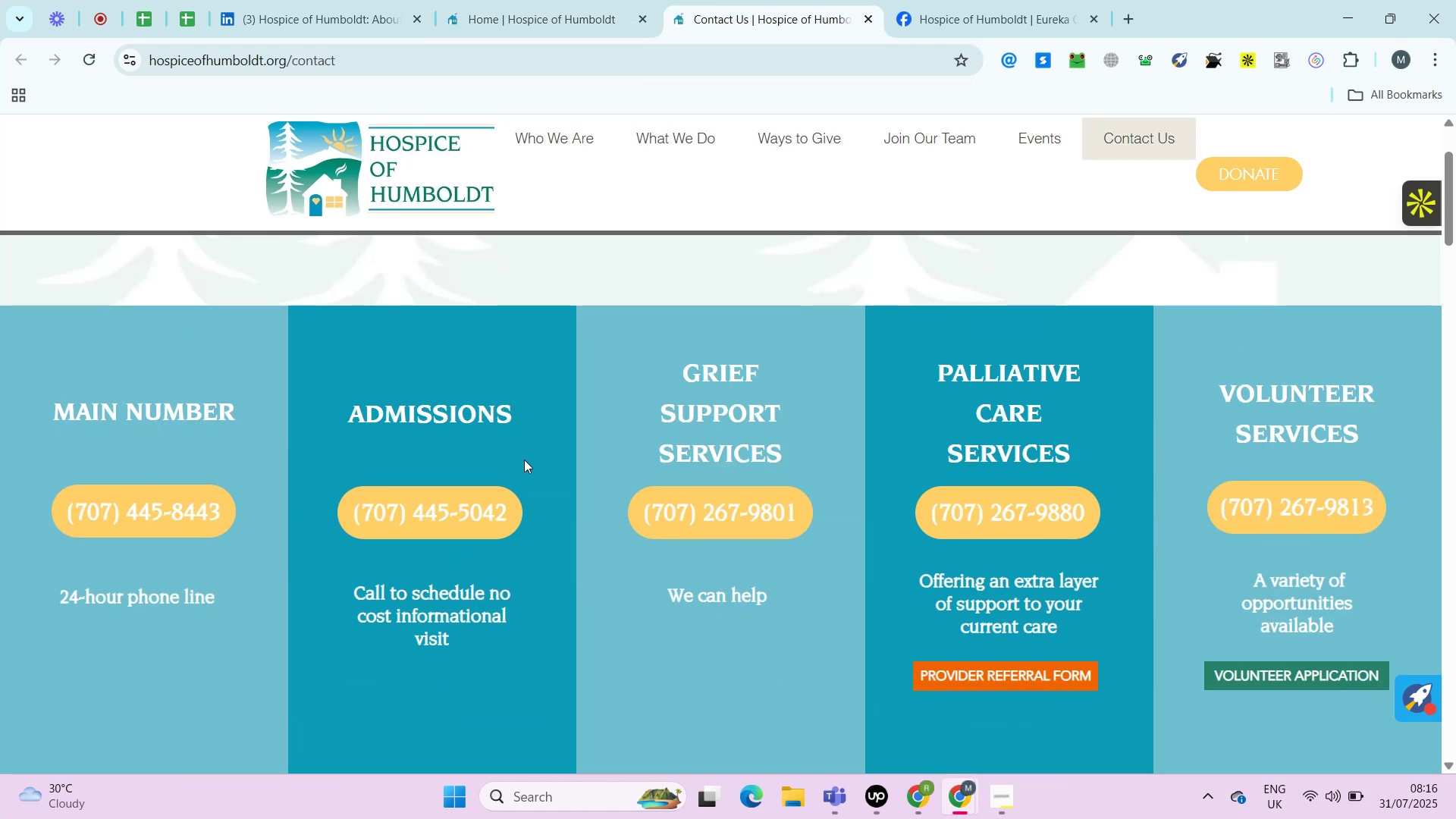 
left_click_drag(start_coordinate=[227, 514], to_coordinate=[39, 521])
 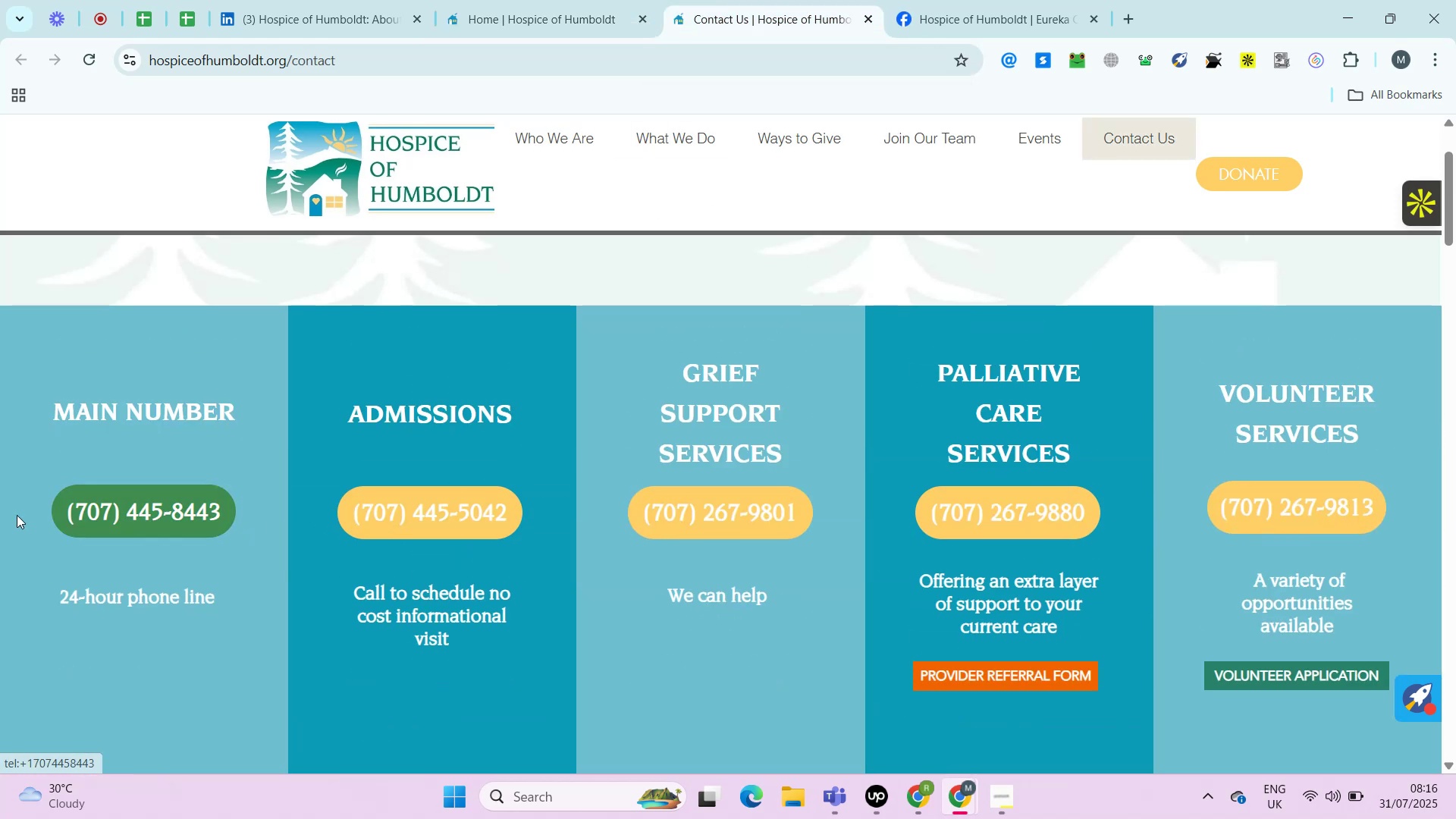 
left_click_drag(start_coordinate=[16, 511], to_coordinate=[230, 498])
 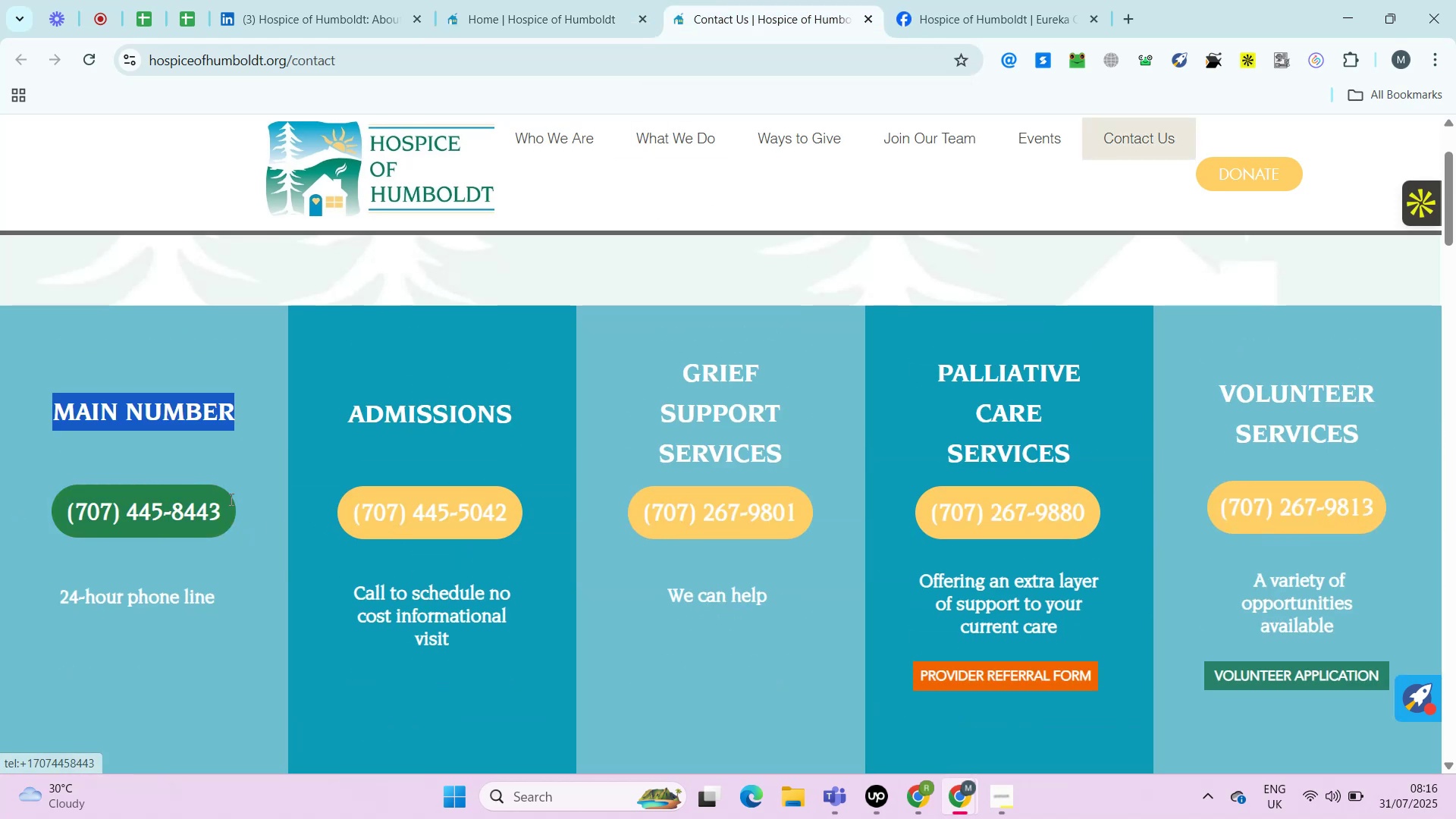 
key(Control+C)
 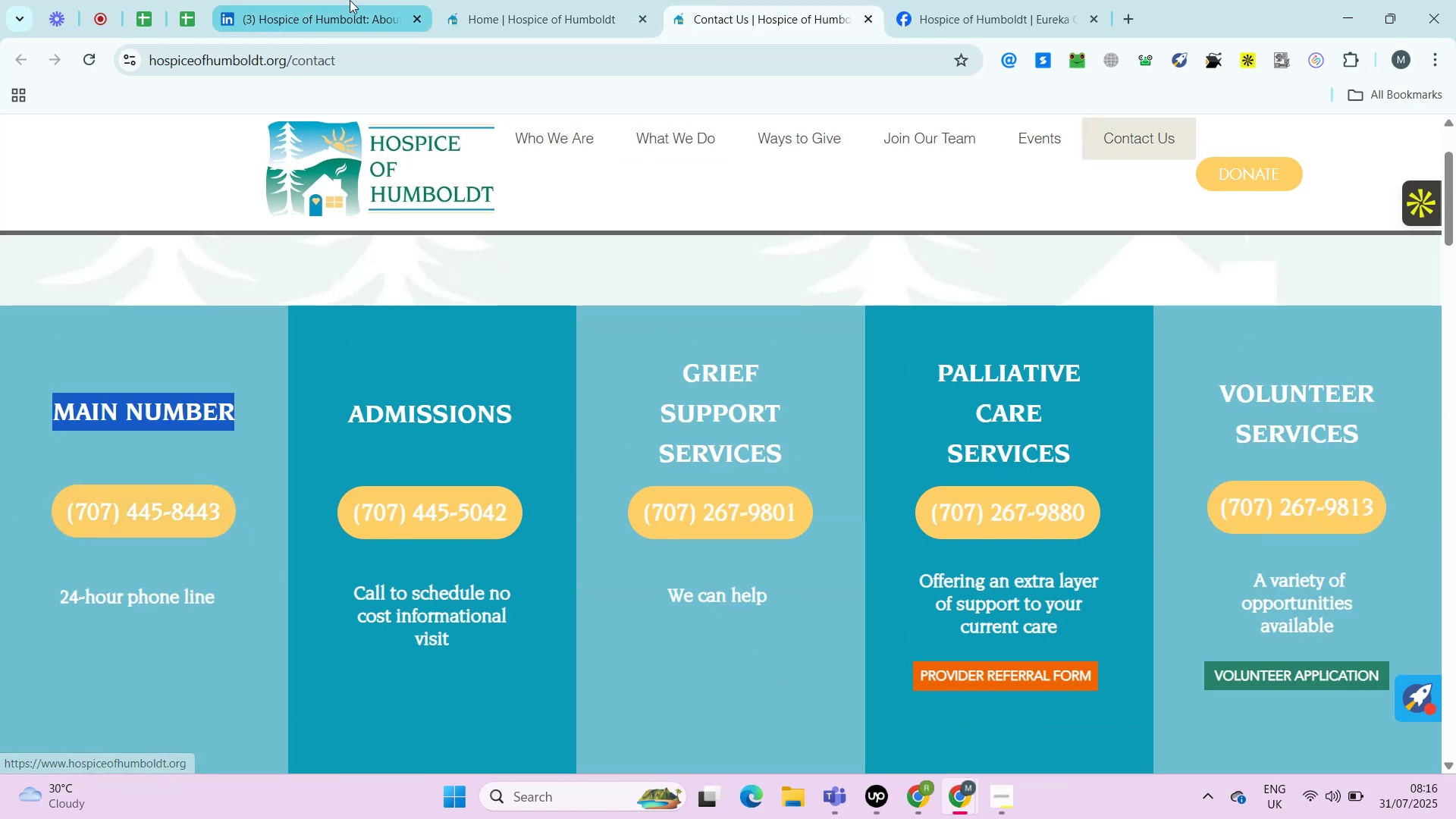 
left_click([335, 0])
 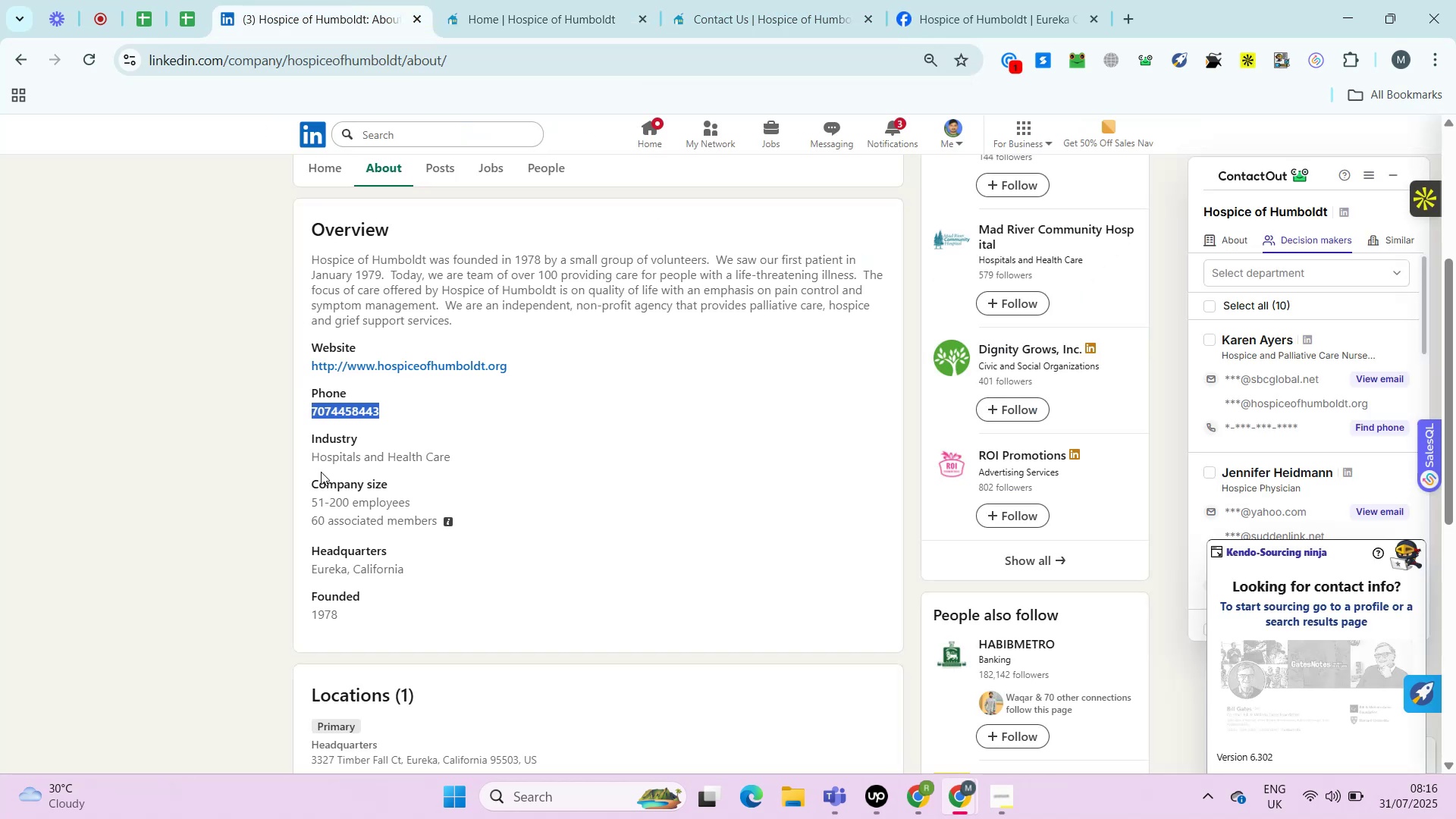 
key(Control+C)
 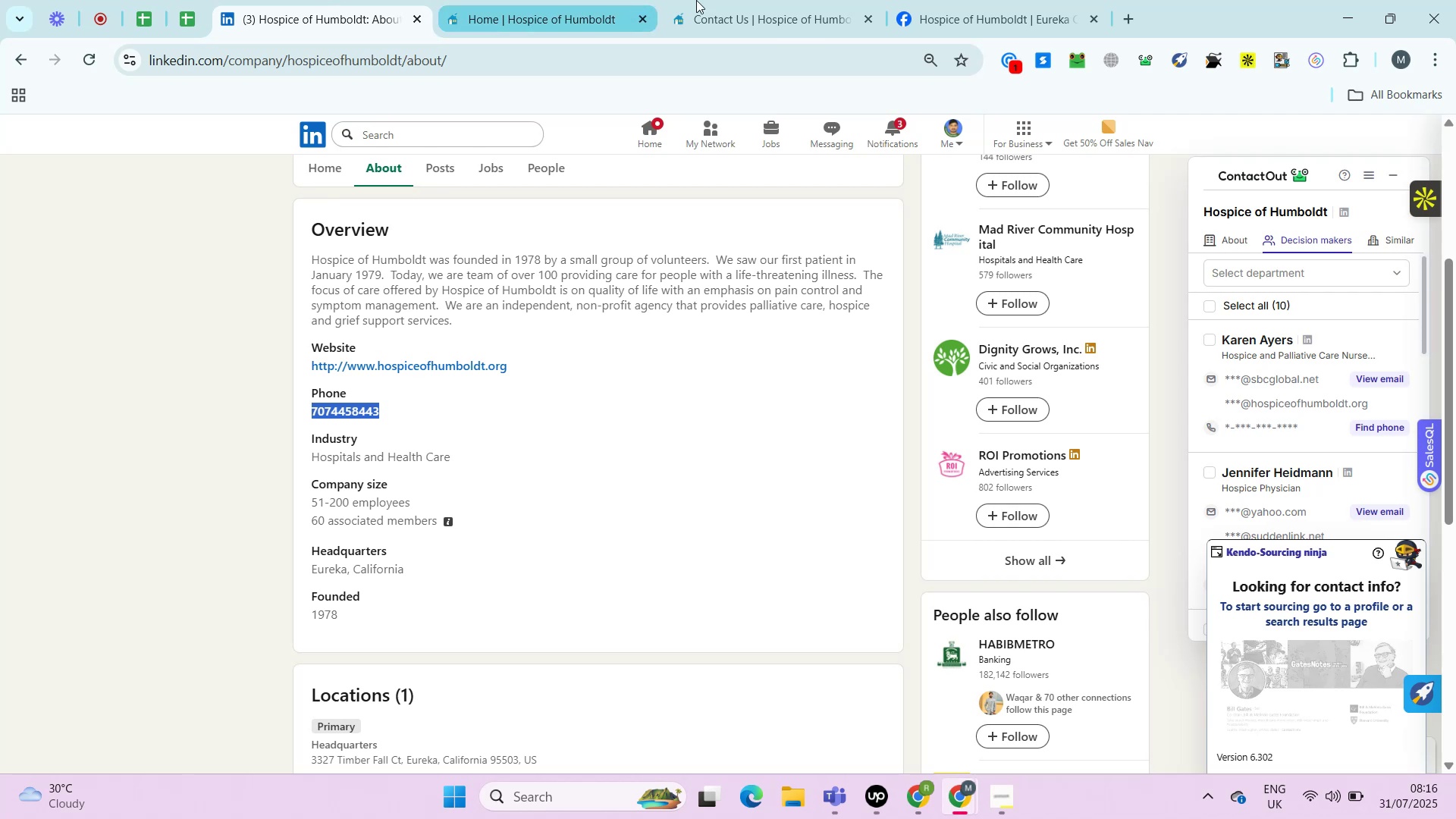 
left_click([790, 0])
 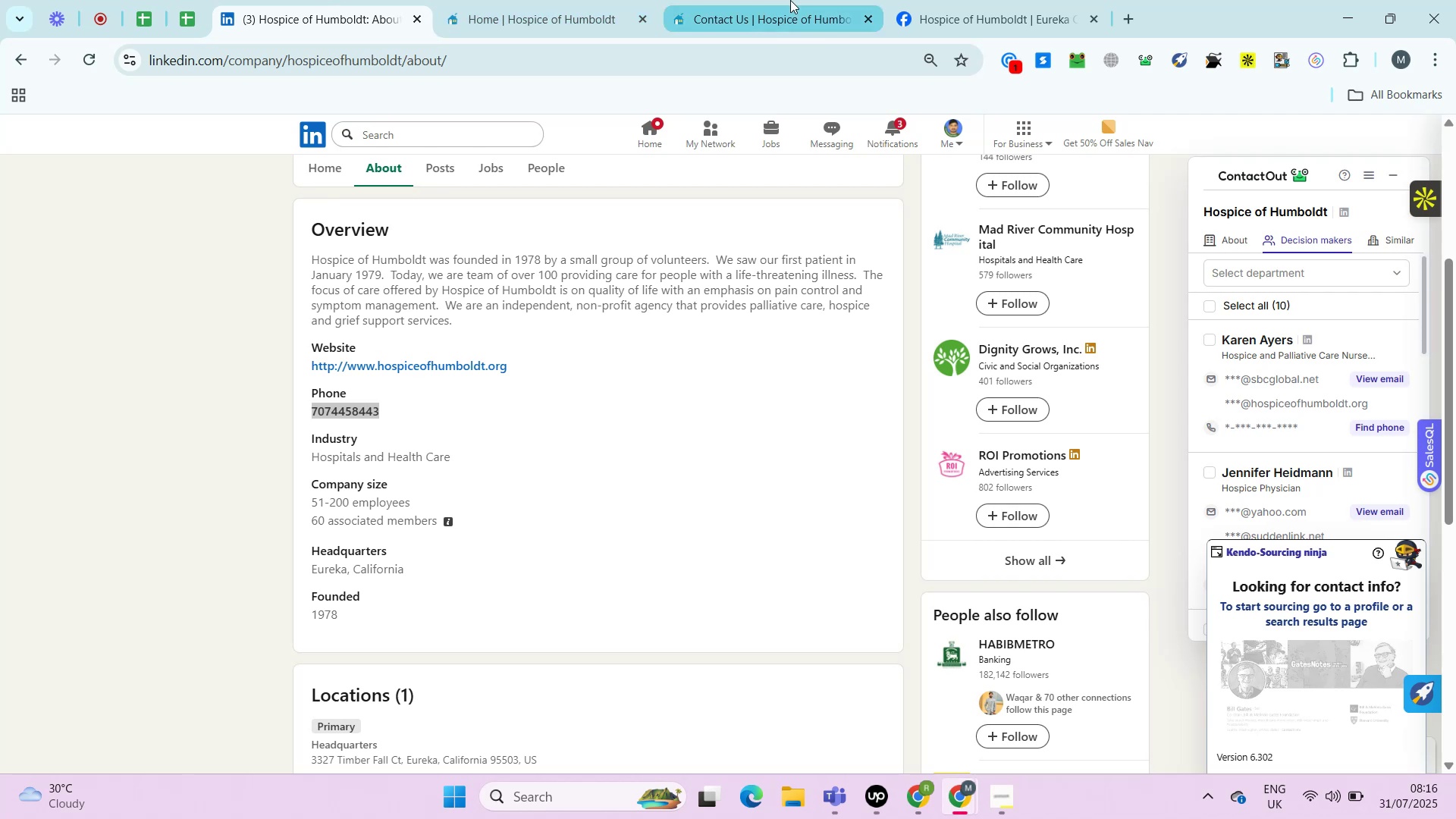 
key(Control+F)
 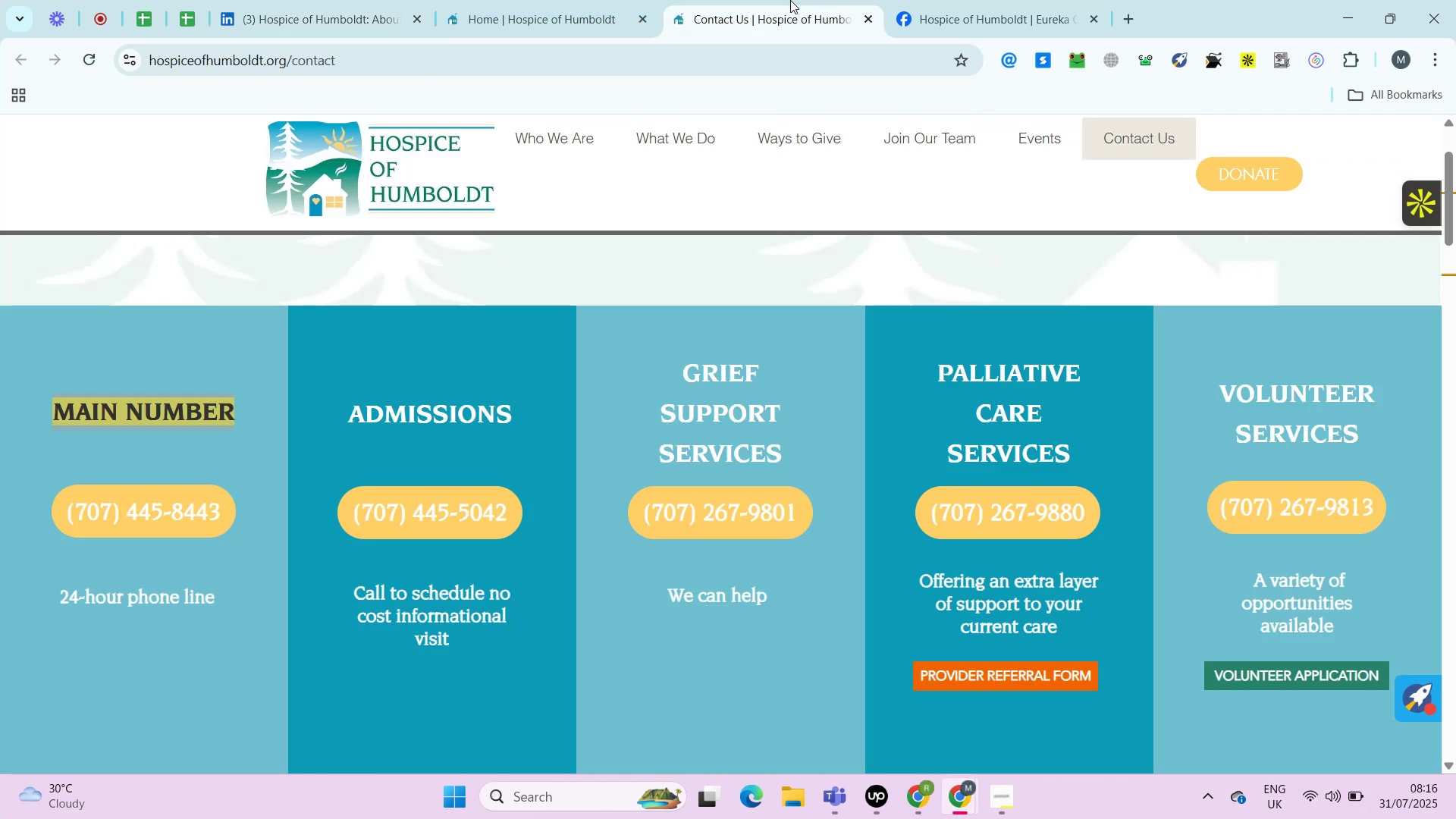 
key(Control+V)
 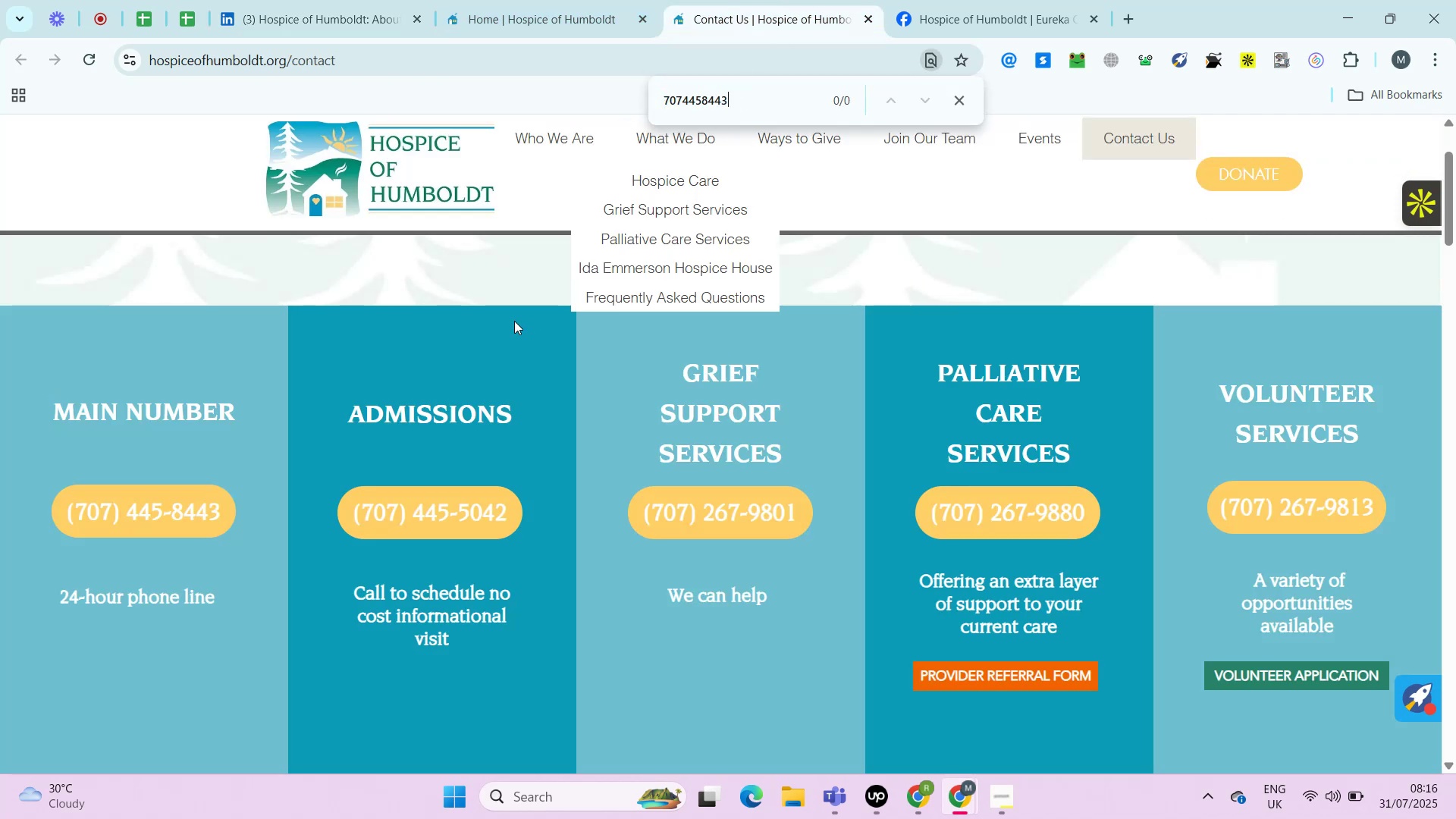 
key(ArrowLeft)
 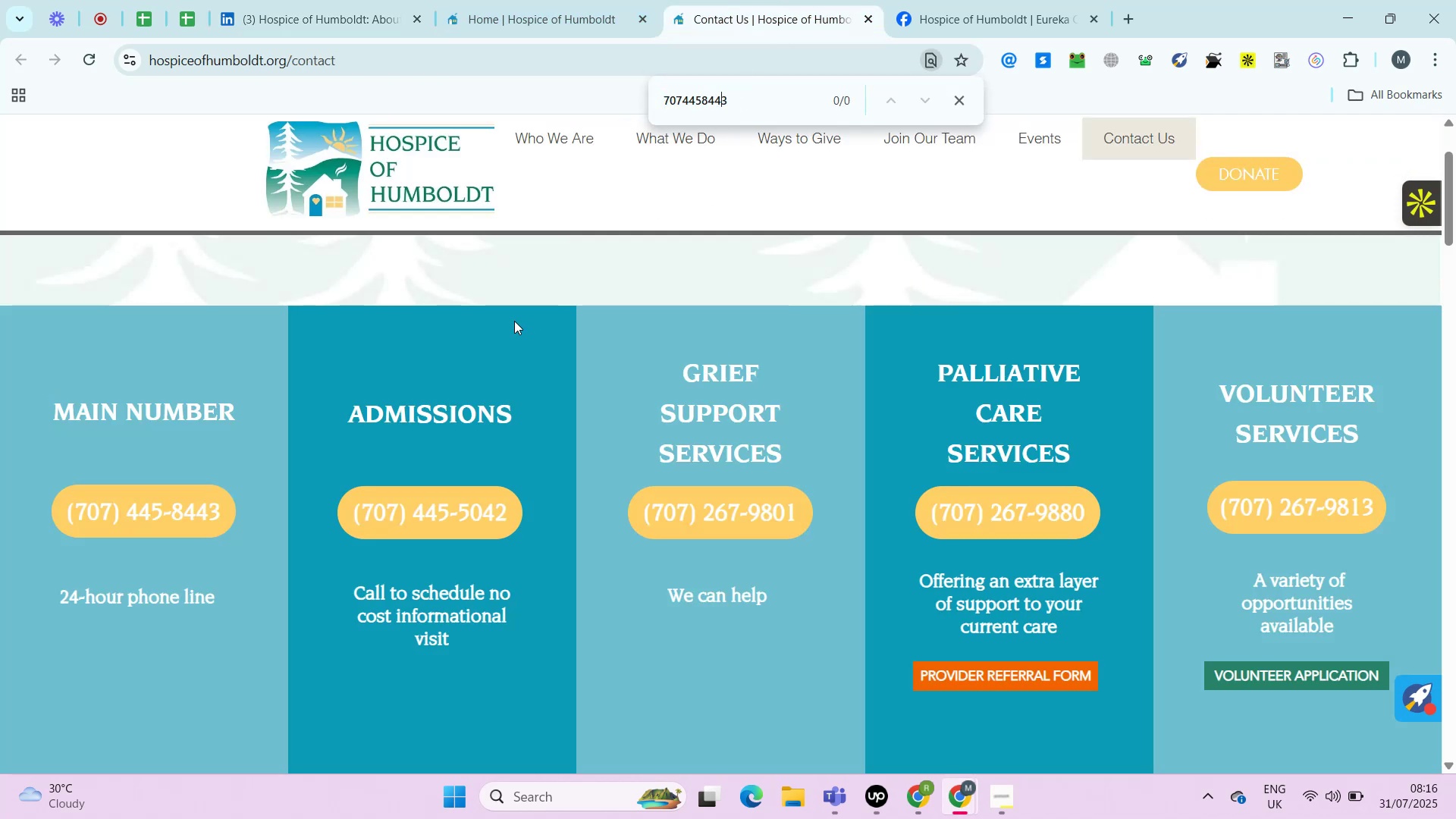 
key(ArrowLeft)
 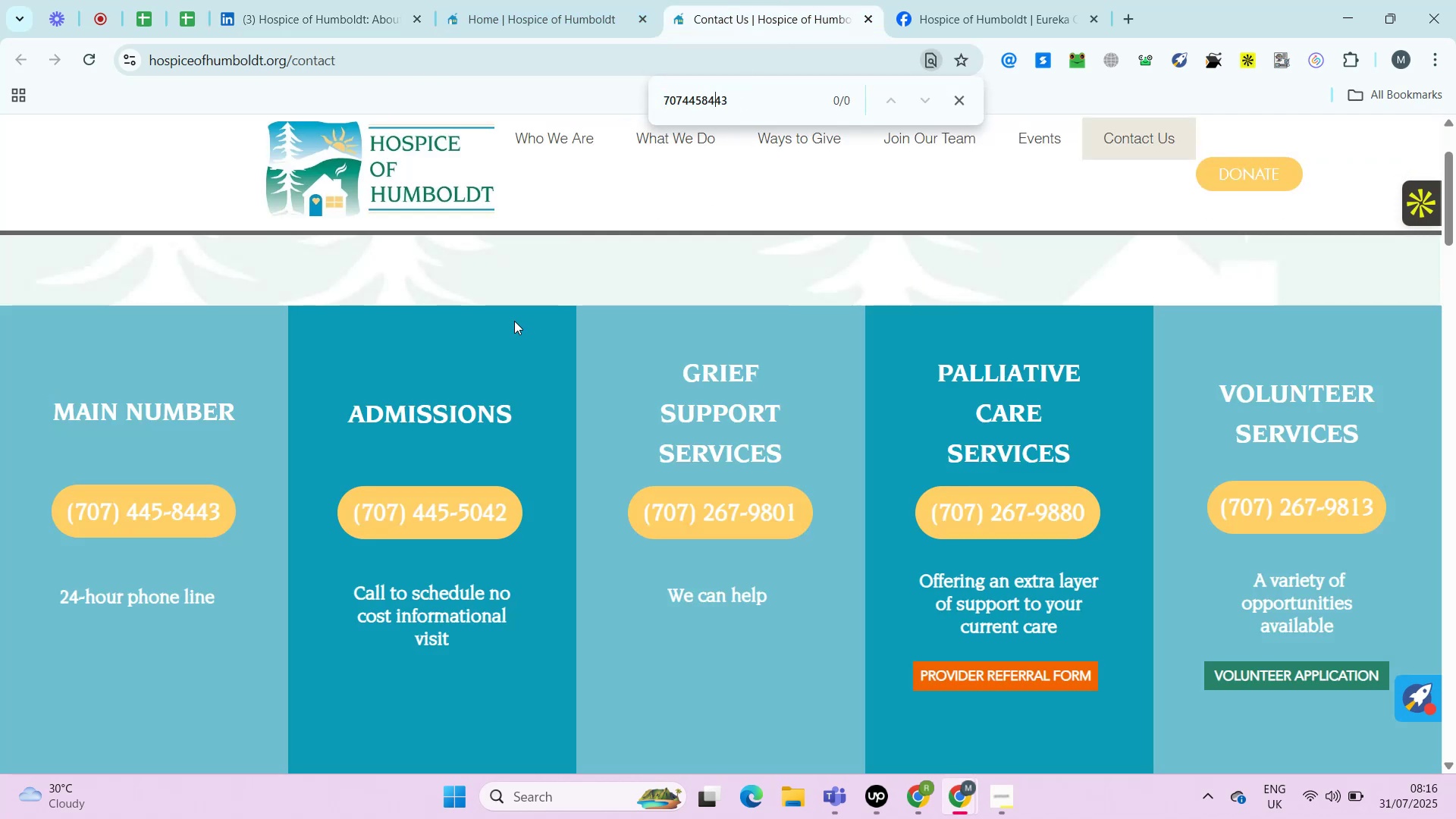 
key(ArrowLeft)
 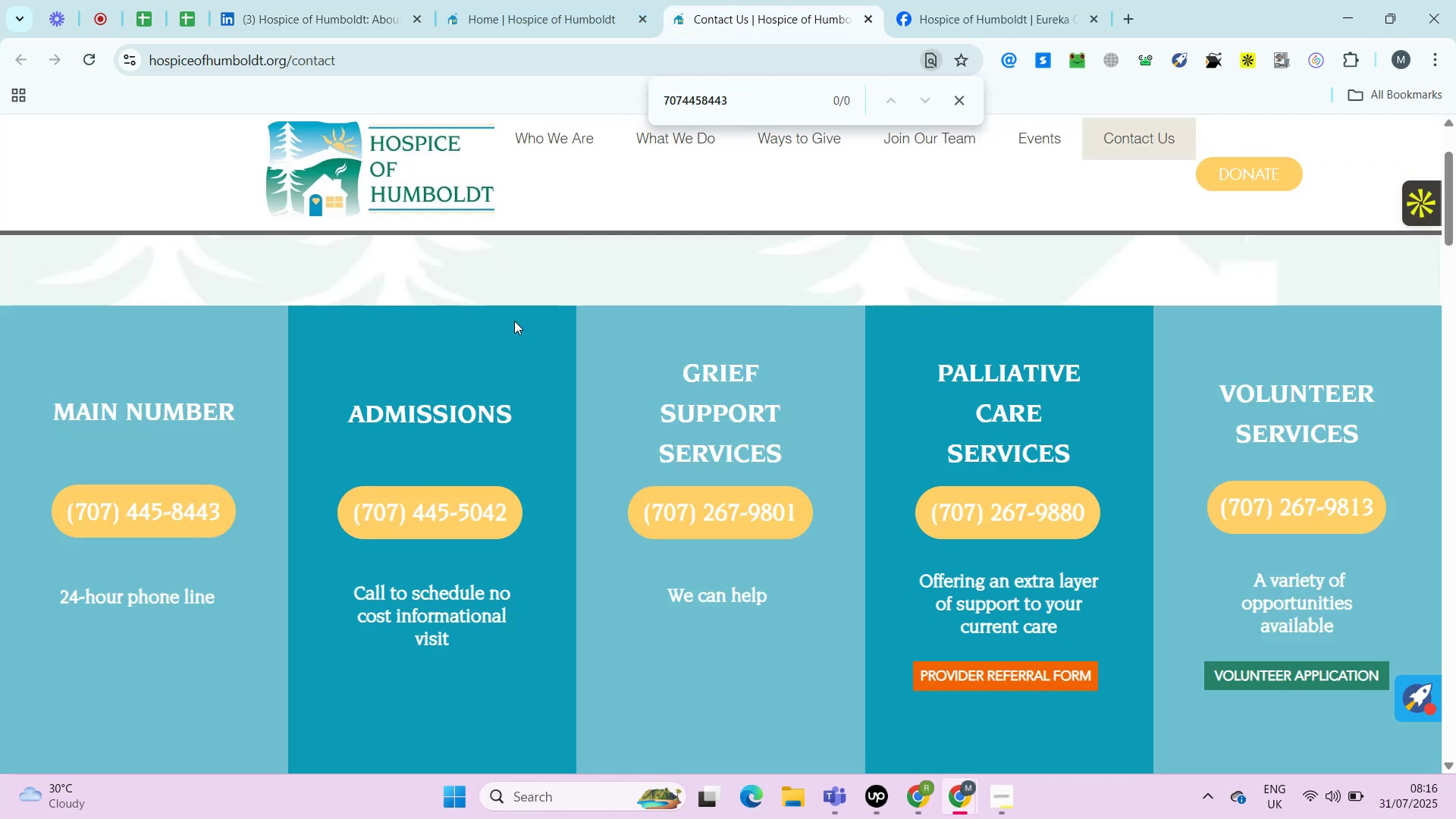 
key(ArrowLeft)
 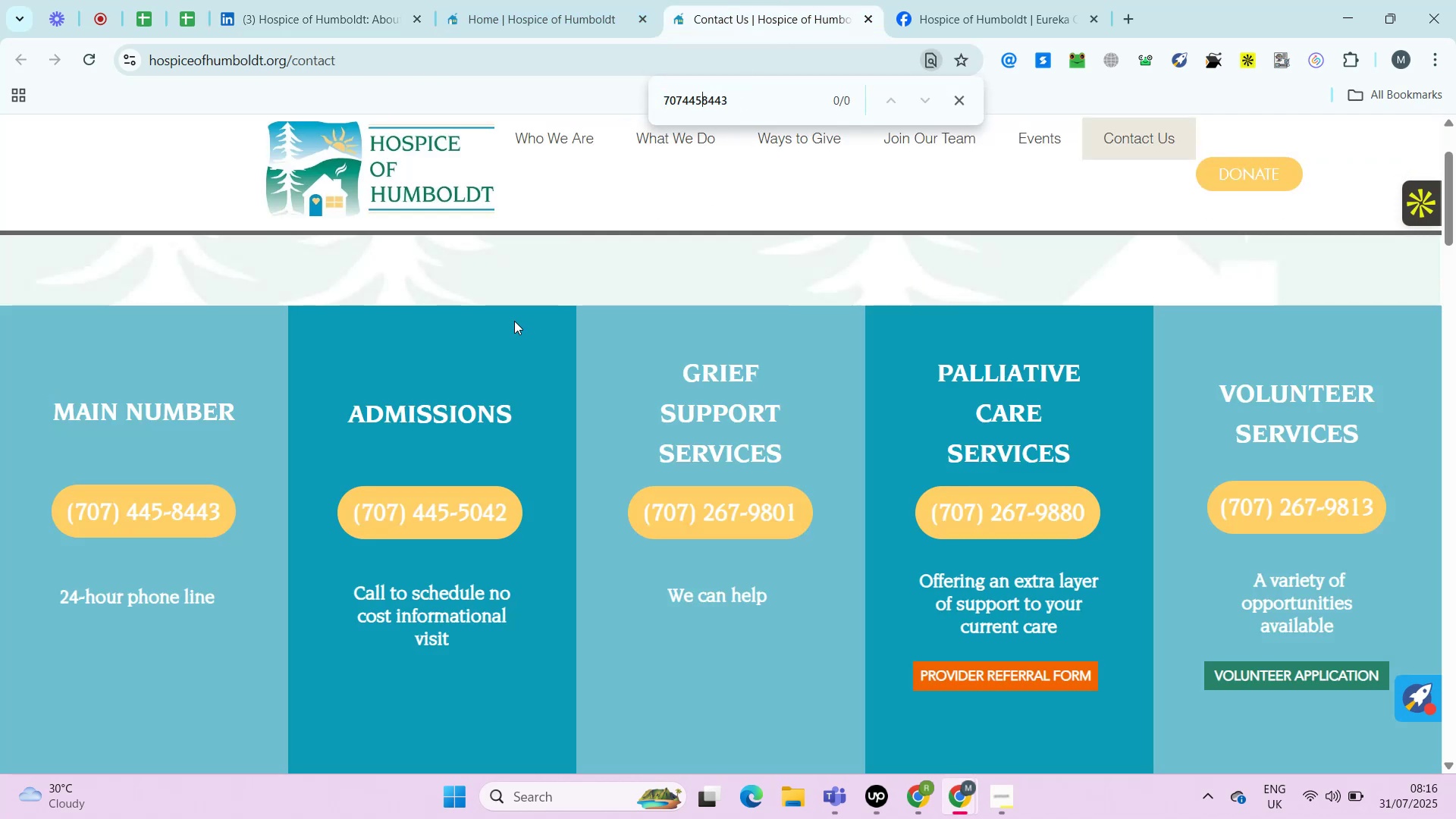 
key(Minus)
 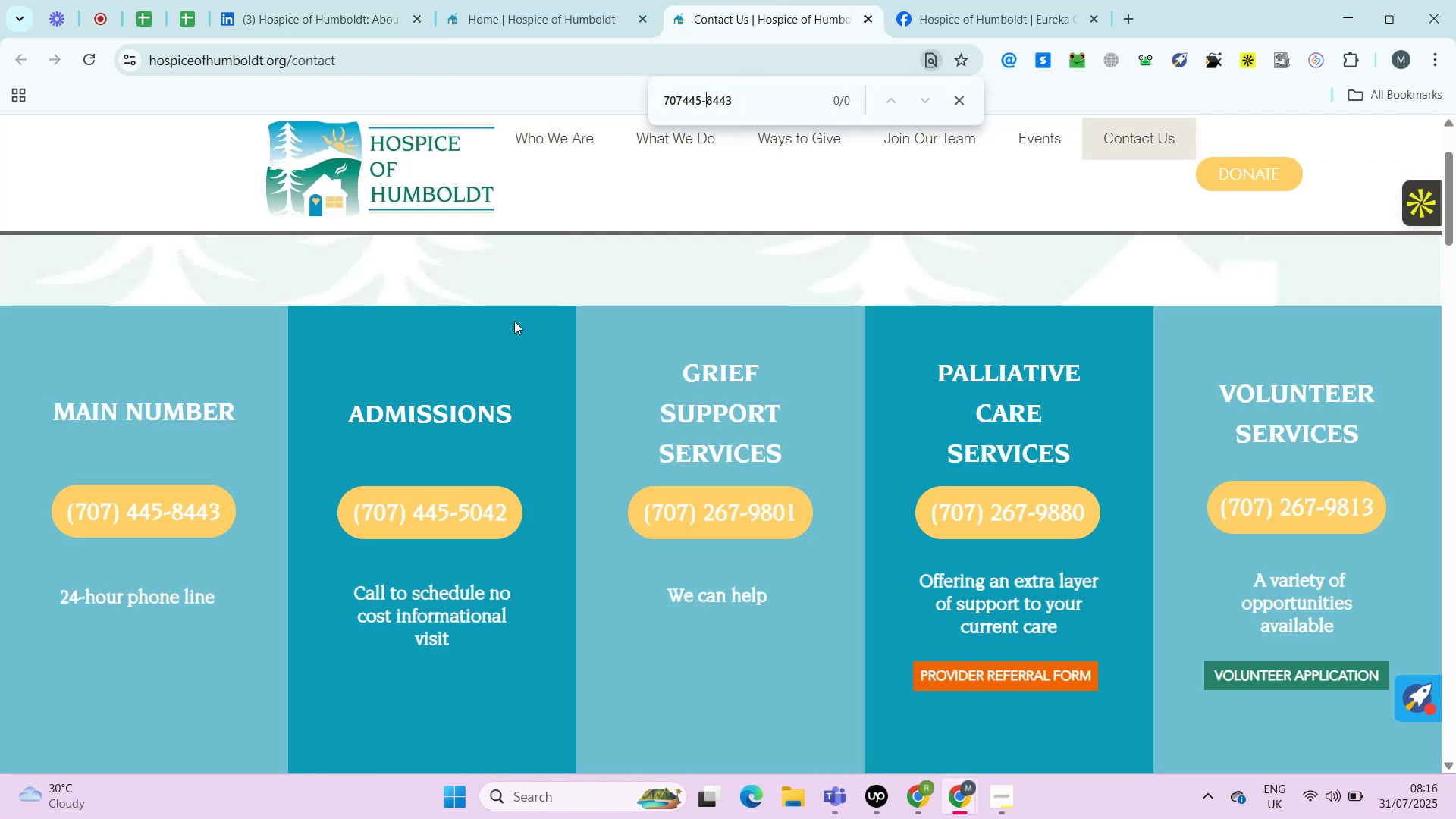 
key(ArrowLeft)
 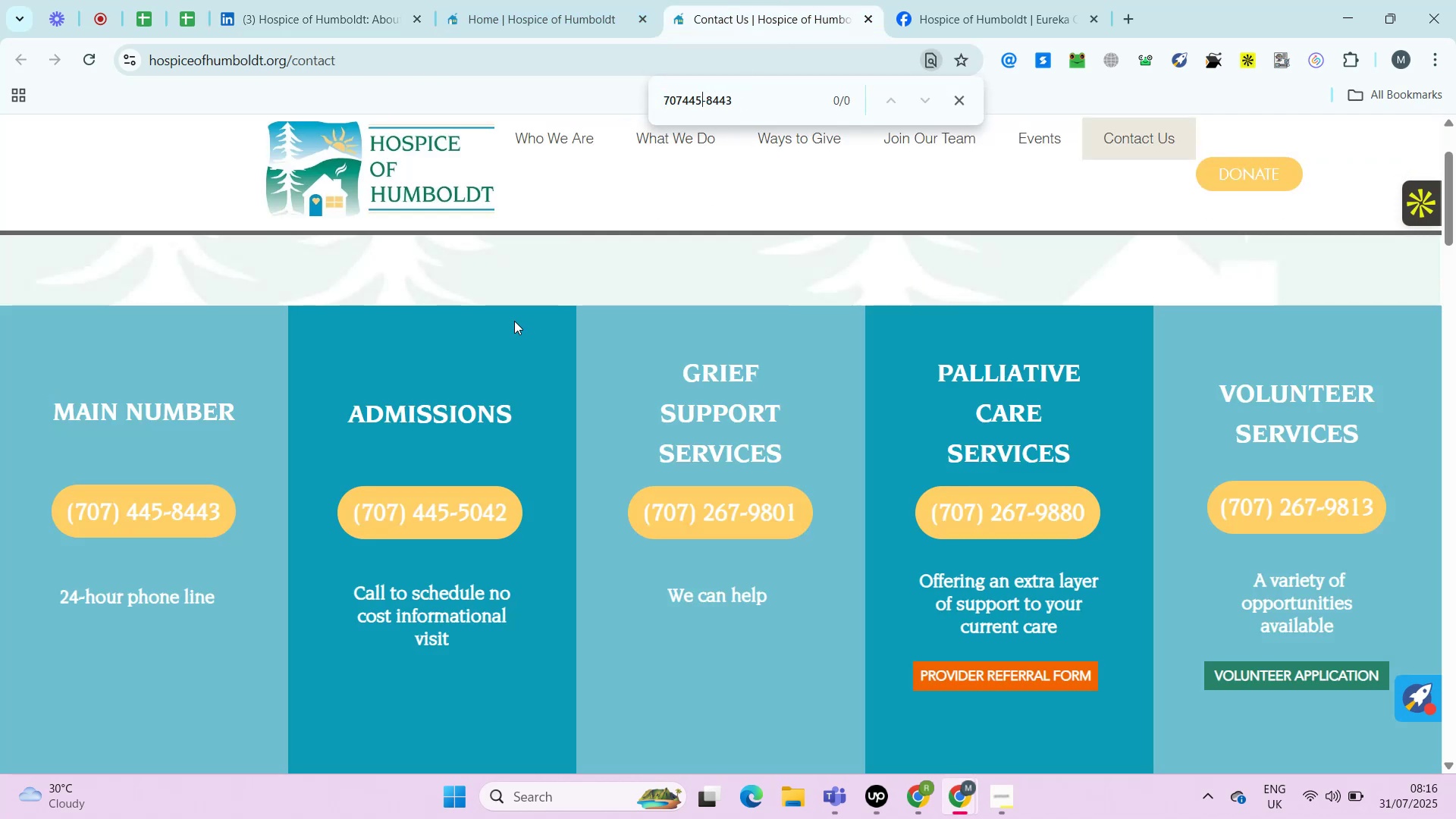 
key(ArrowLeft)
 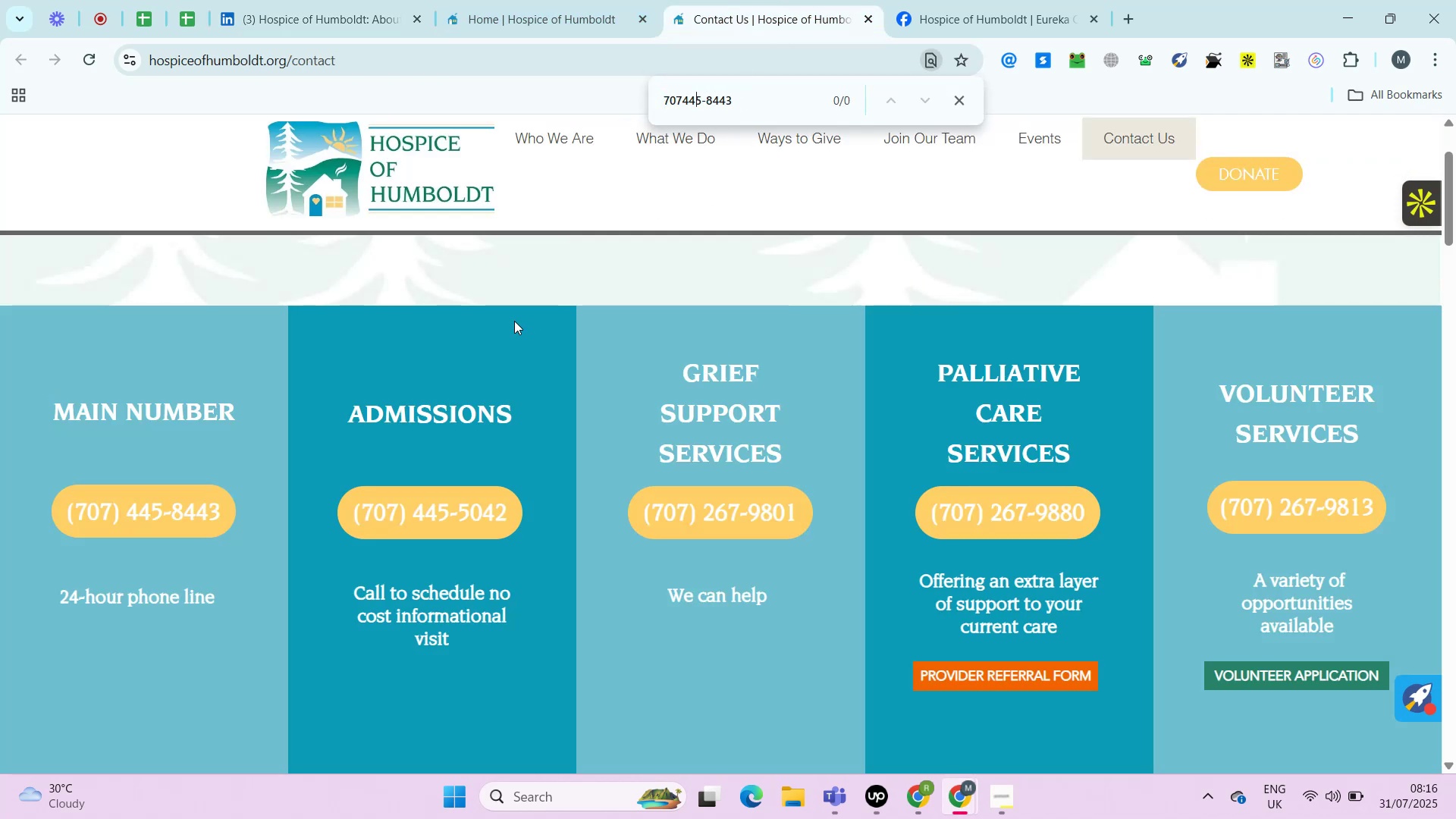 
key(ArrowLeft)
 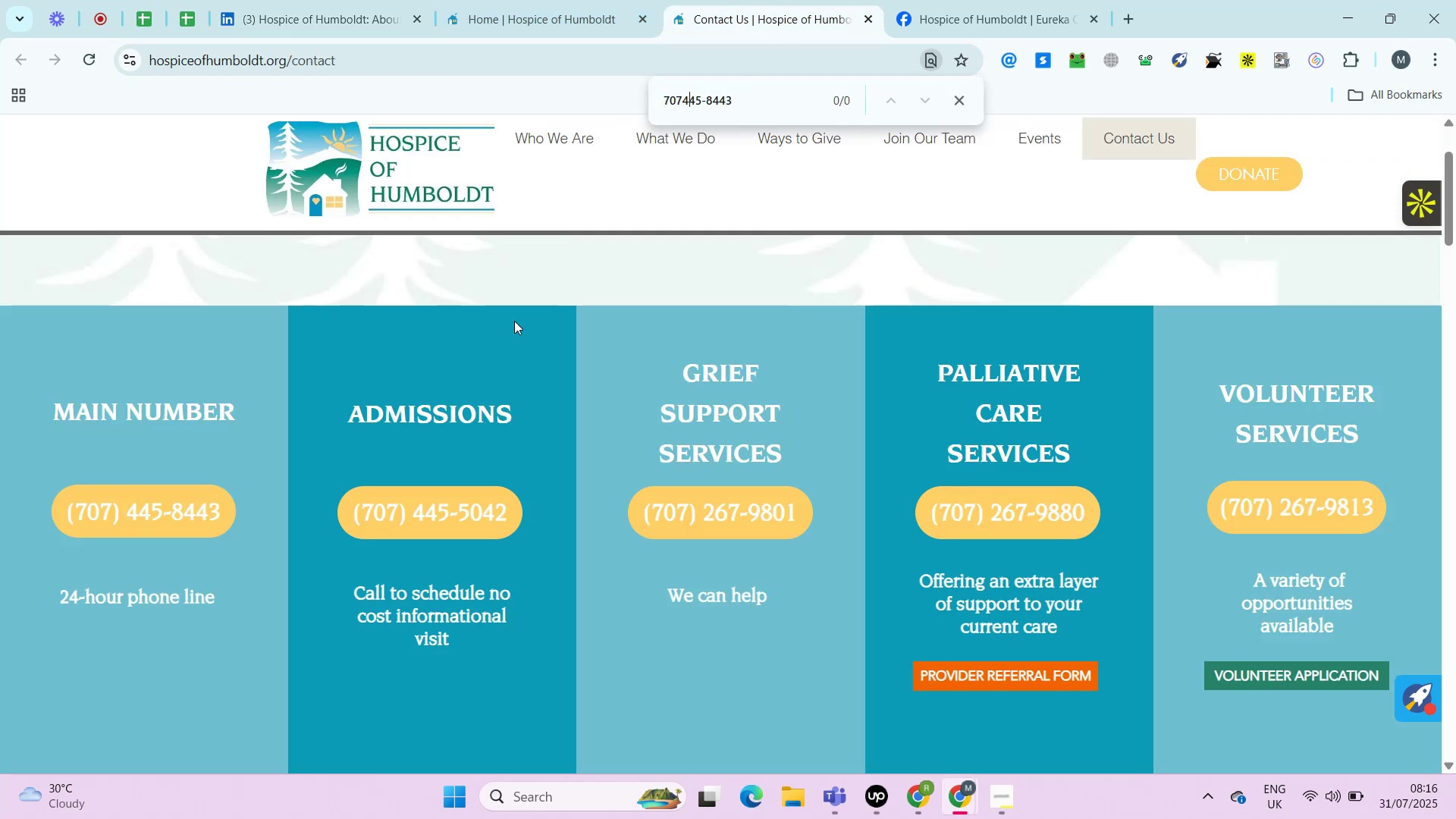 
key(ArrowLeft)
 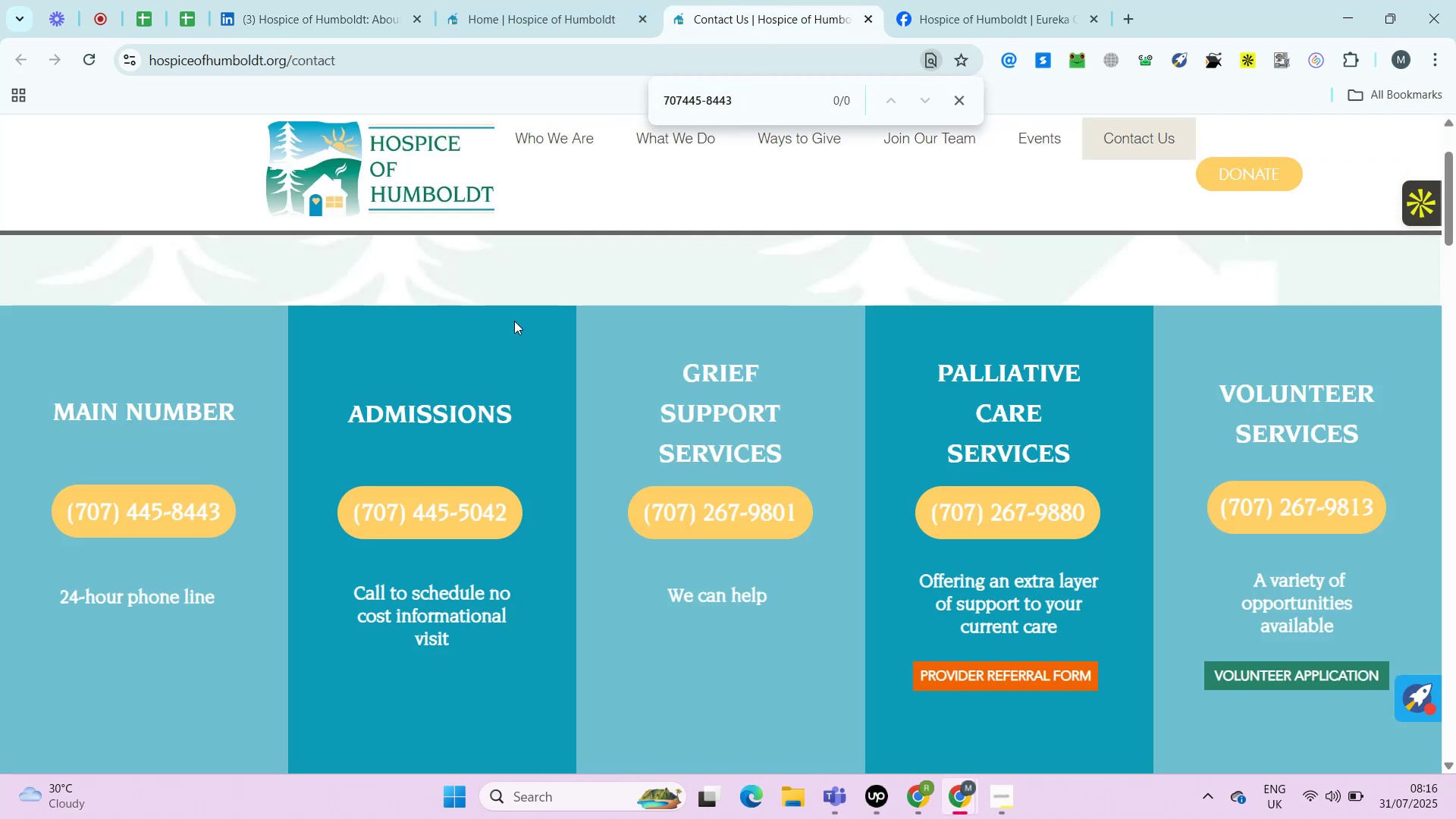 
key(Minus)
 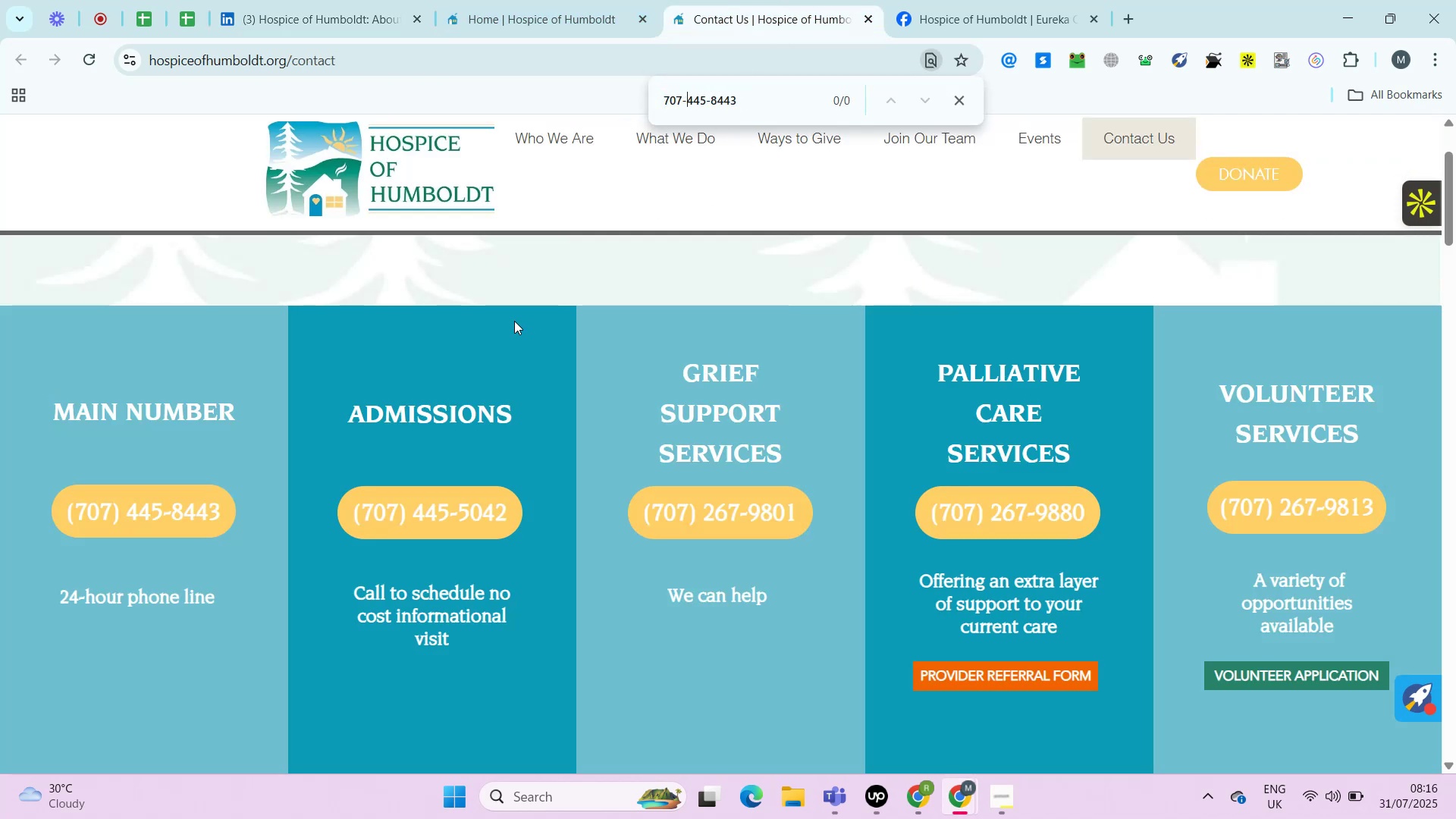 
key(Control+A)
 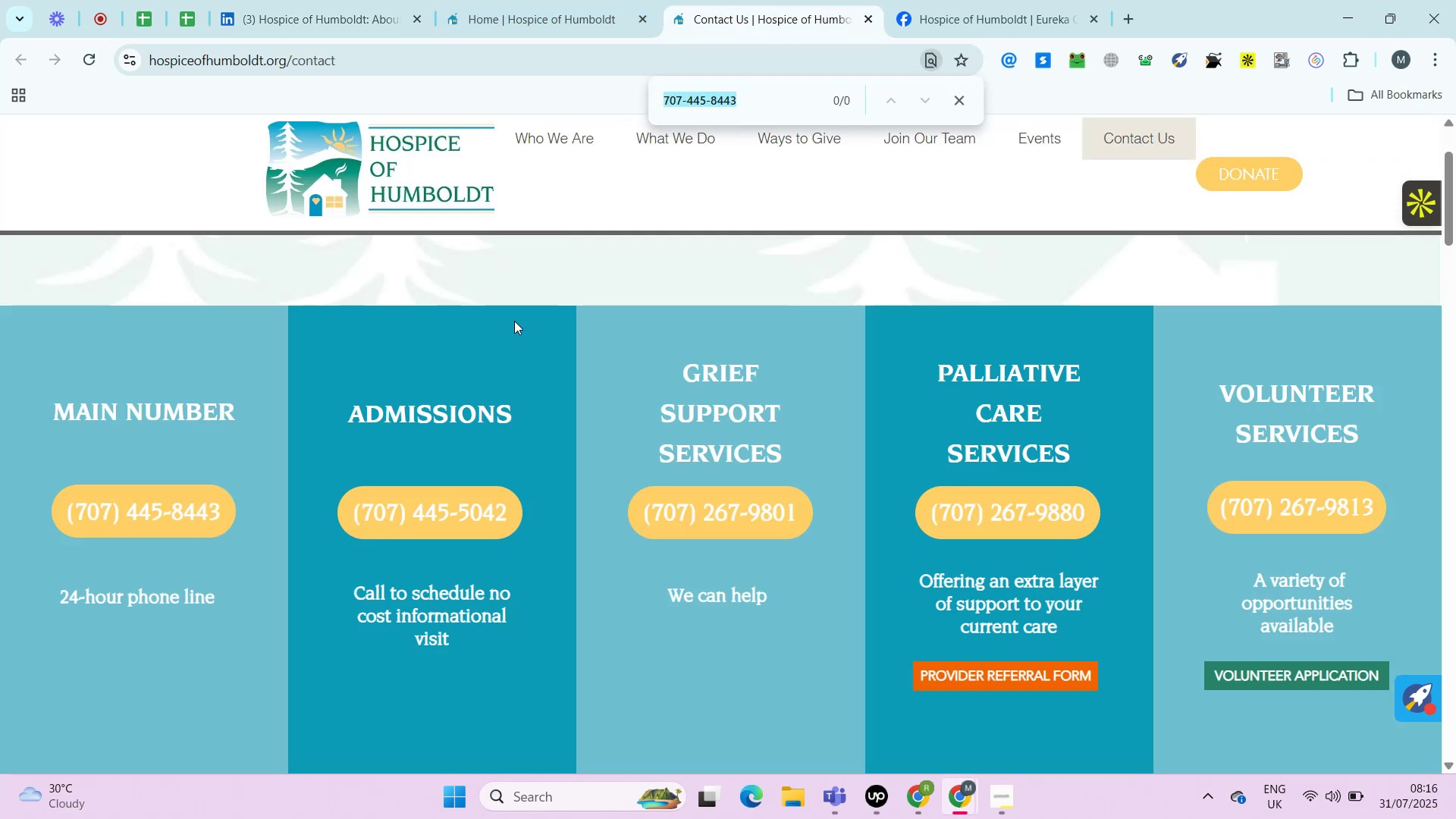 
key(Control+C)
 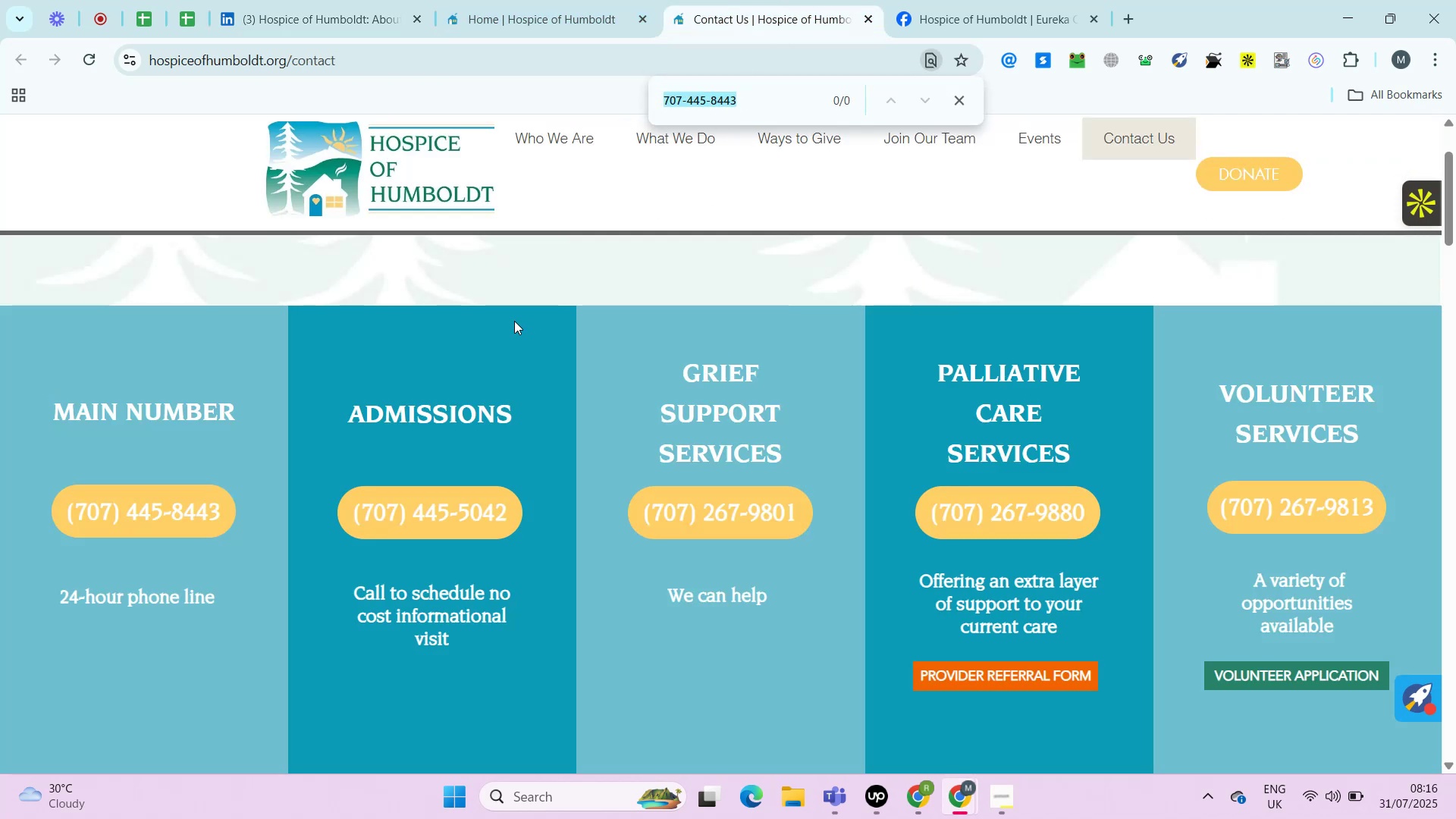 
key(Control+F)
 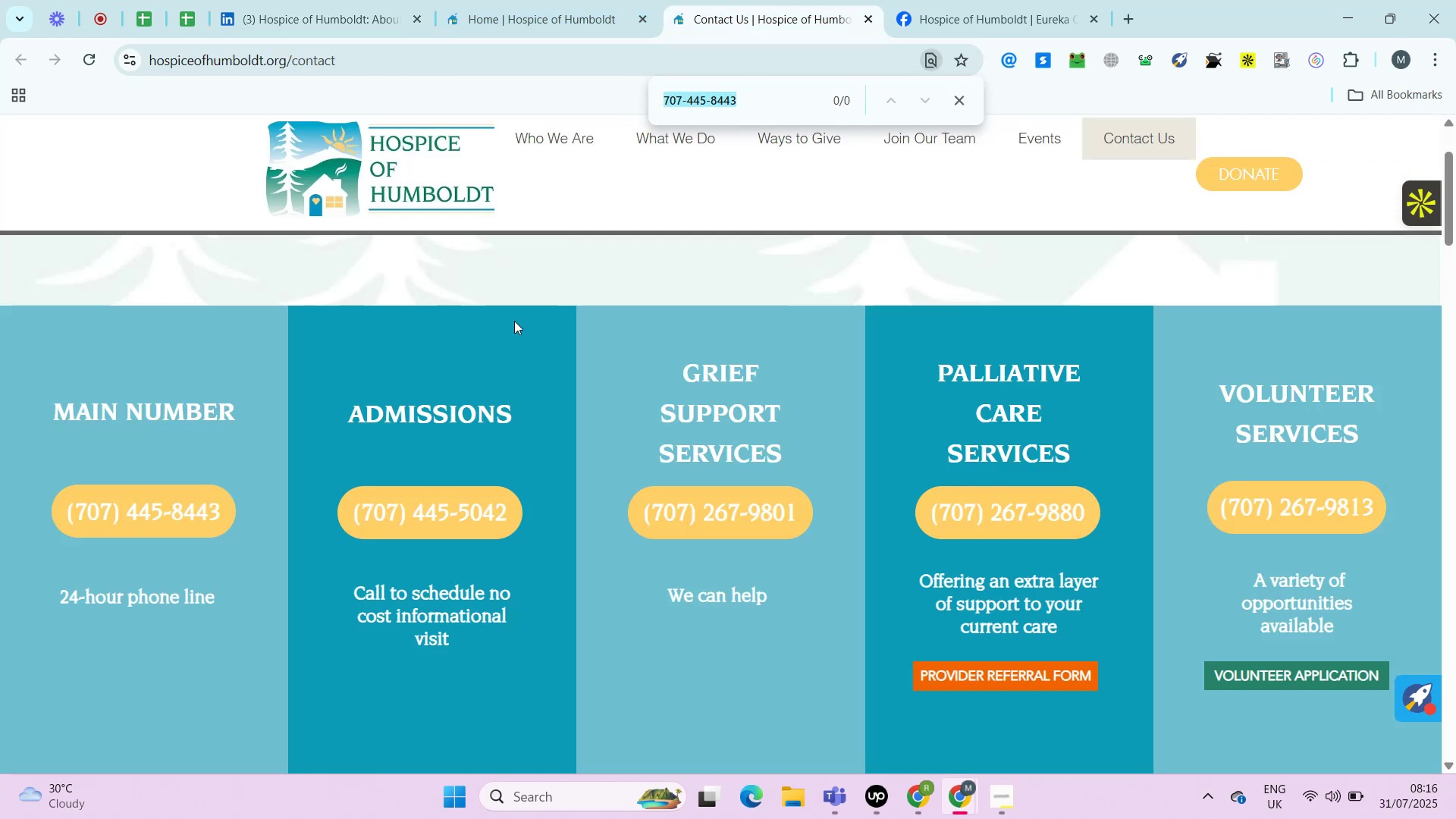 
key(Control+V)
 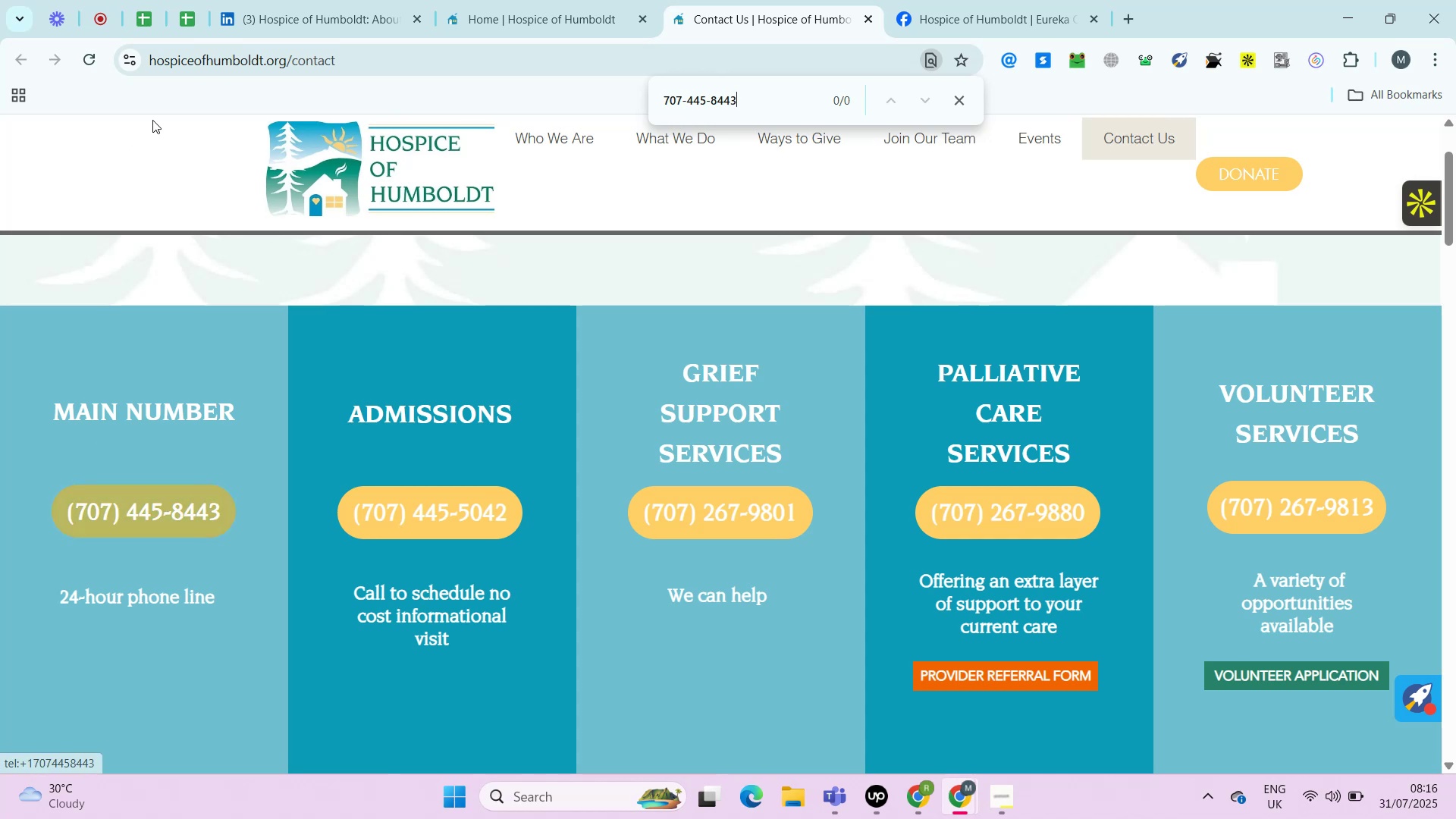 
left_click([180, 12])
 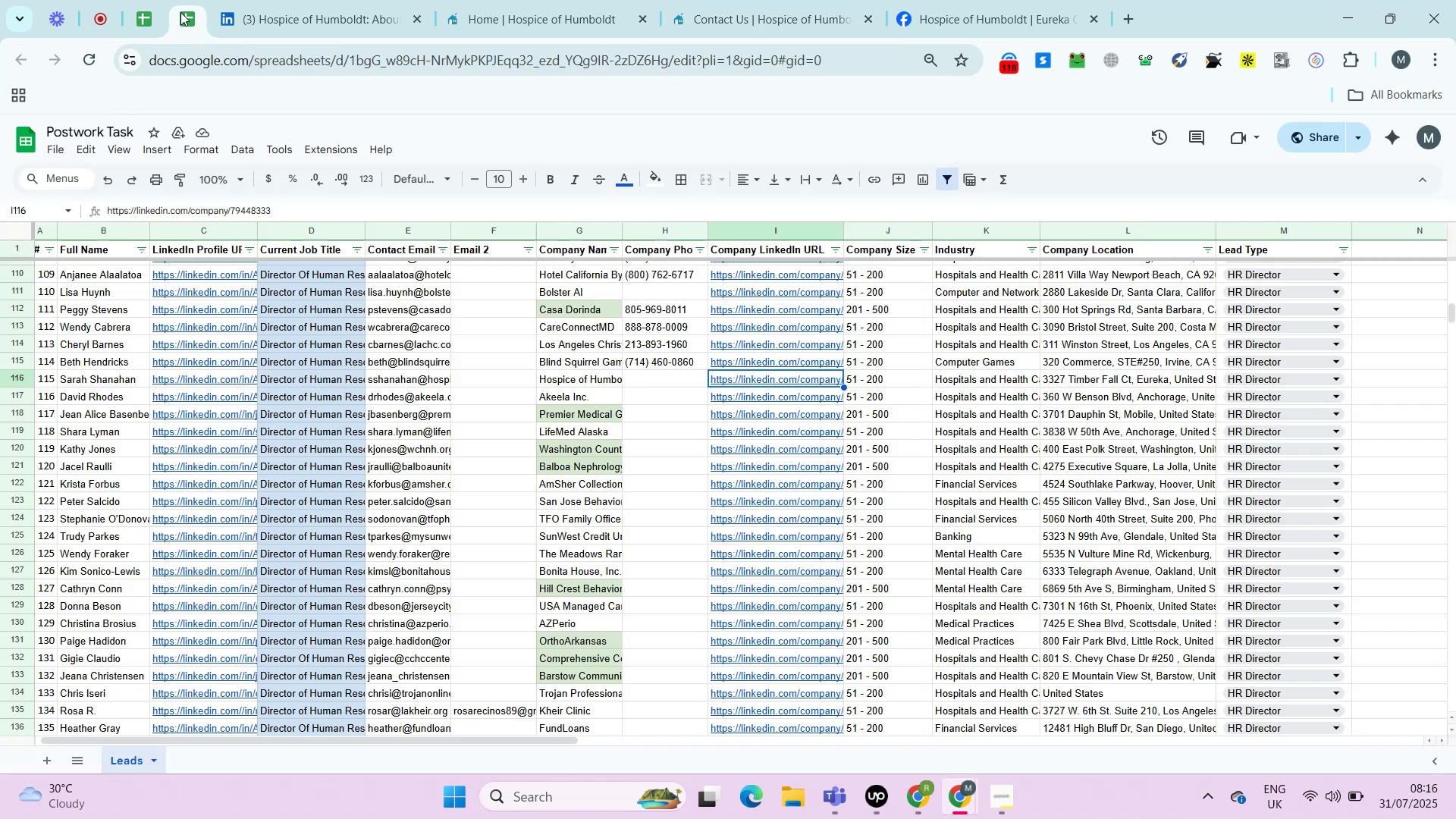 
key(ArrowLeft)
 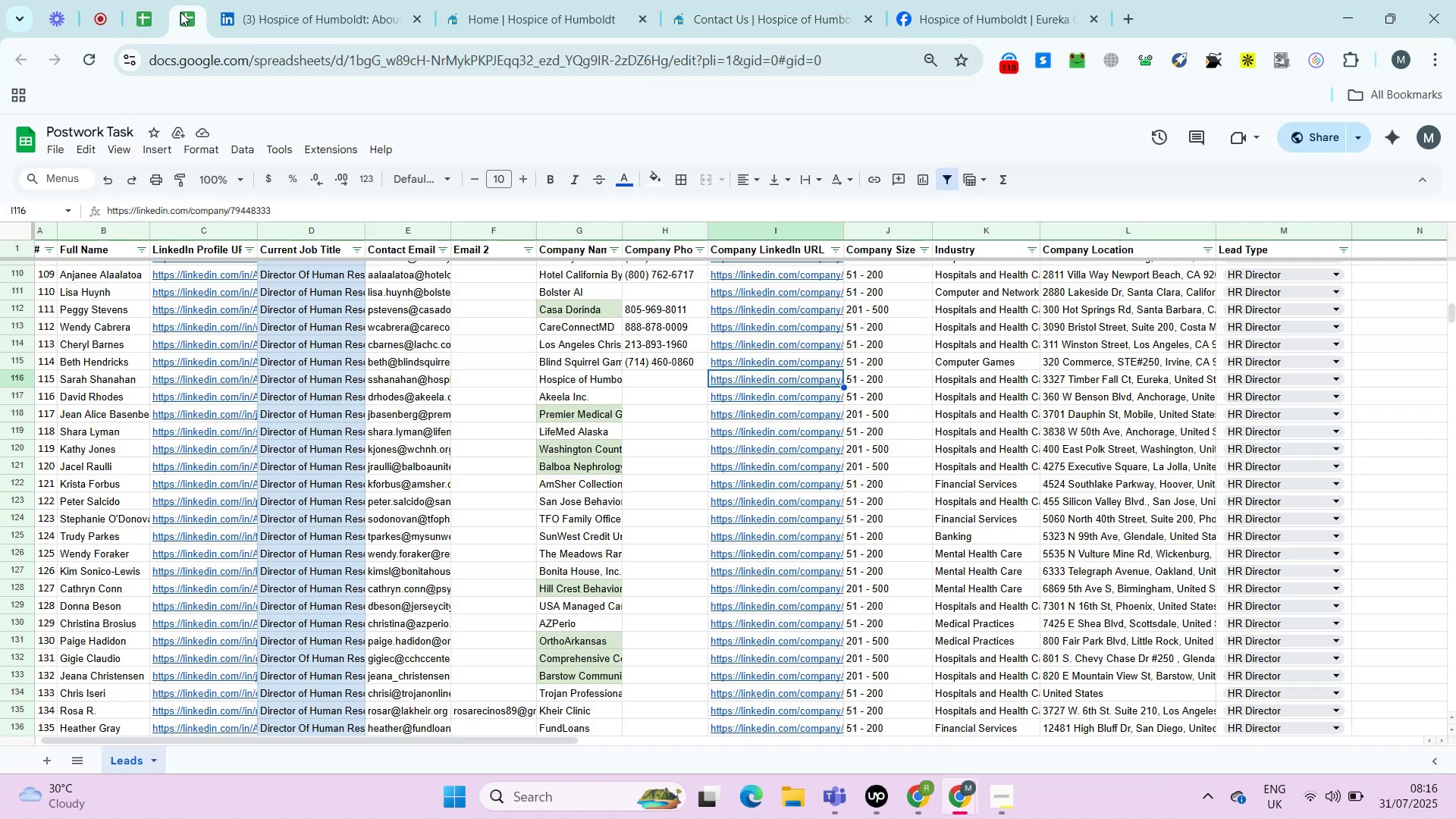 
key(Control+ControlLeft)
 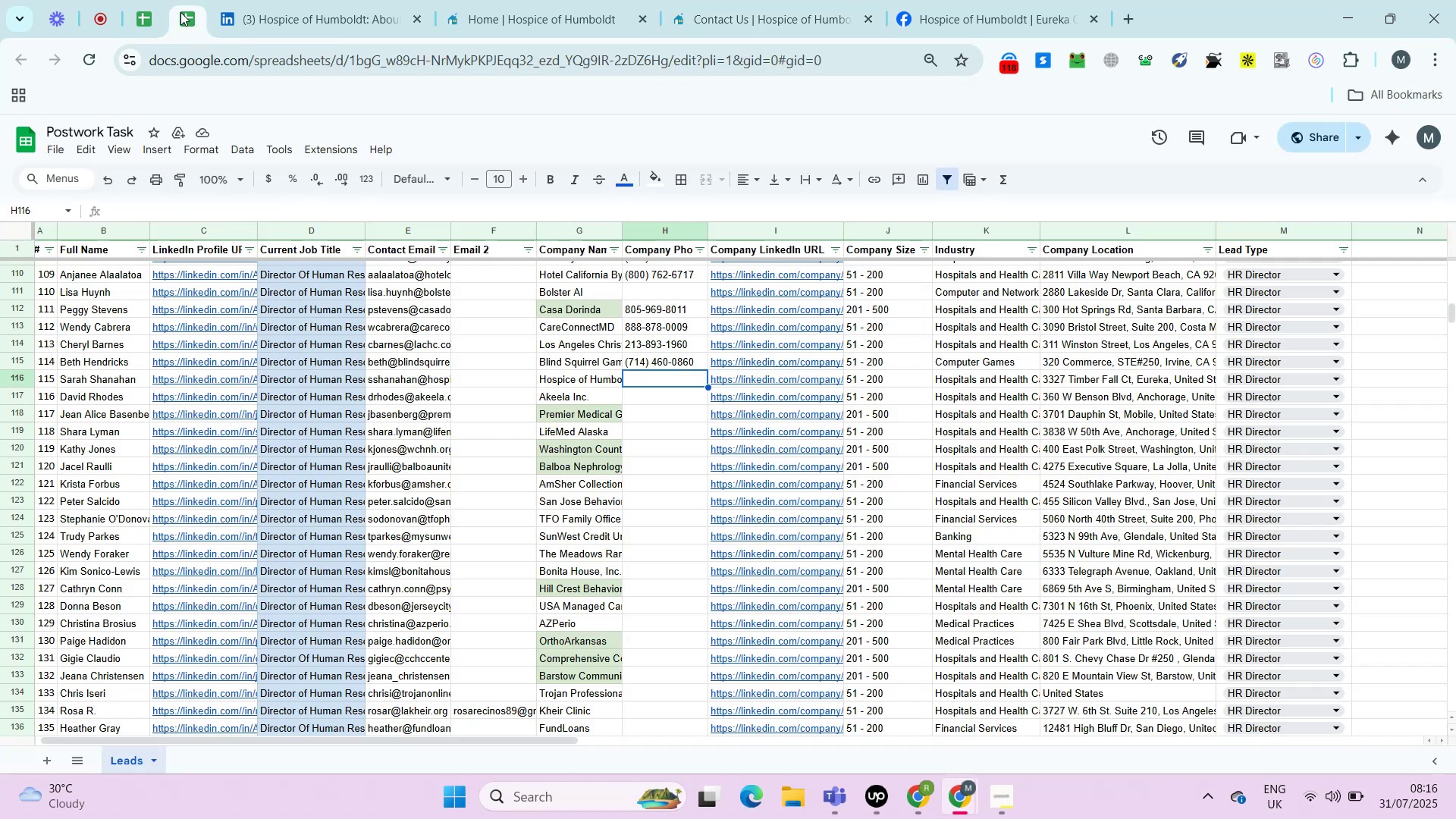 
key(Control+Shift+ShiftLeft)
 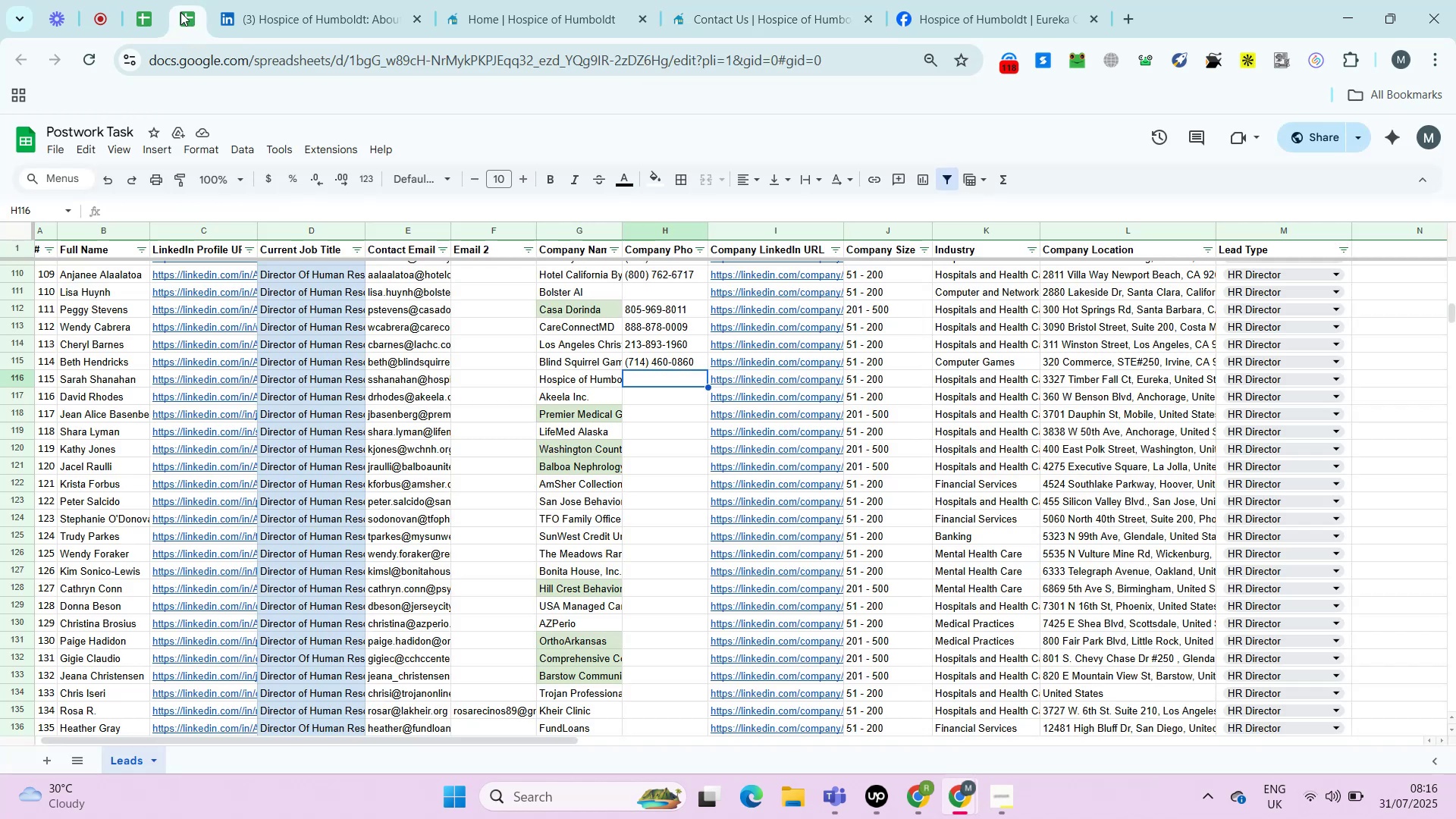 
key(Control+Shift+V)
 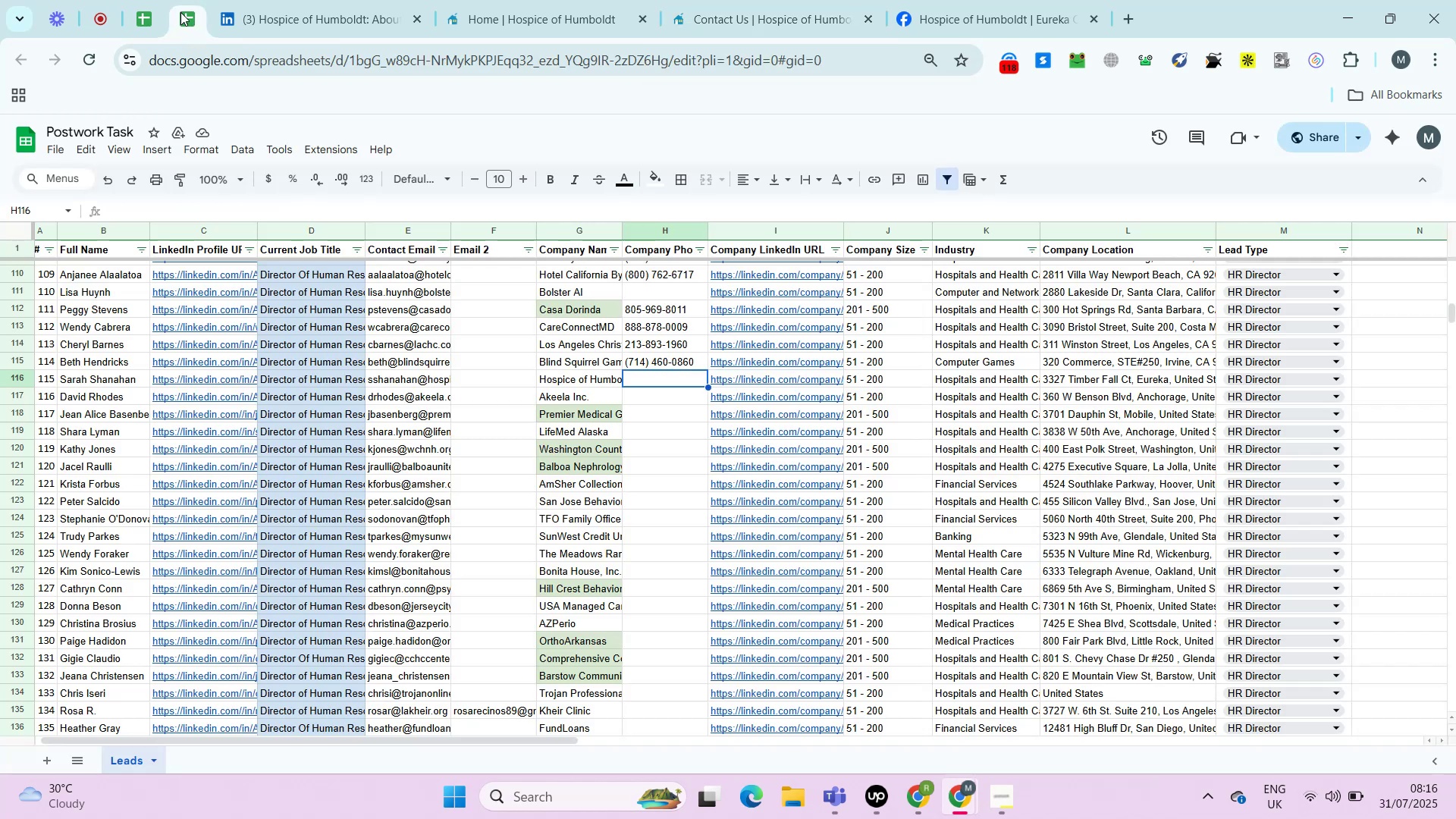 
key(ArrowRight)
 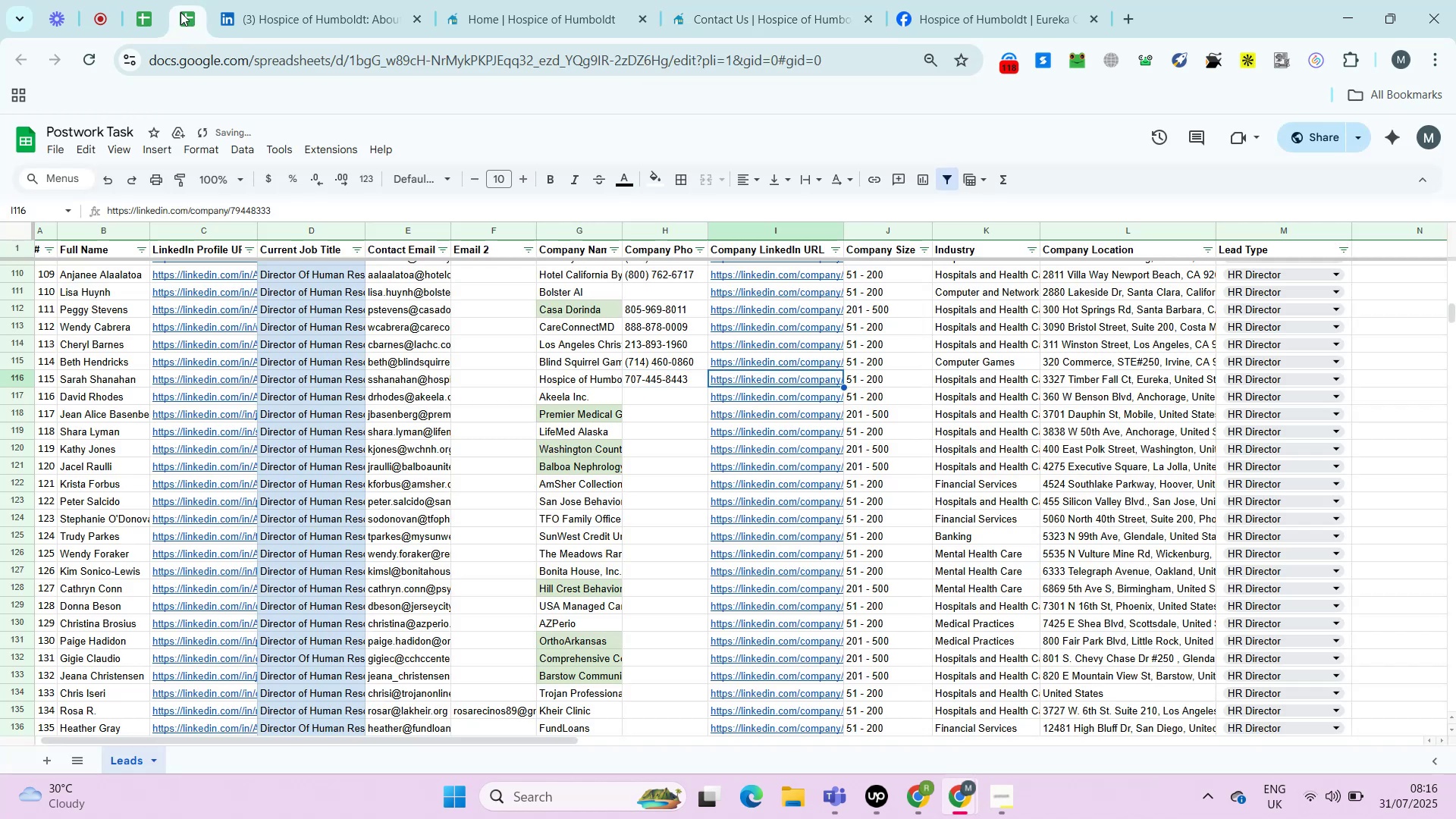 
key(ArrowRight)
 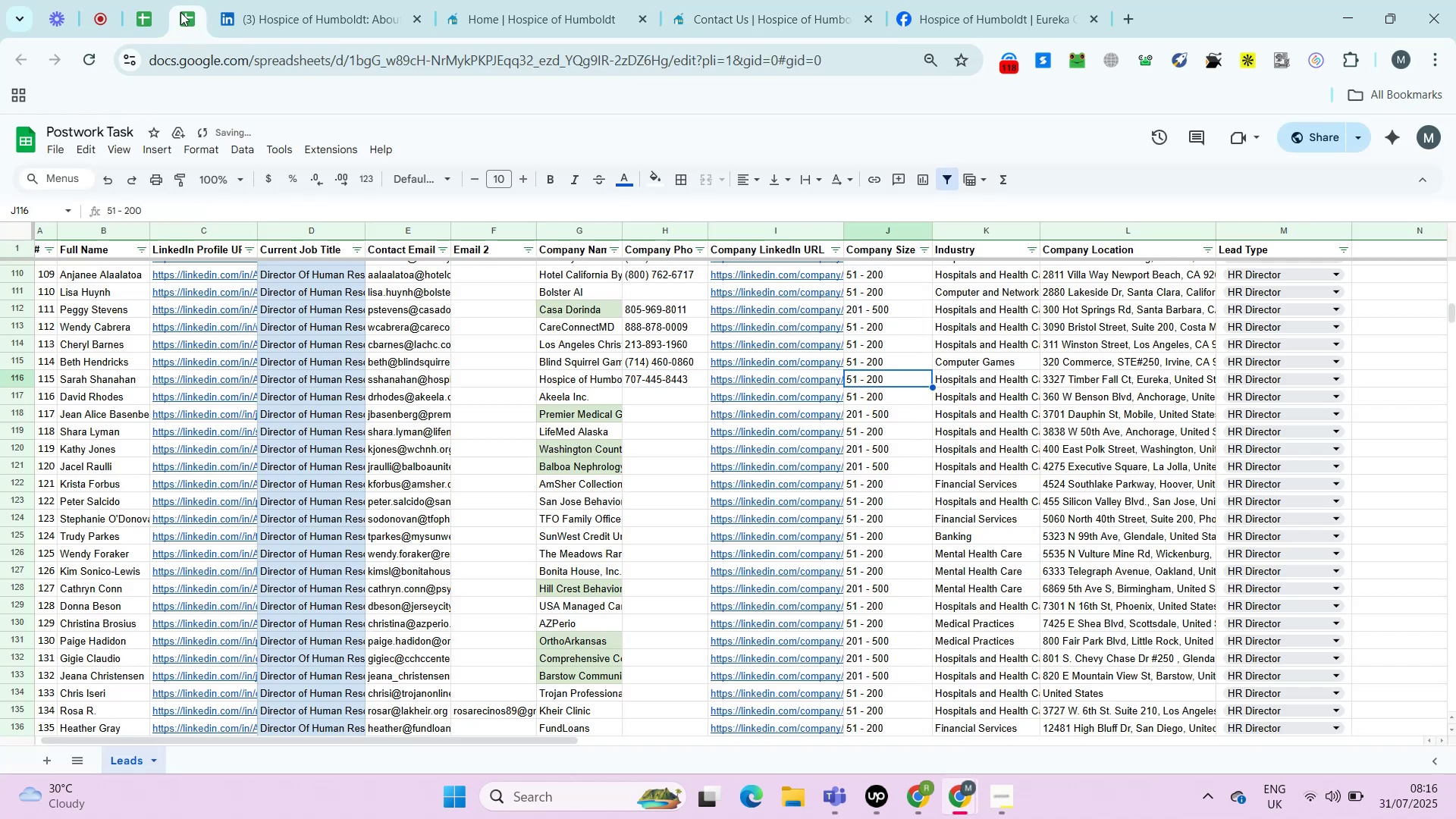 
key(ArrowRight)
 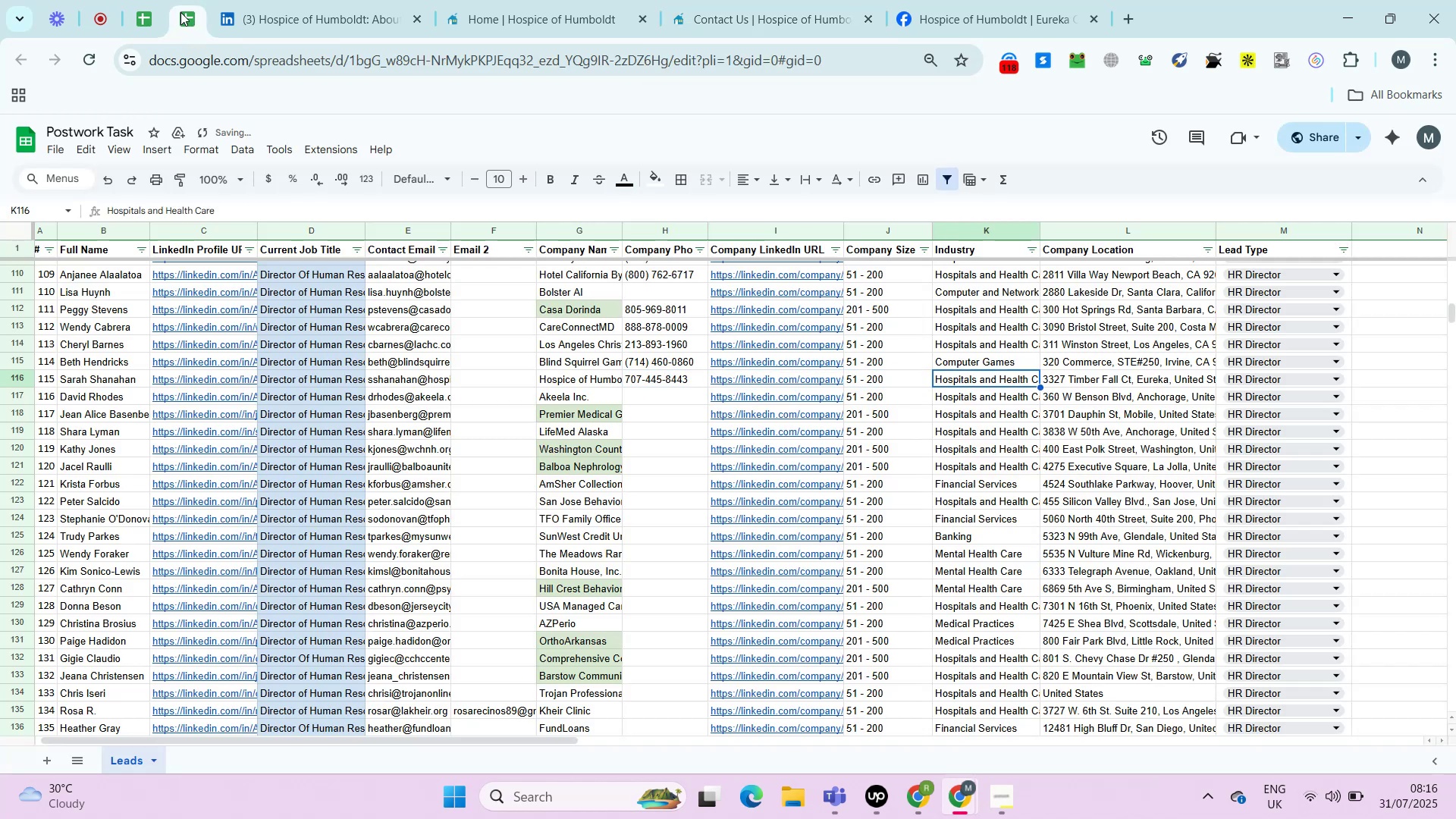 
key(ArrowRight)
 